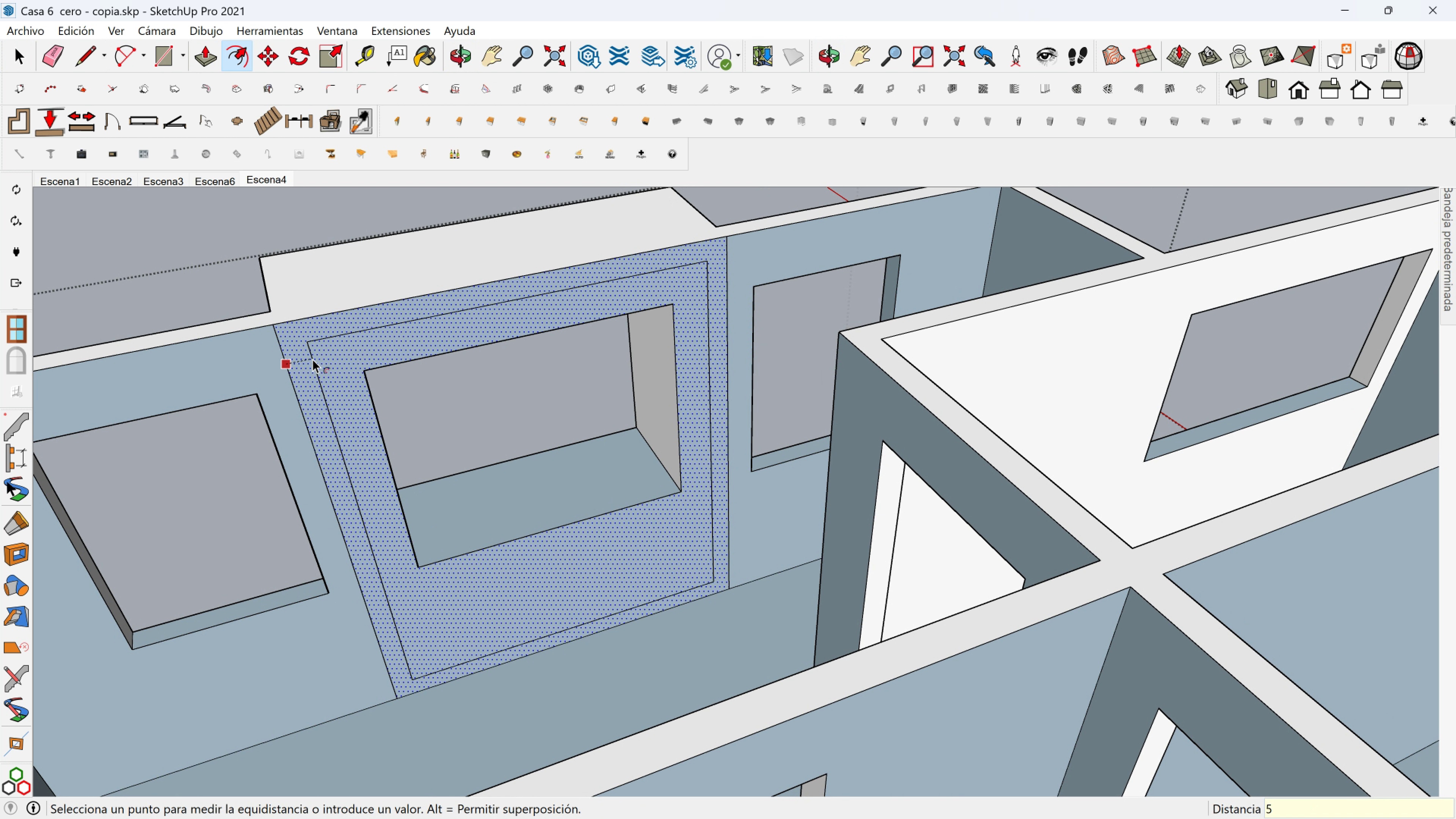 
key(5)
 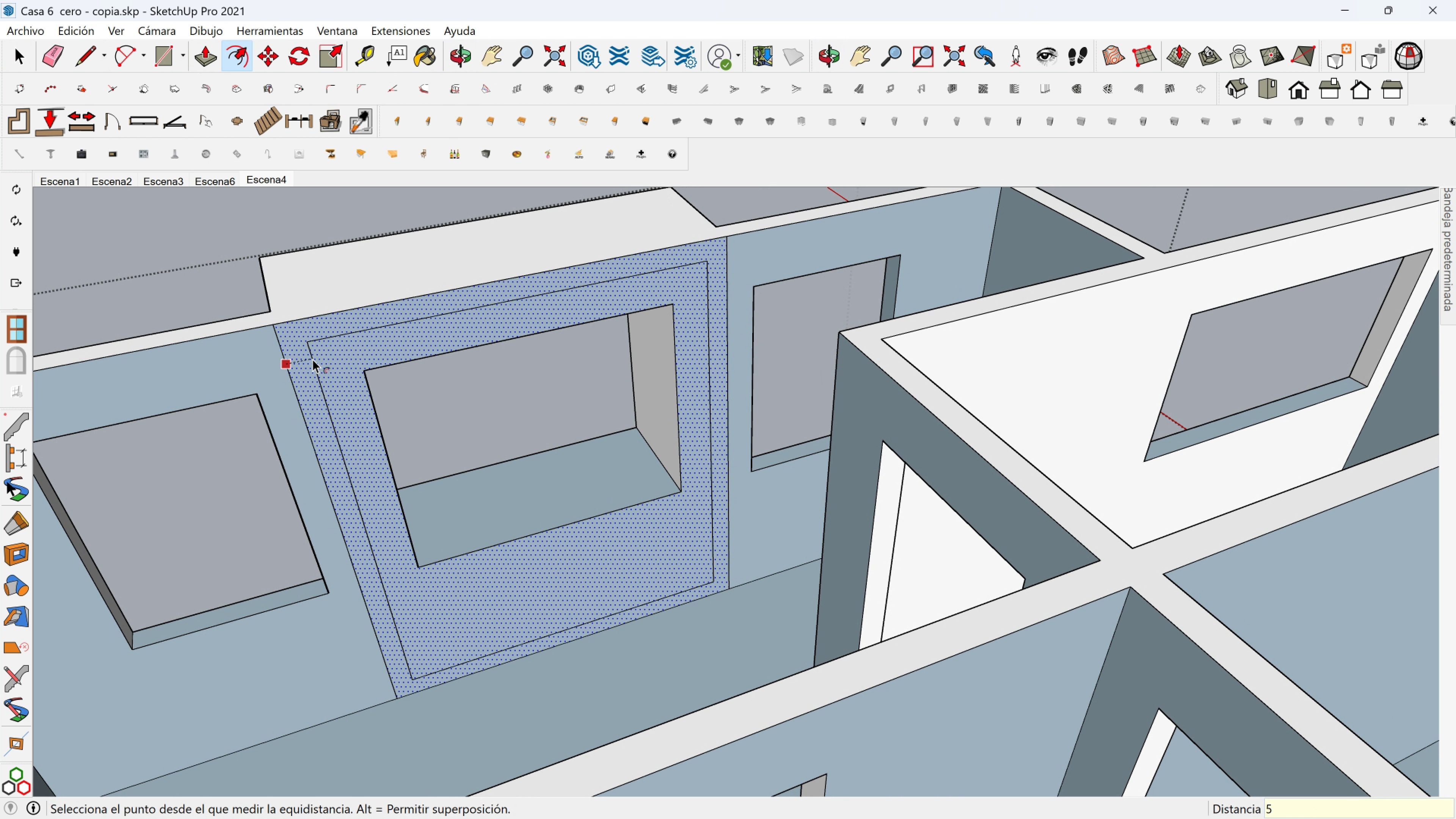 
key(Enter)
 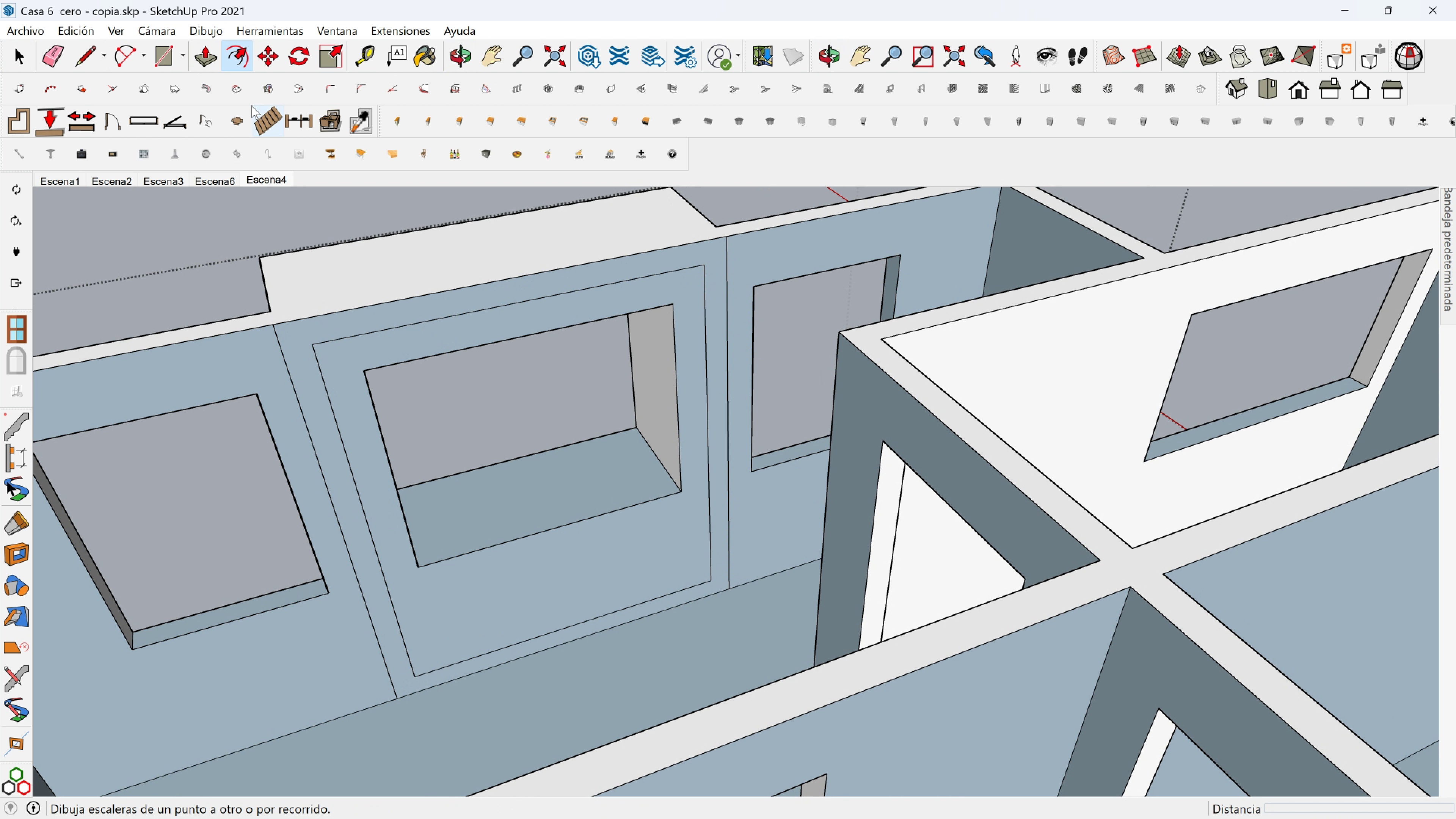 
left_click([213, 46])
 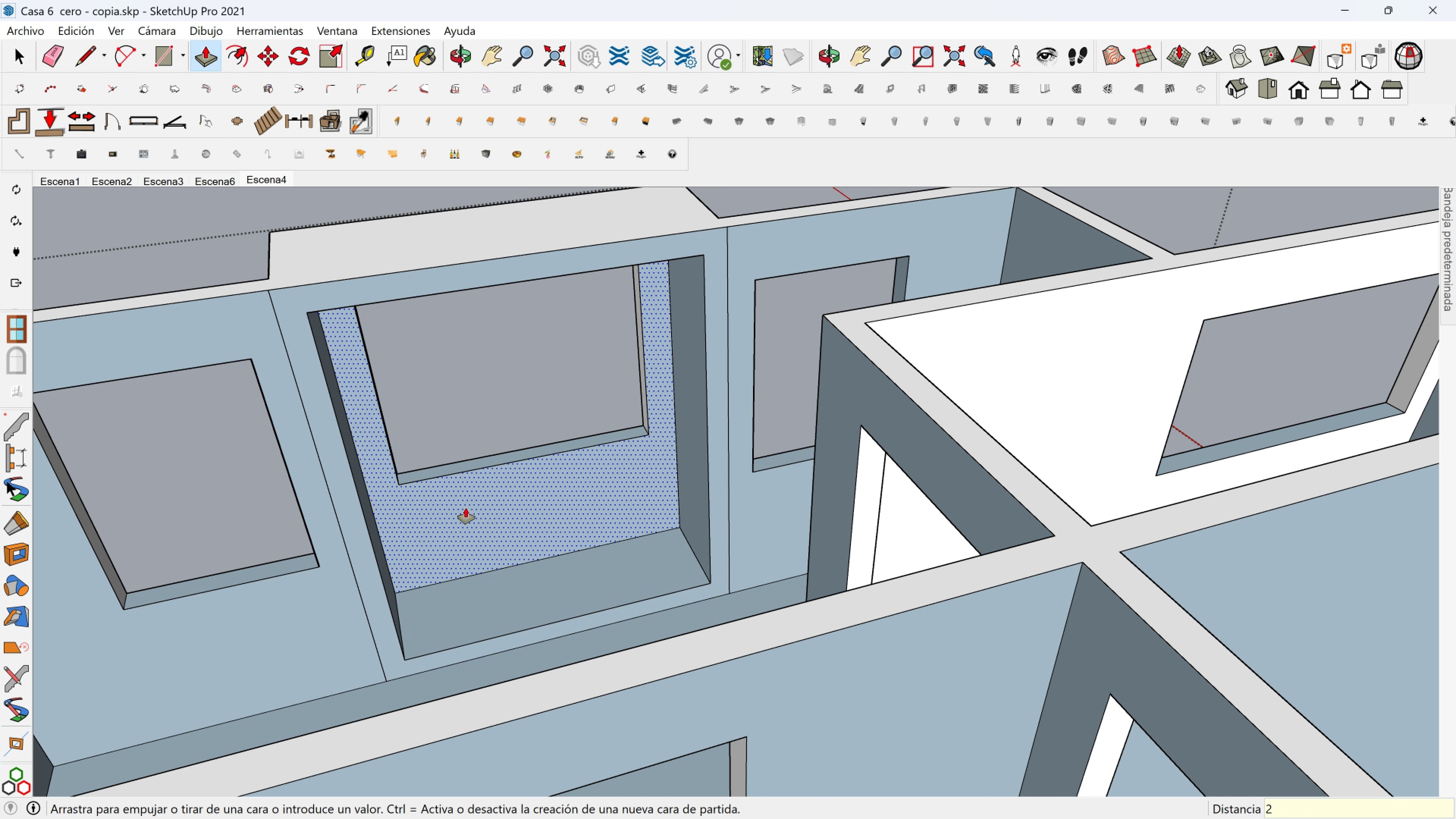 
wait(5.13)
 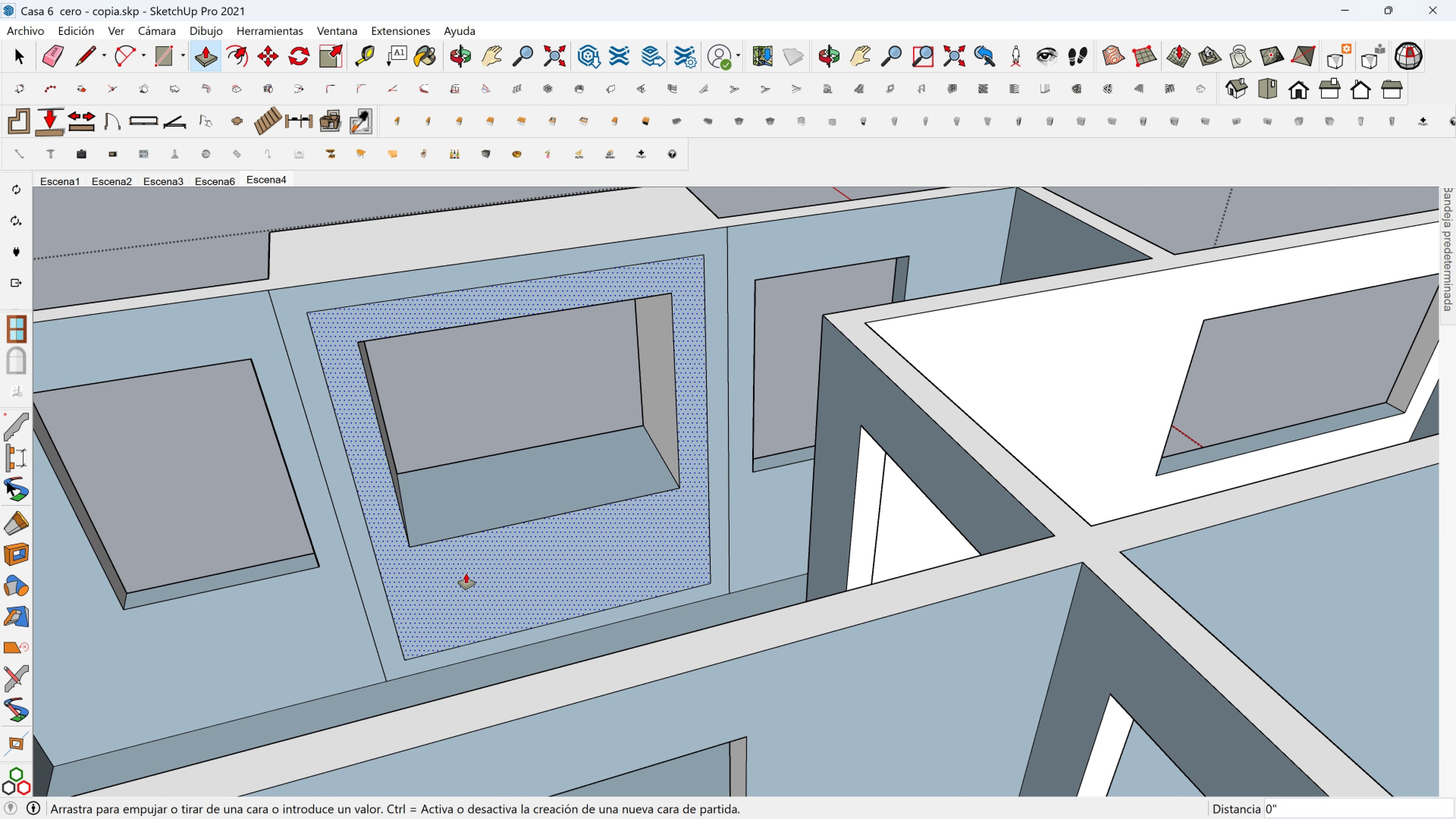 
type(24)
 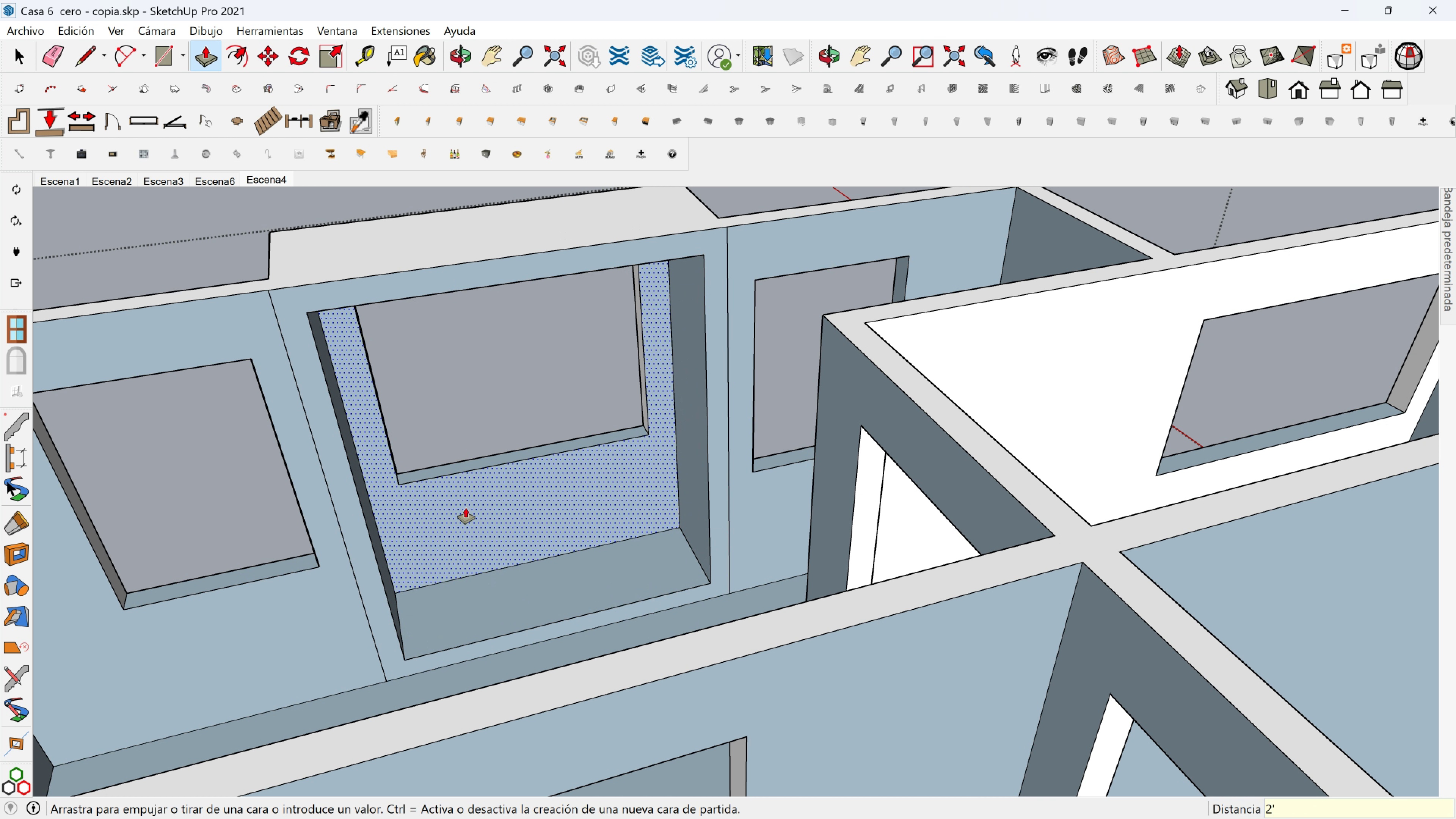 
key(Enter)
 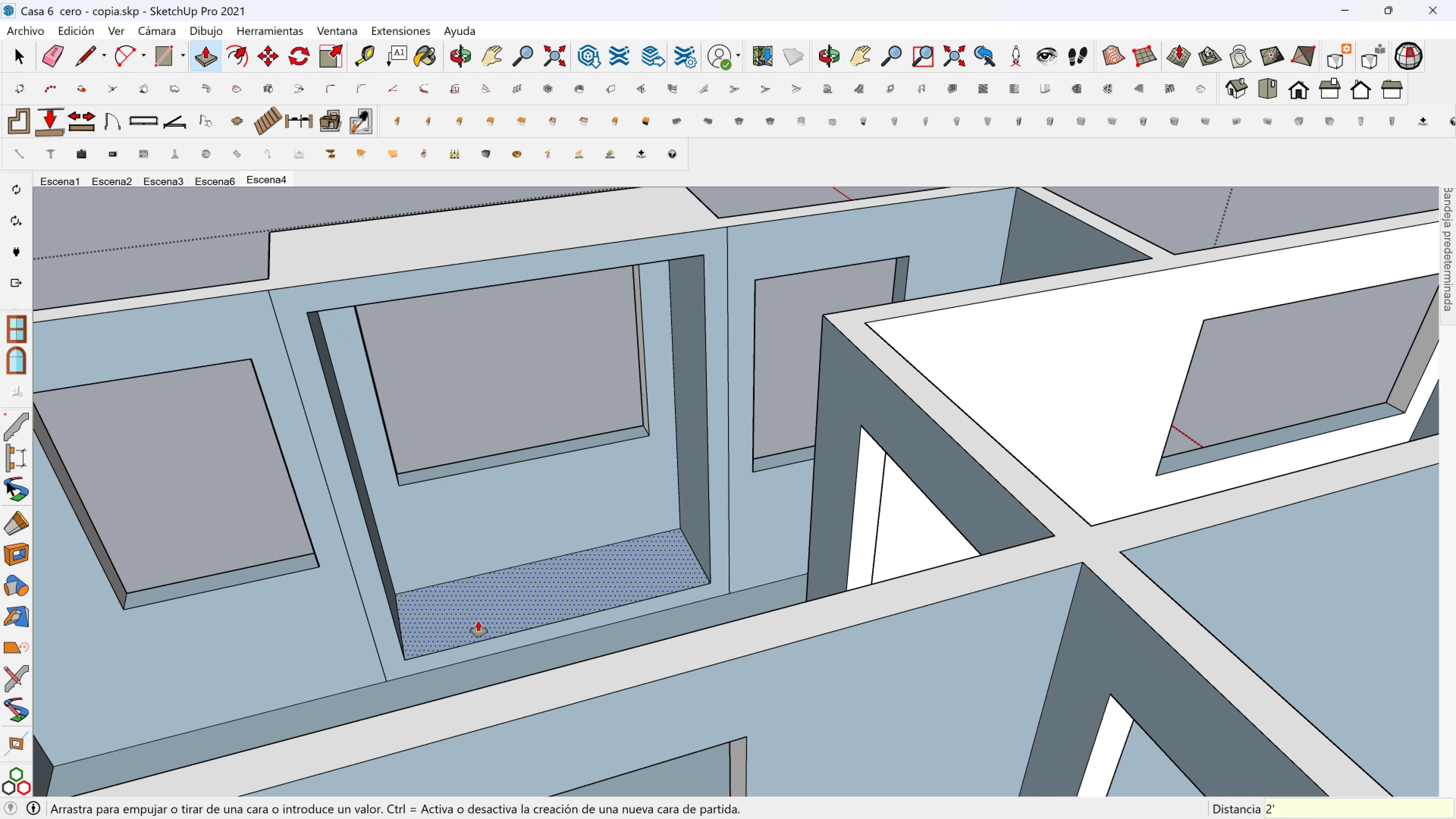 
left_click([478, 621])
 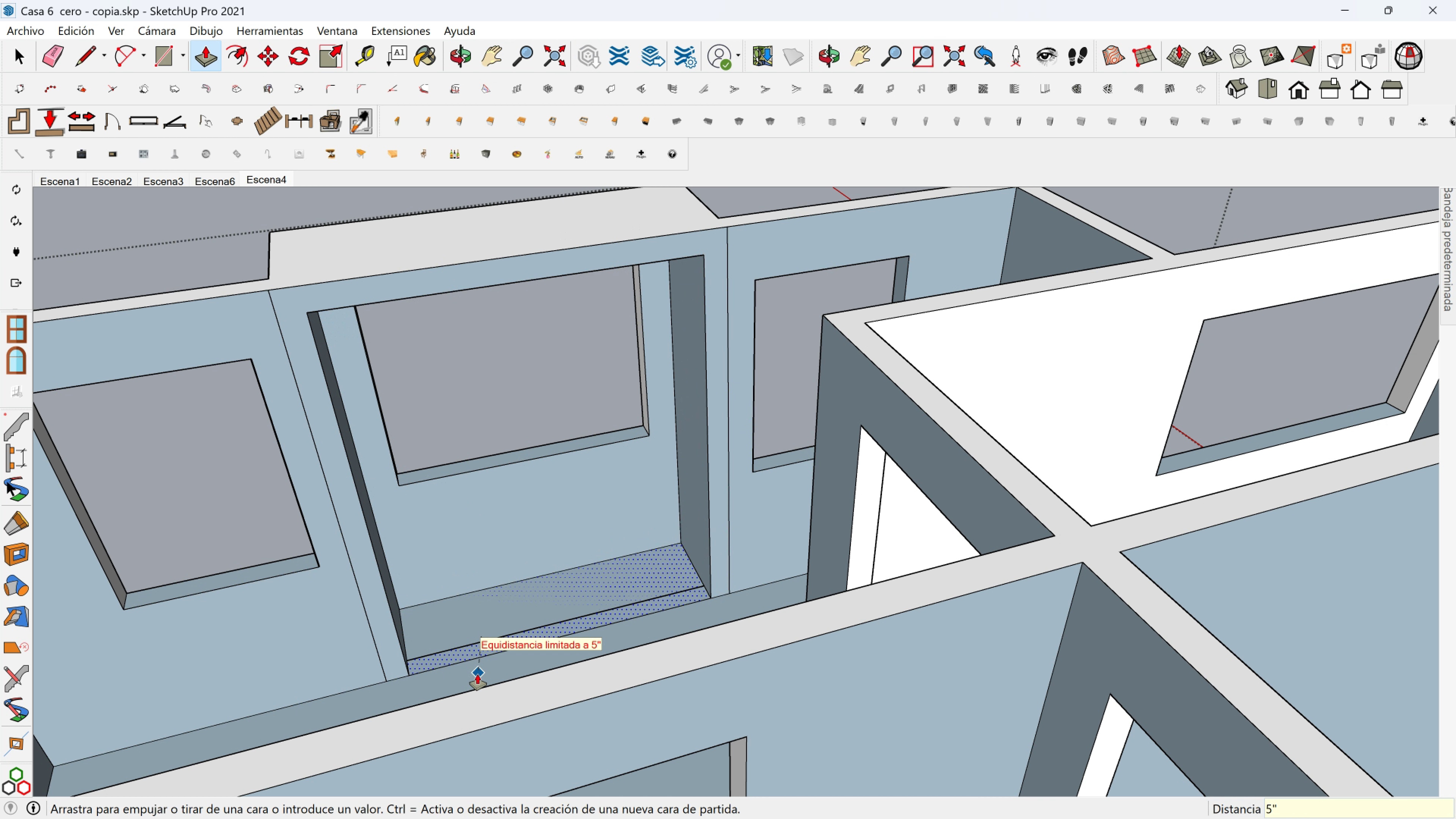 
left_click([477, 674])
 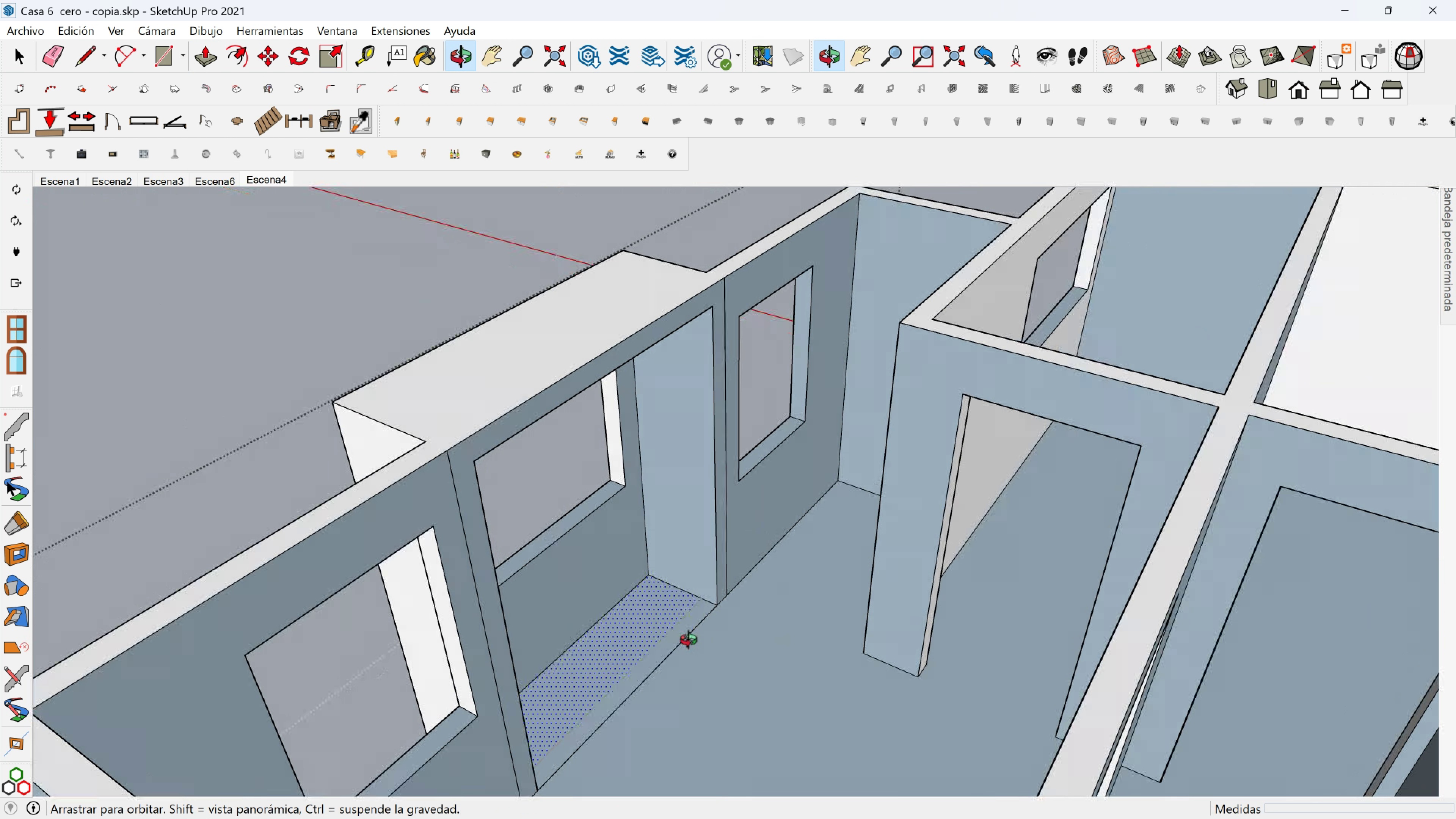 
key(Space)
 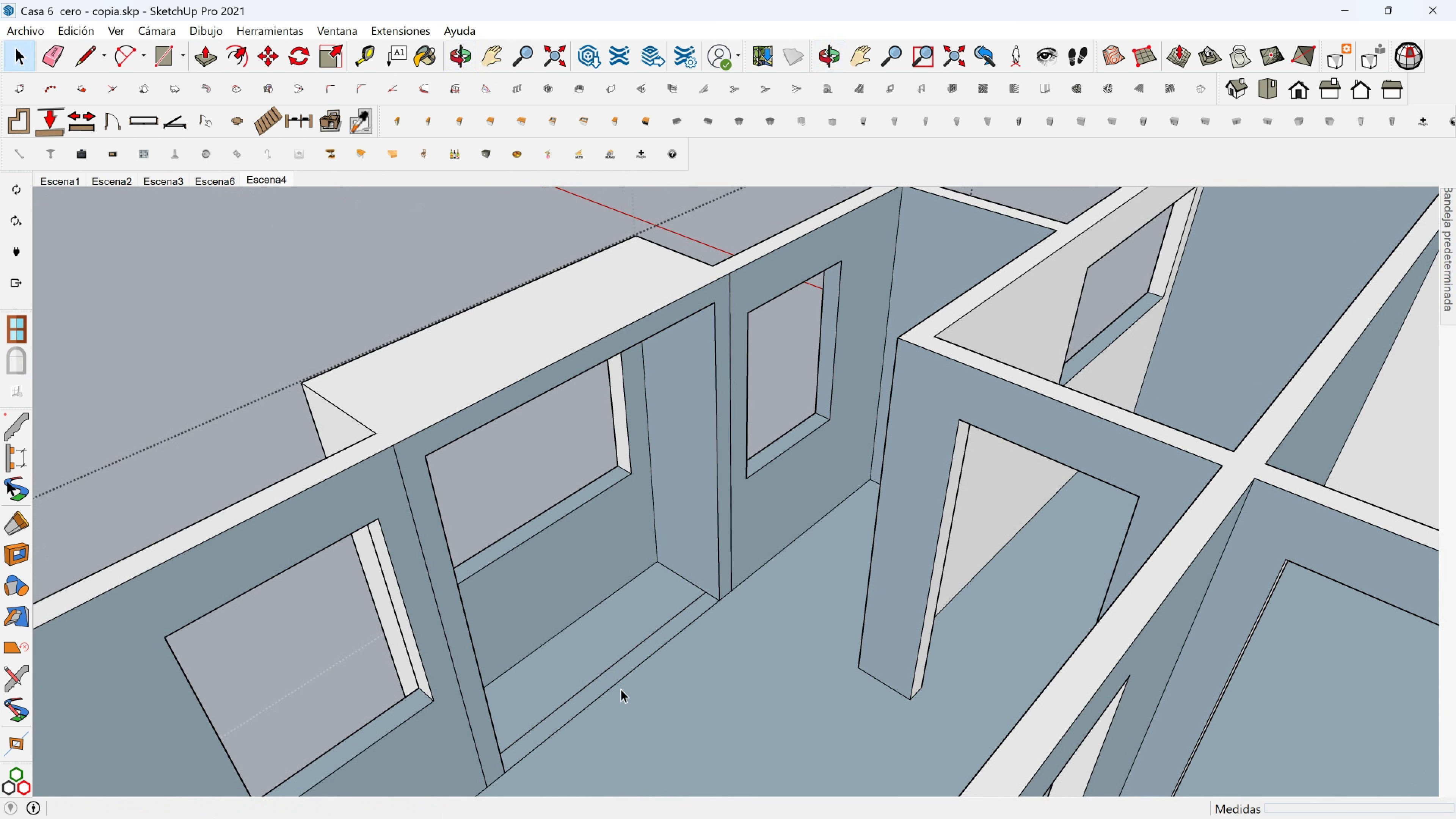 
key(Control+Z)
 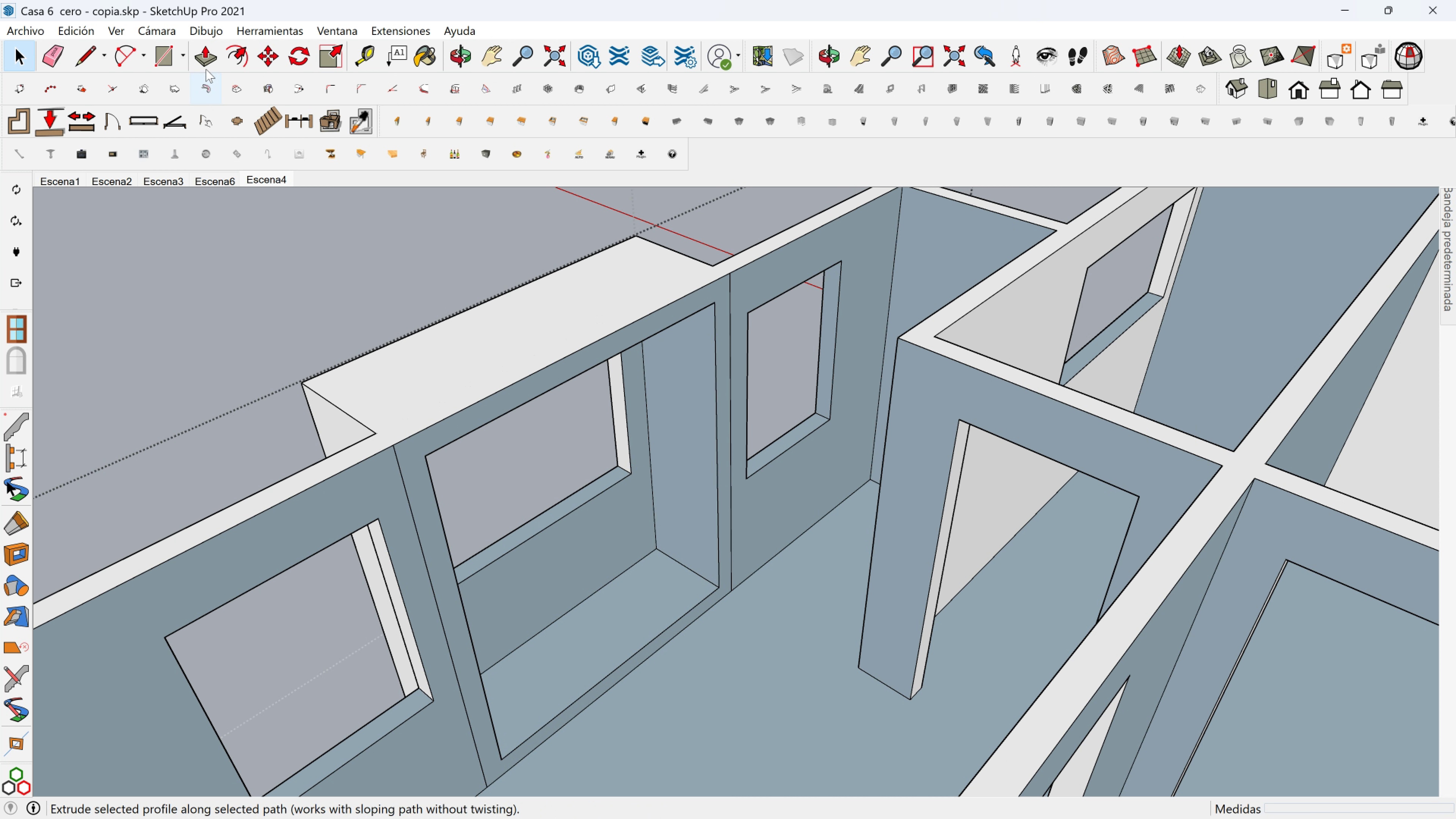 
left_click([210, 57])
 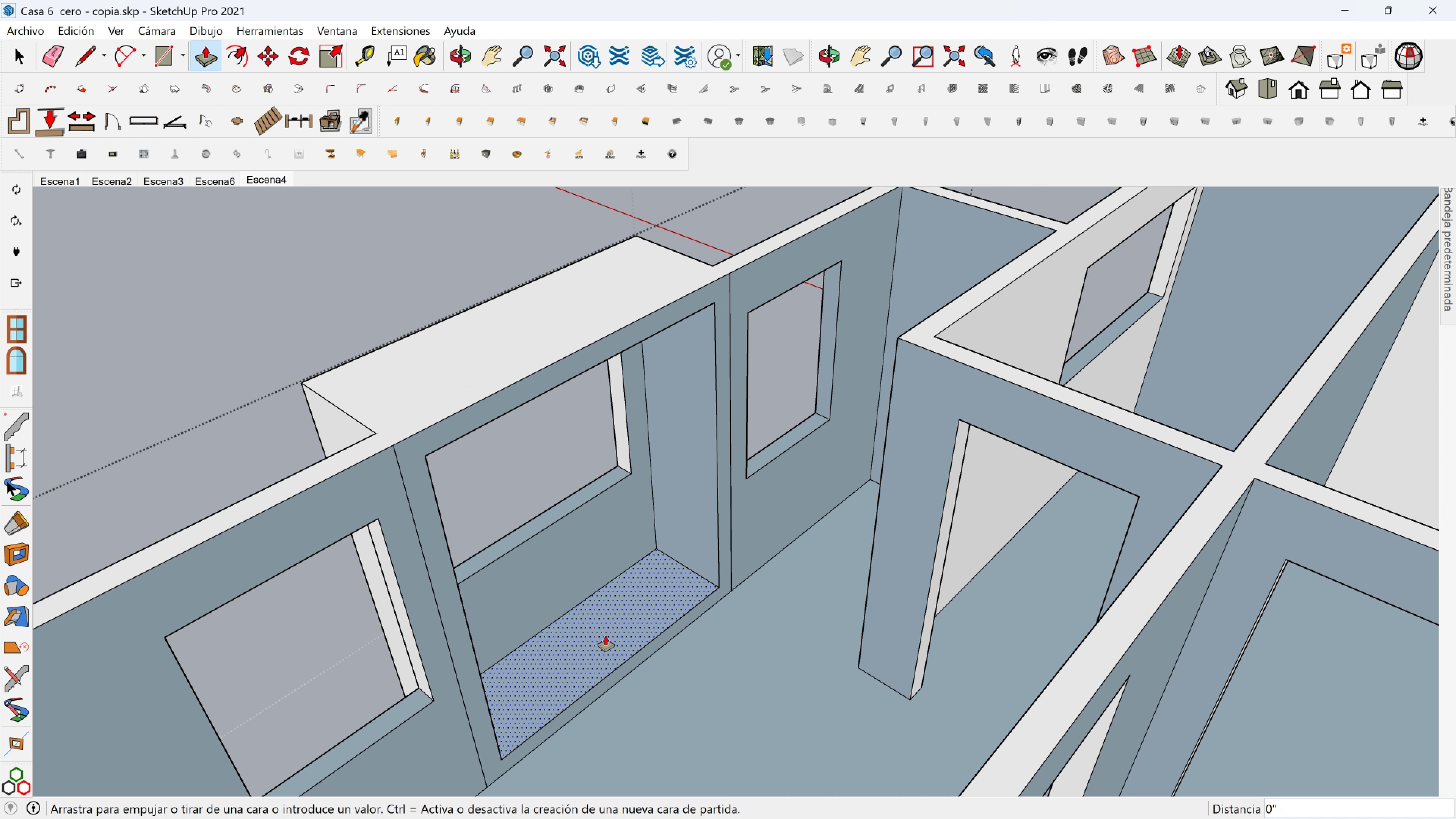 
left_click([606, 635])
 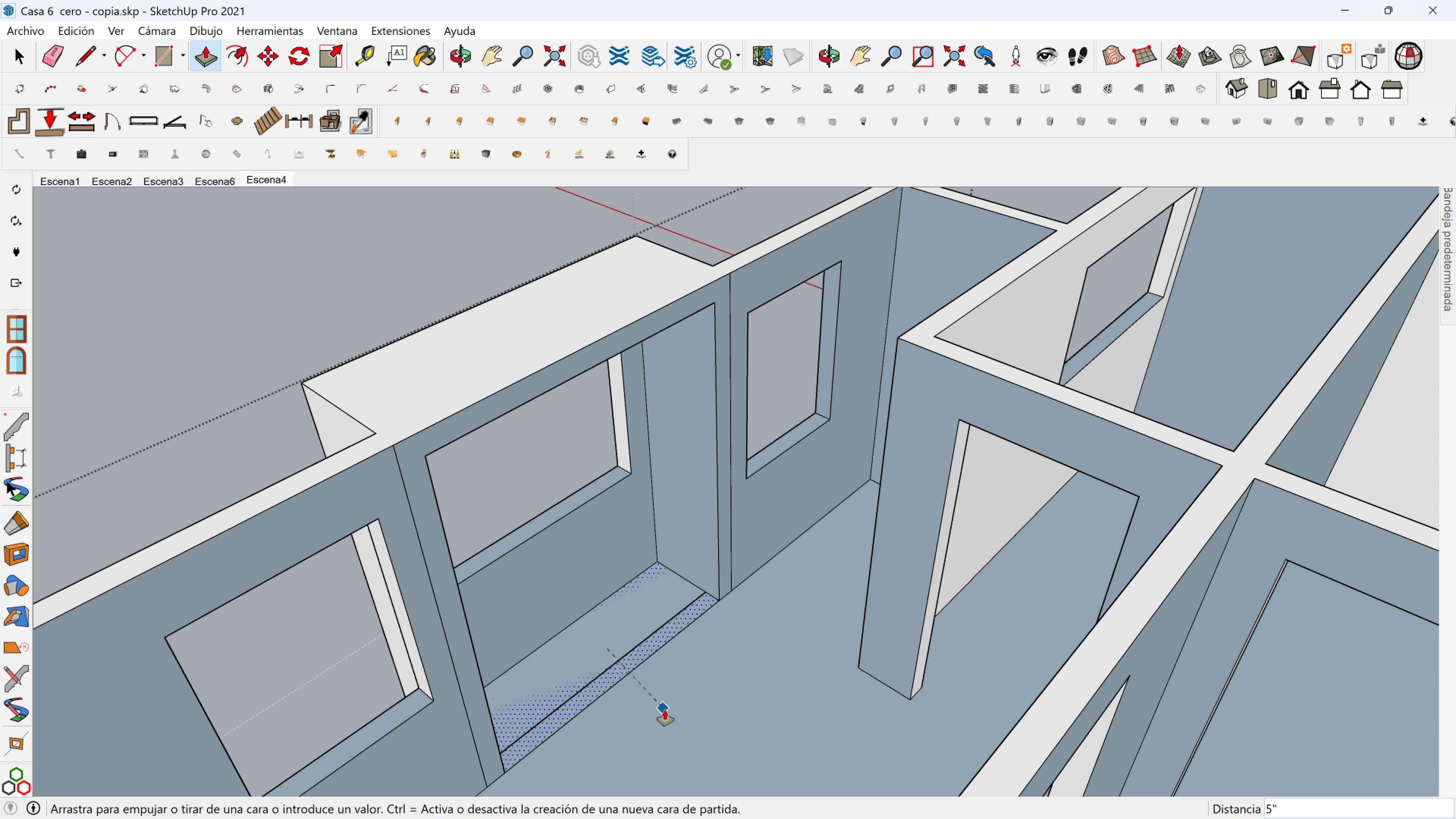 
type(11)
 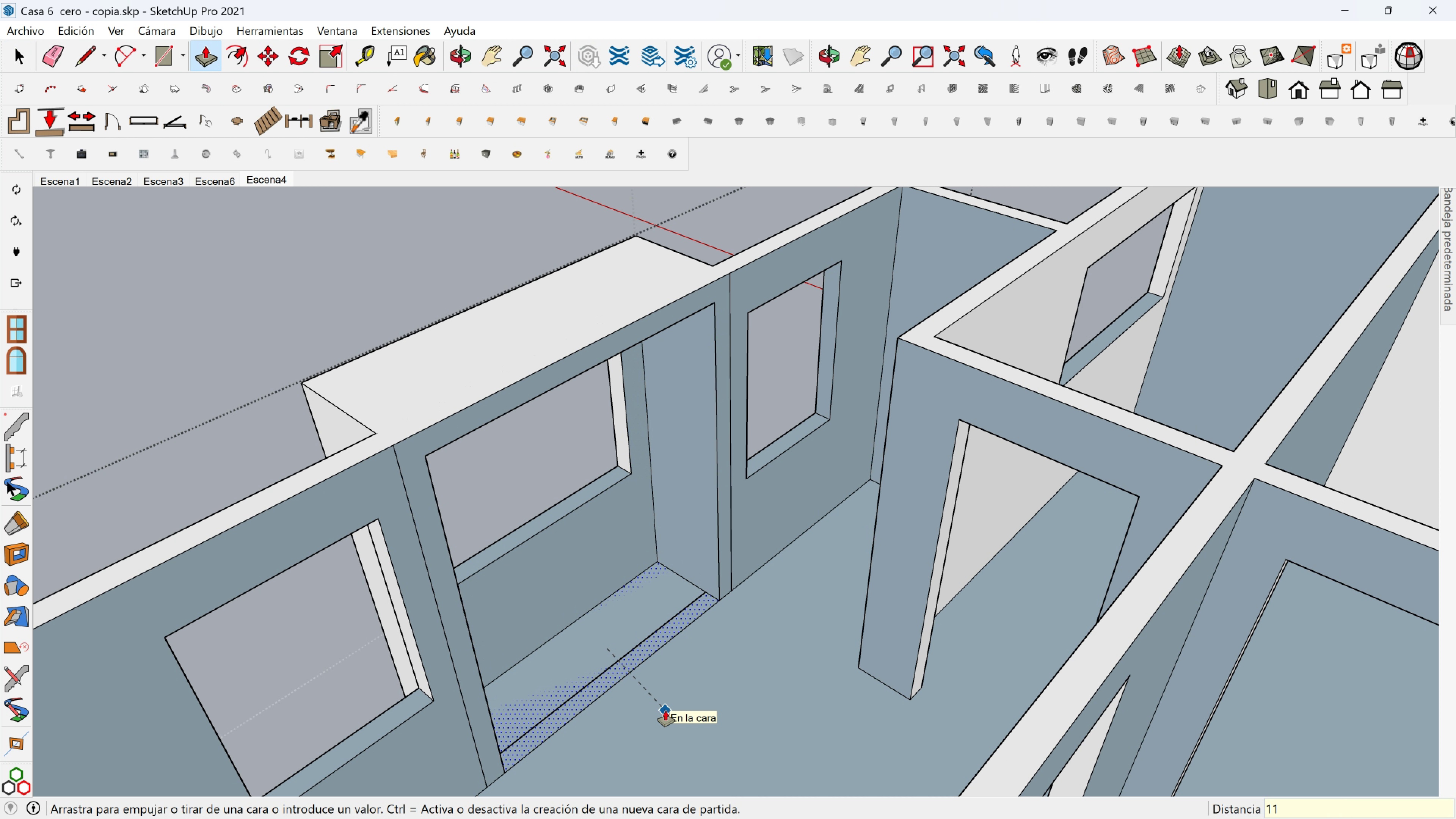 
key(Enter)
 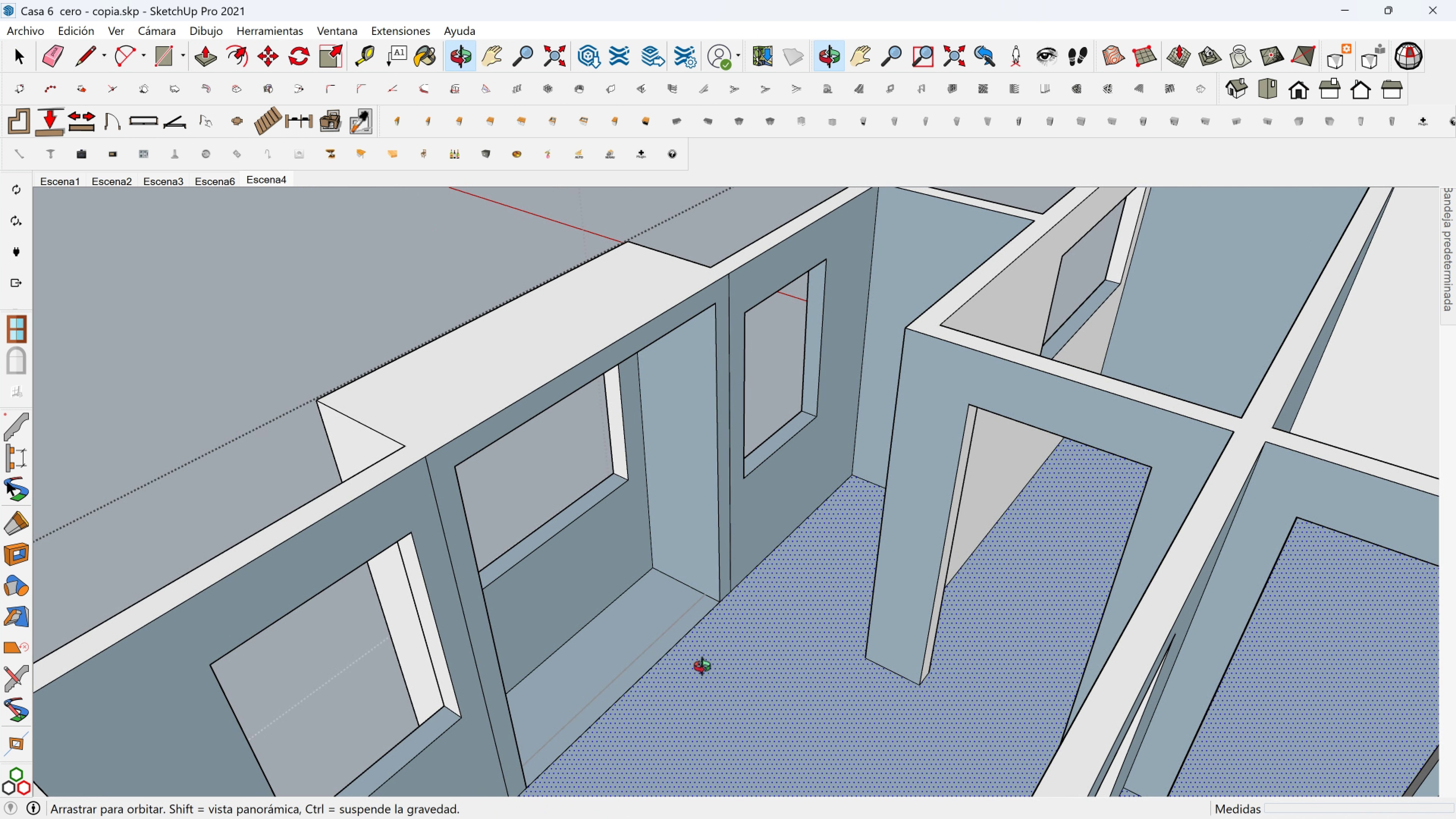 
key(Control+Z)
 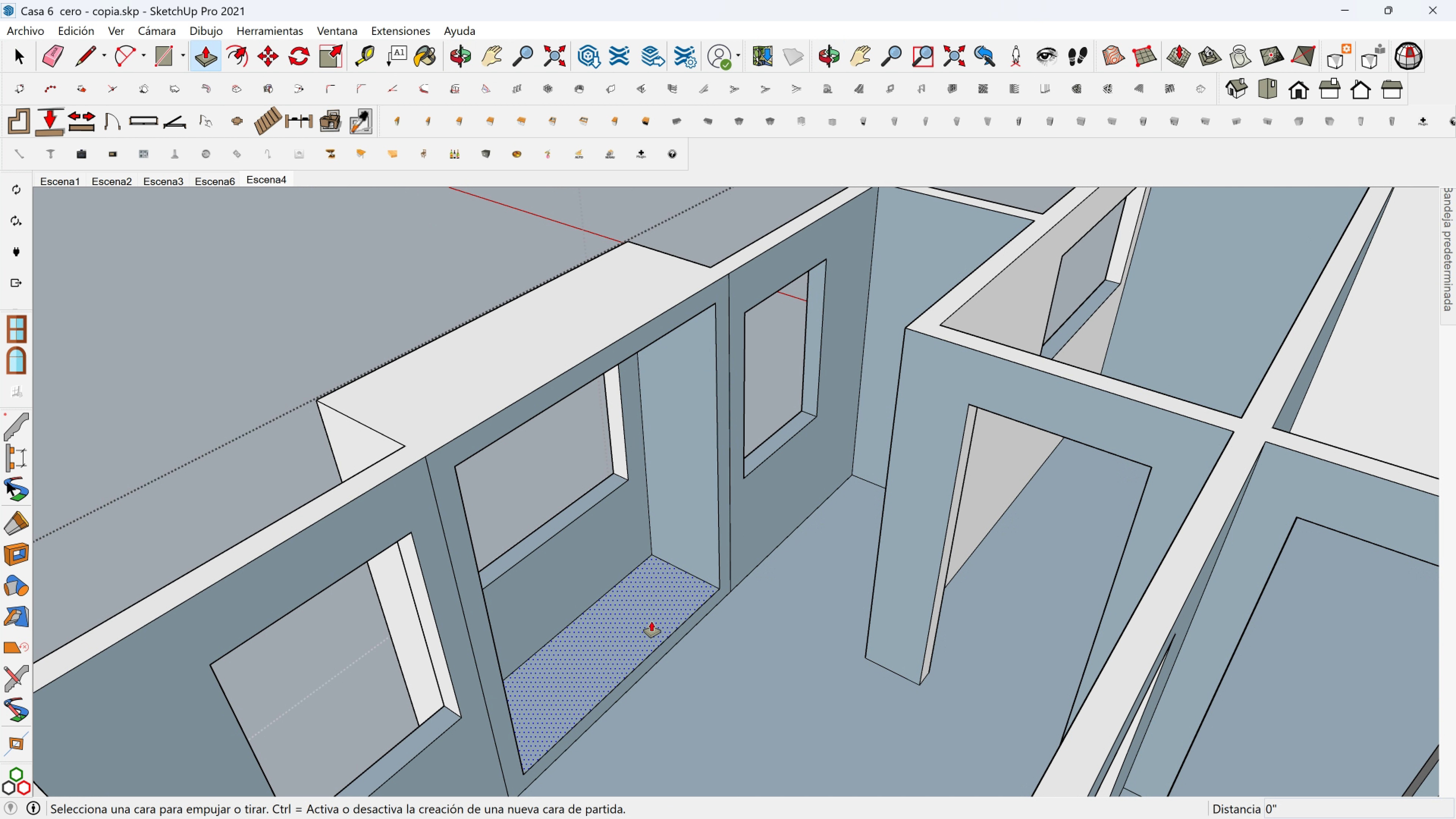 
left_click([651, 621])
 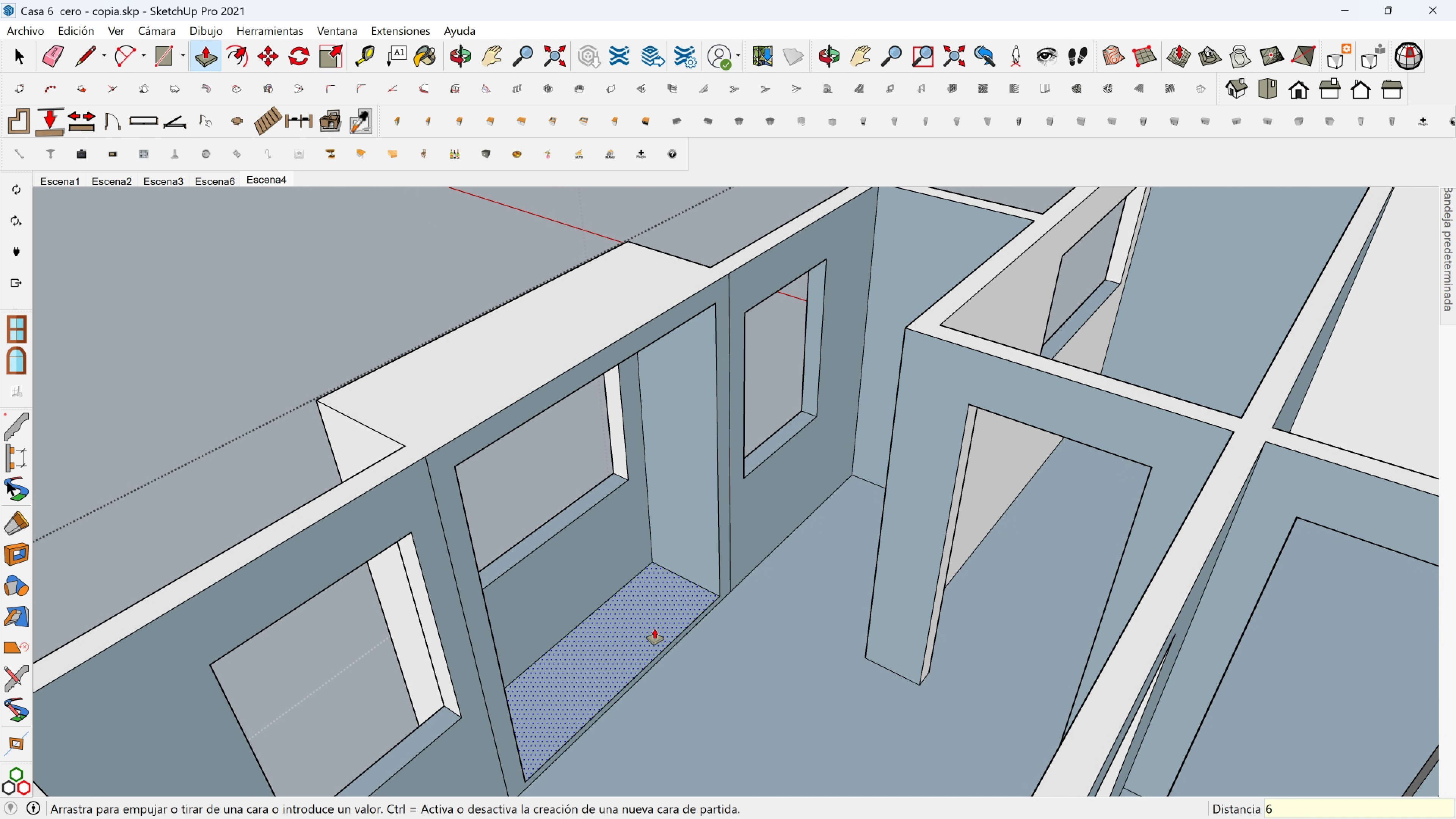 
key(6)
 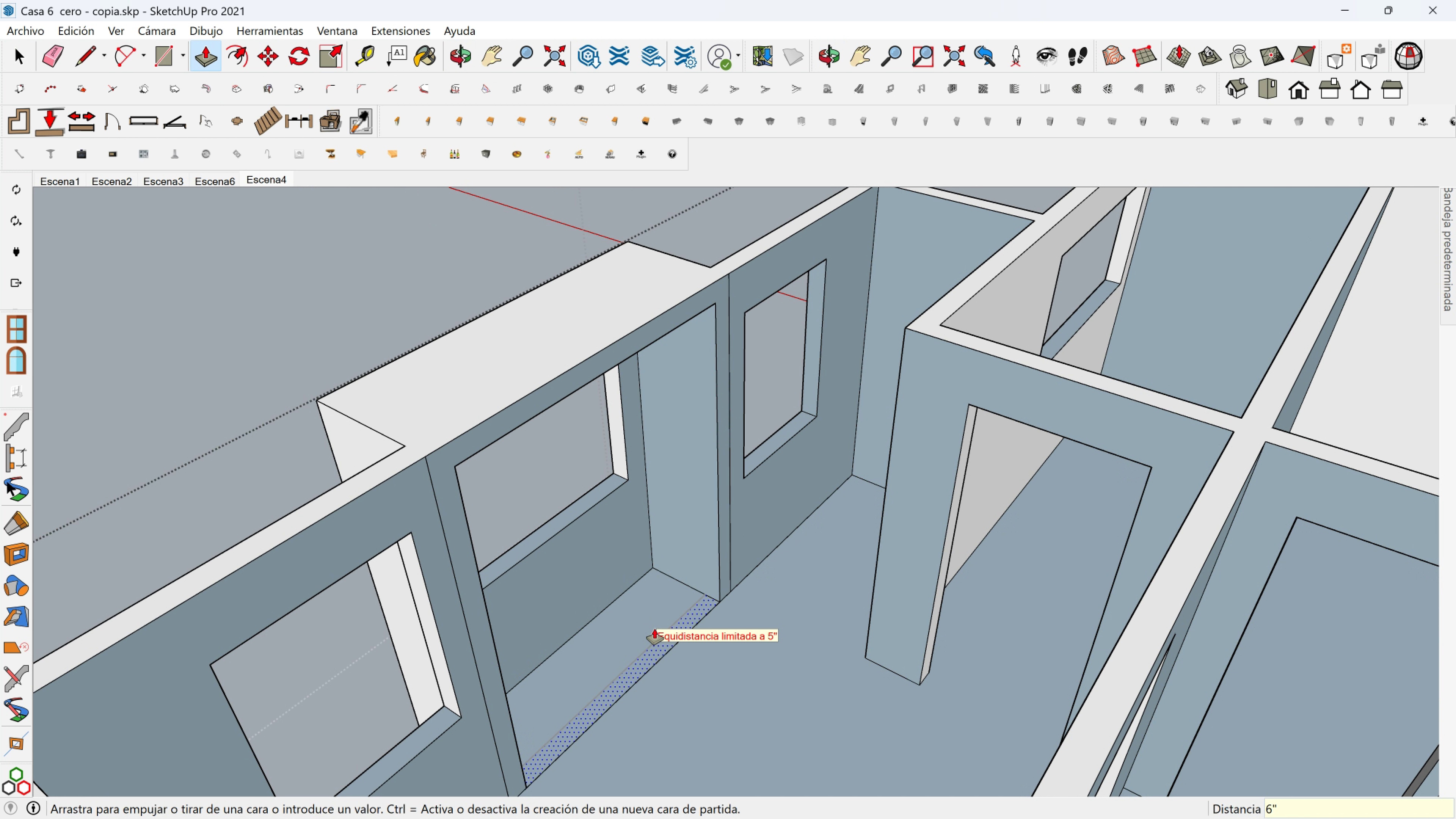 
key(Enter)
 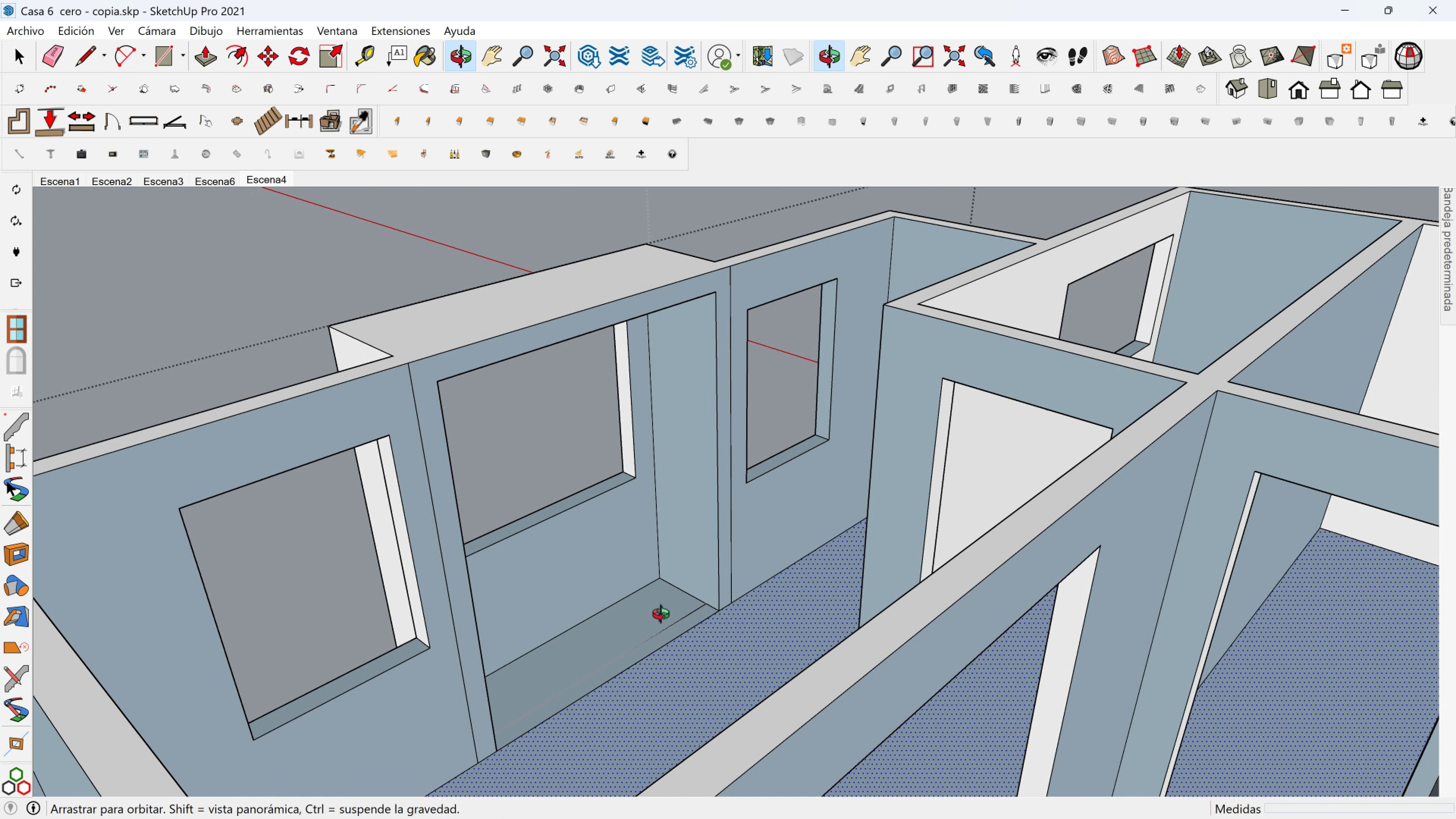 
key(Control+Z)
 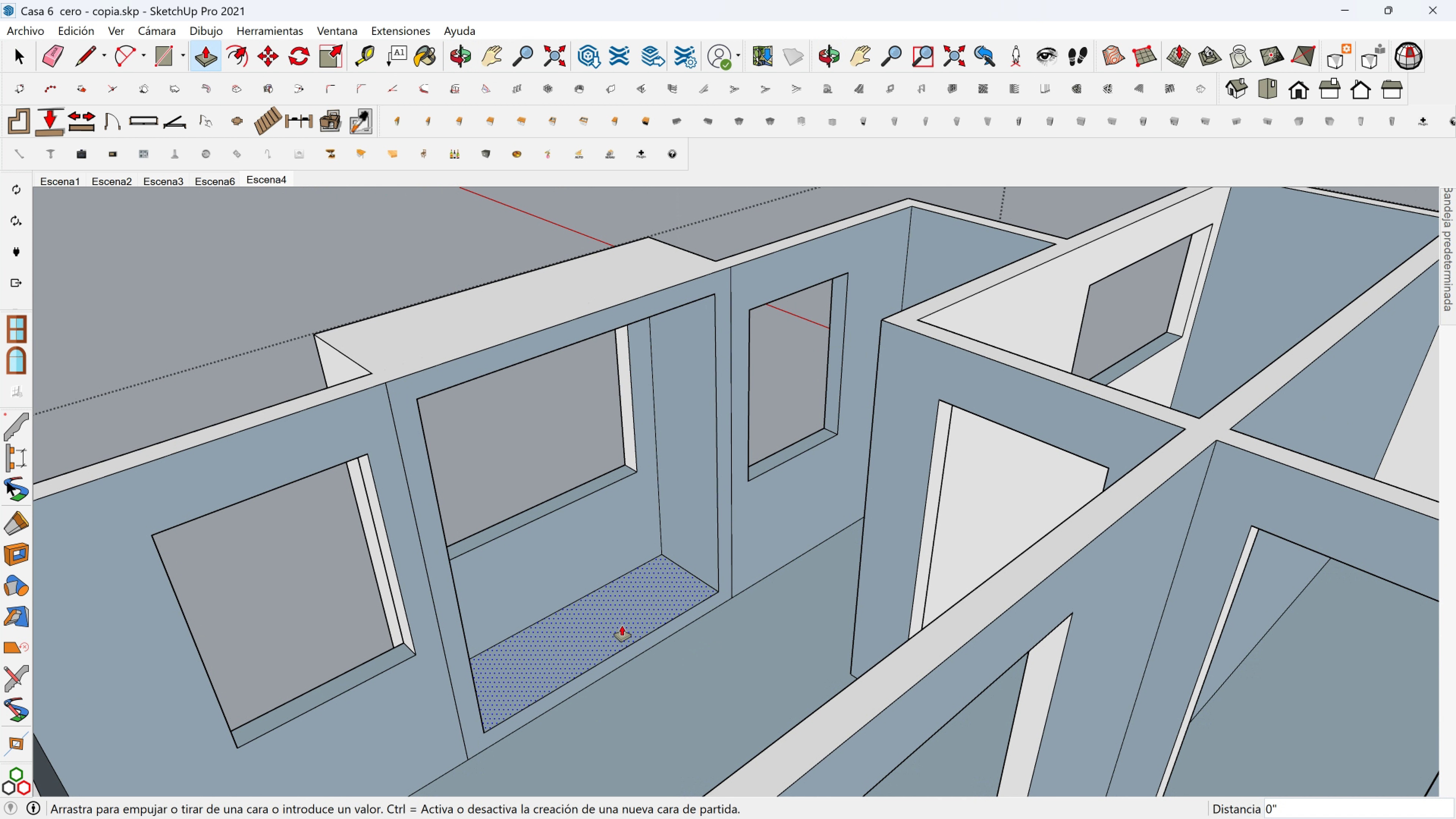 
left_click([622, 626])
 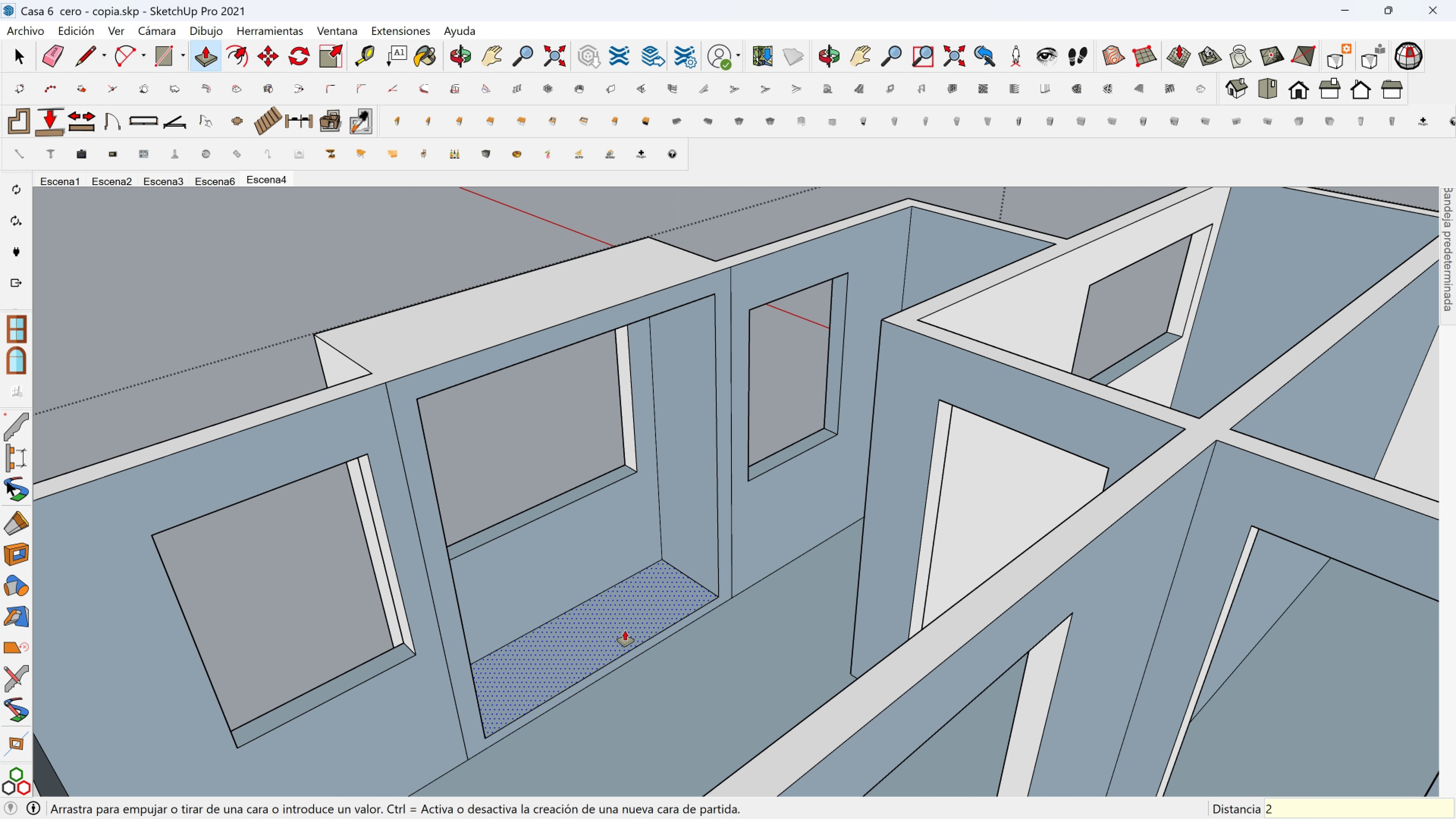 
key(2)
 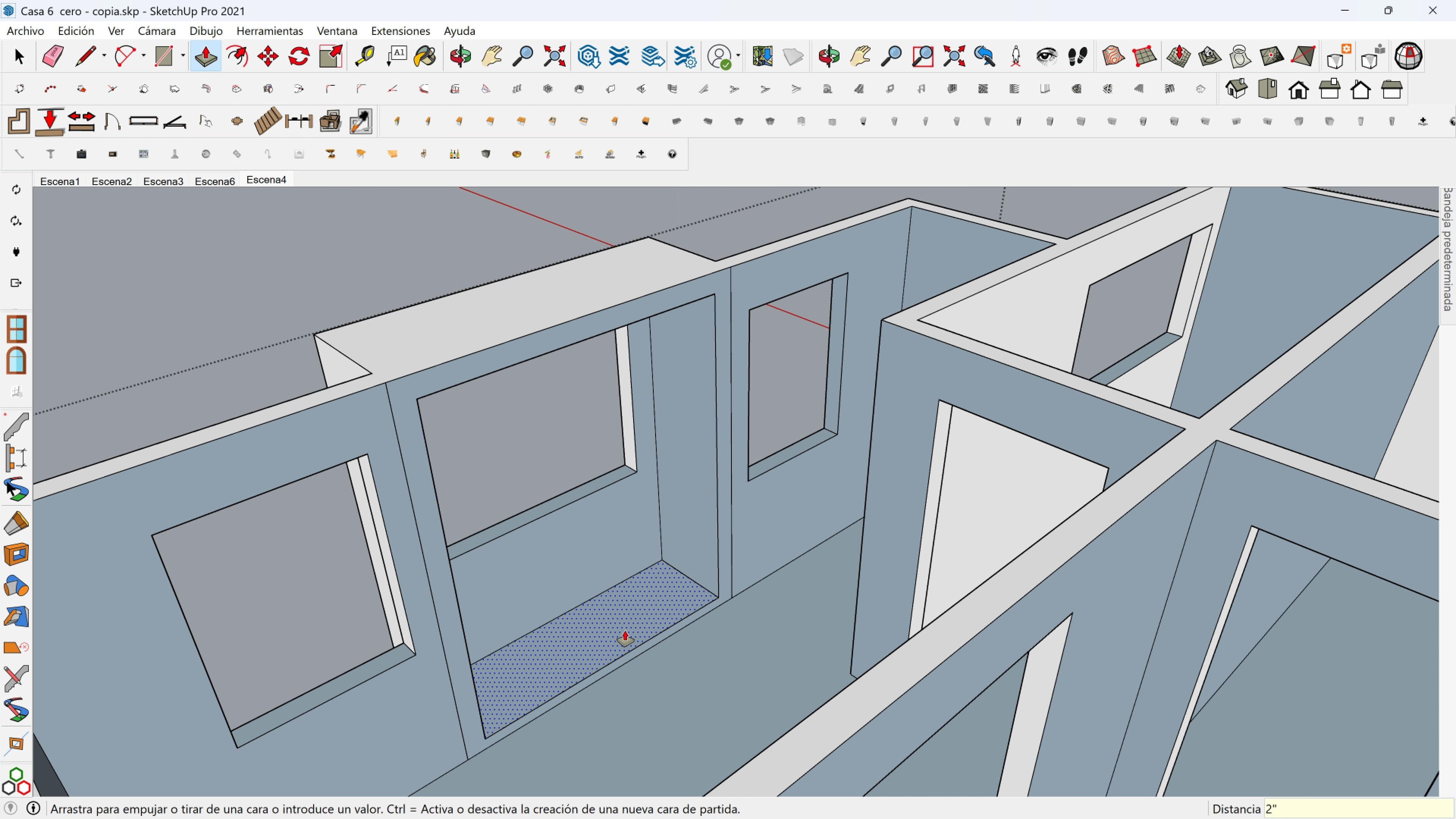 
key(Enter)
 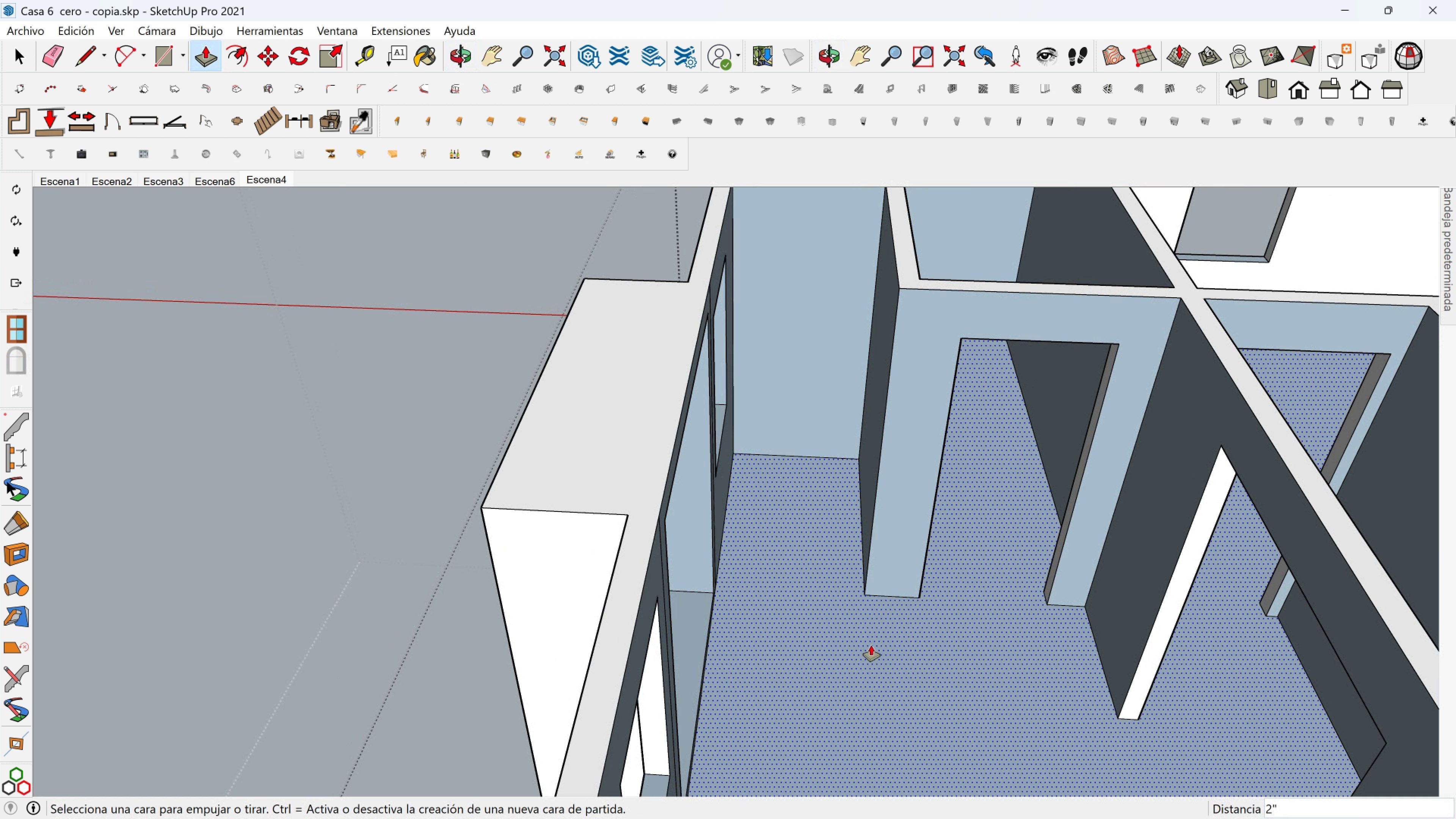 
scroll: coordinate [854, 647], scroll_direction: down, amount: 2.0
 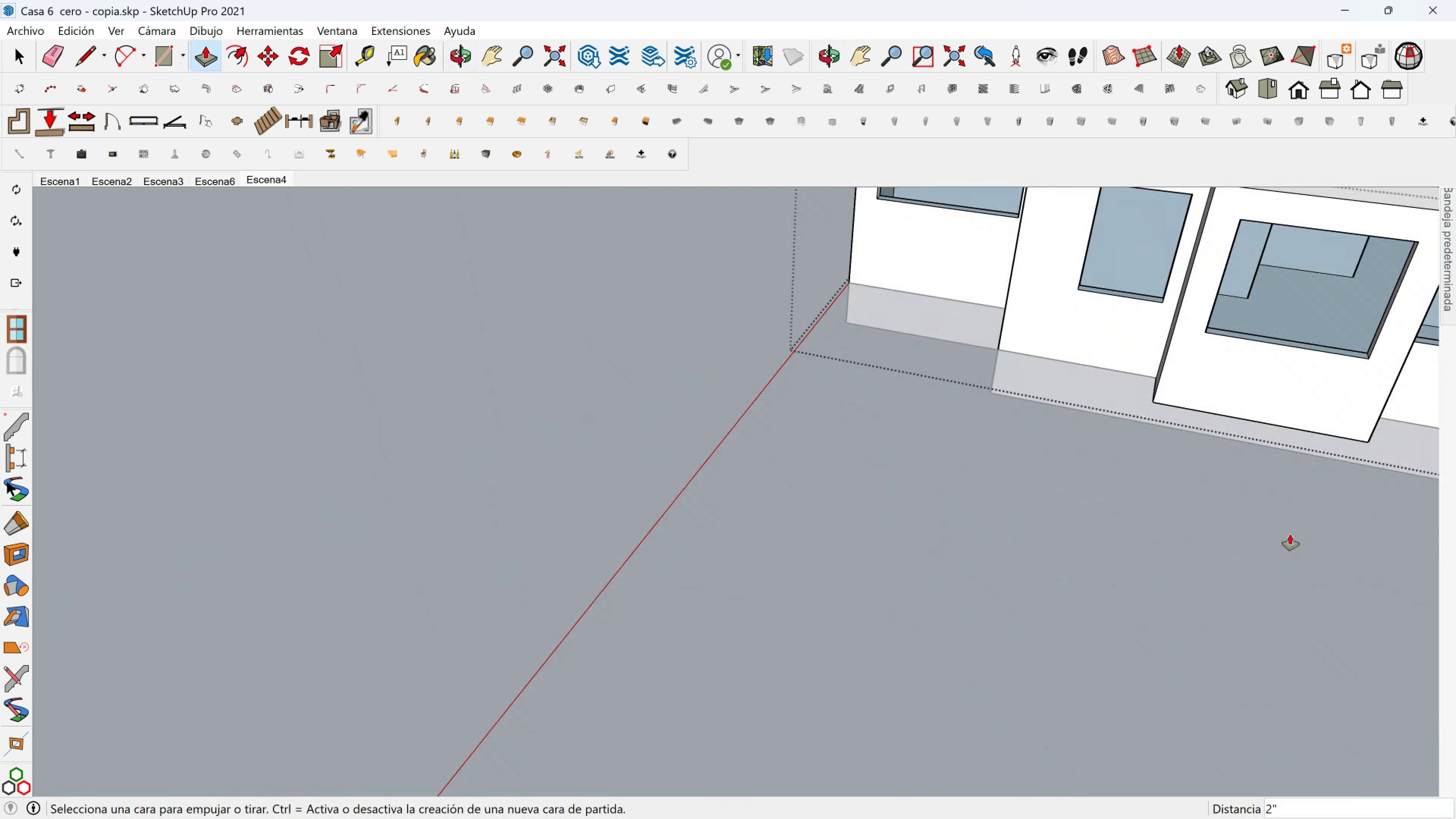 
hold_key(key=ShiftLeft, duration=0.75)
 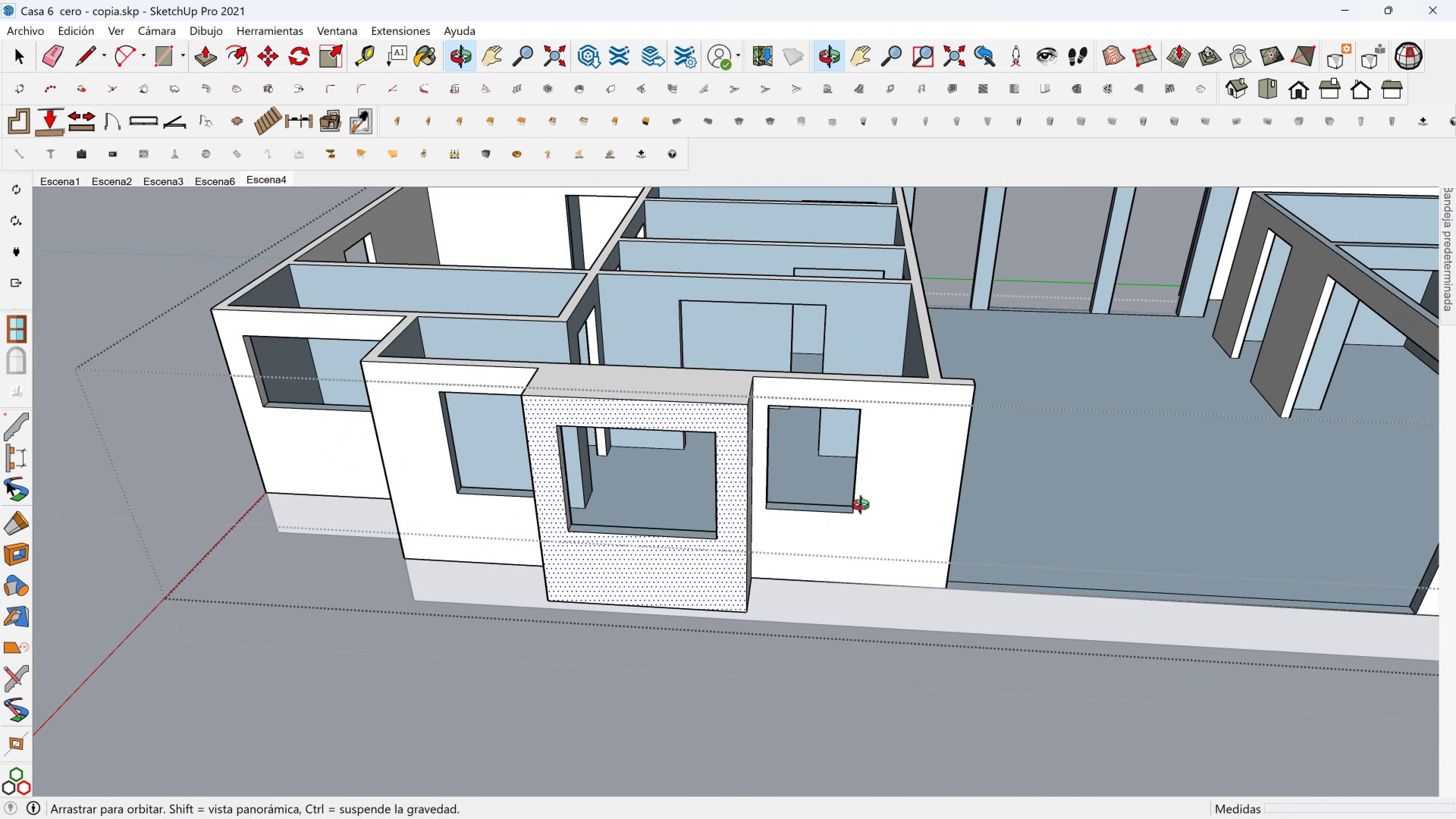 
hold_key(key=ShiftLeft, duration=0.97)
 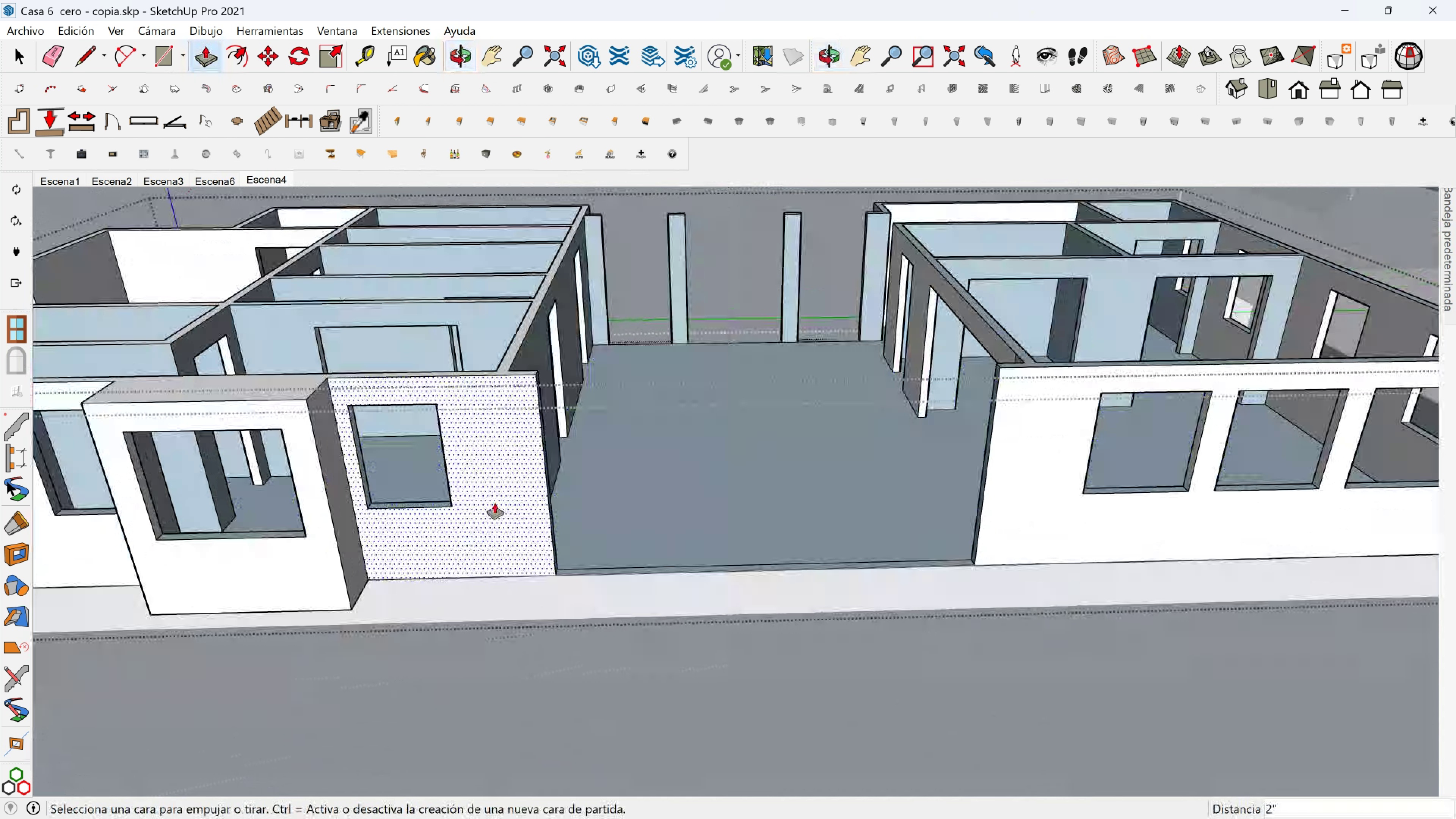 
hold_key(key=ShiftLeft, duration=0.45)
scroll: coordinate [447, 513], scroll_direction: down, amount: 1.0
 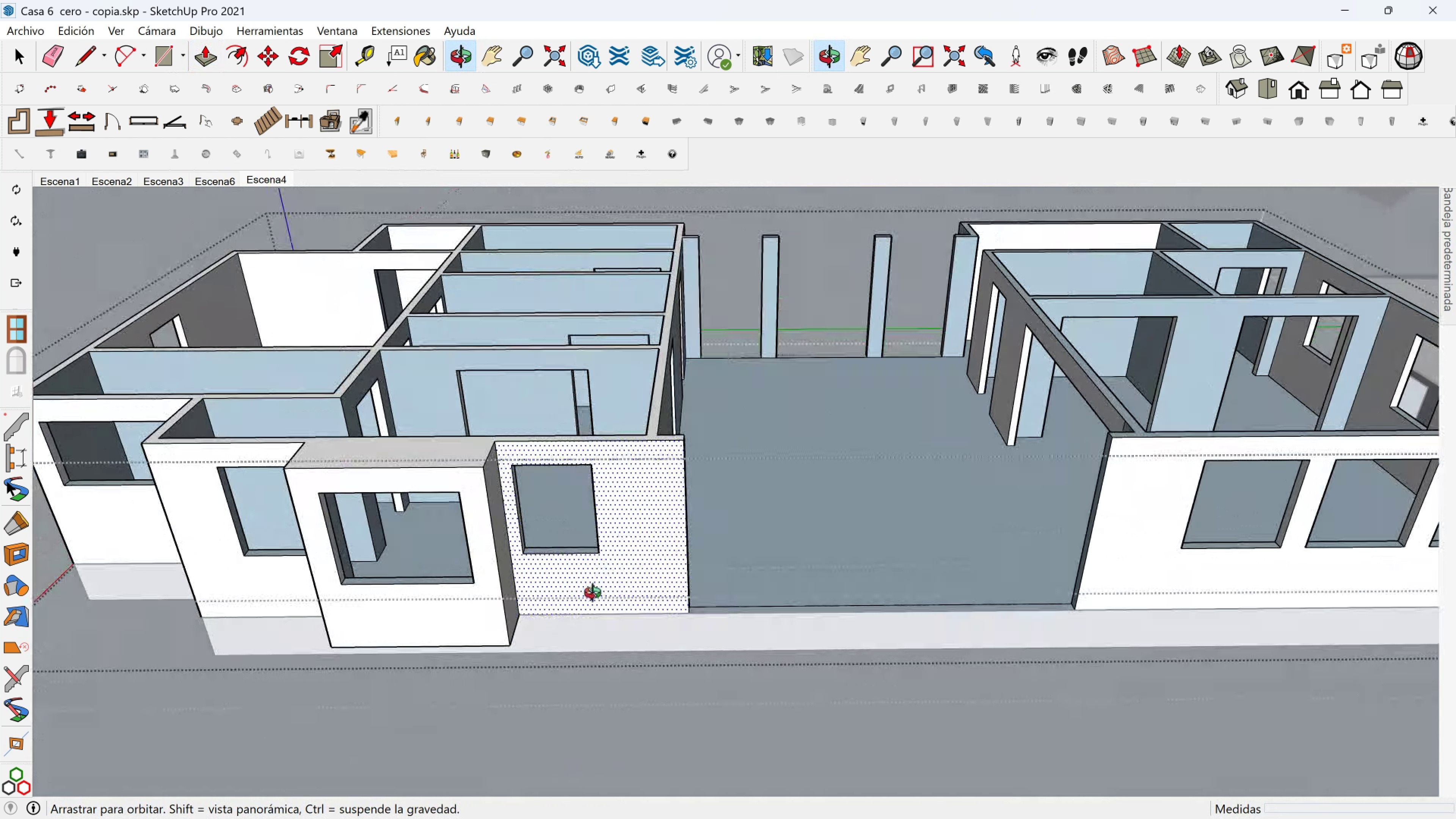 
key(Space)
 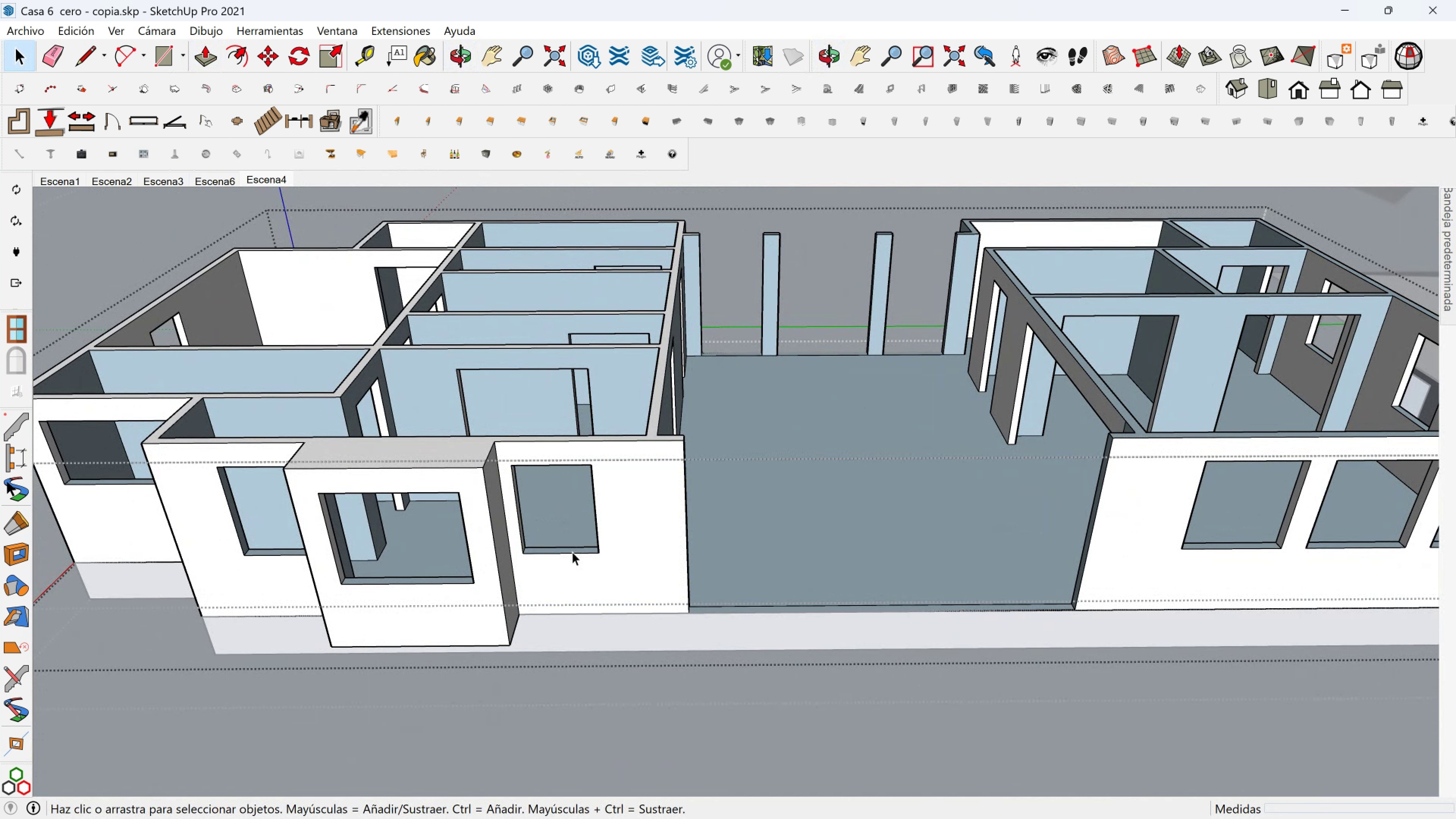 
scroll: coordinate [586, 549], scroll_direction: down, amount: 3.0
 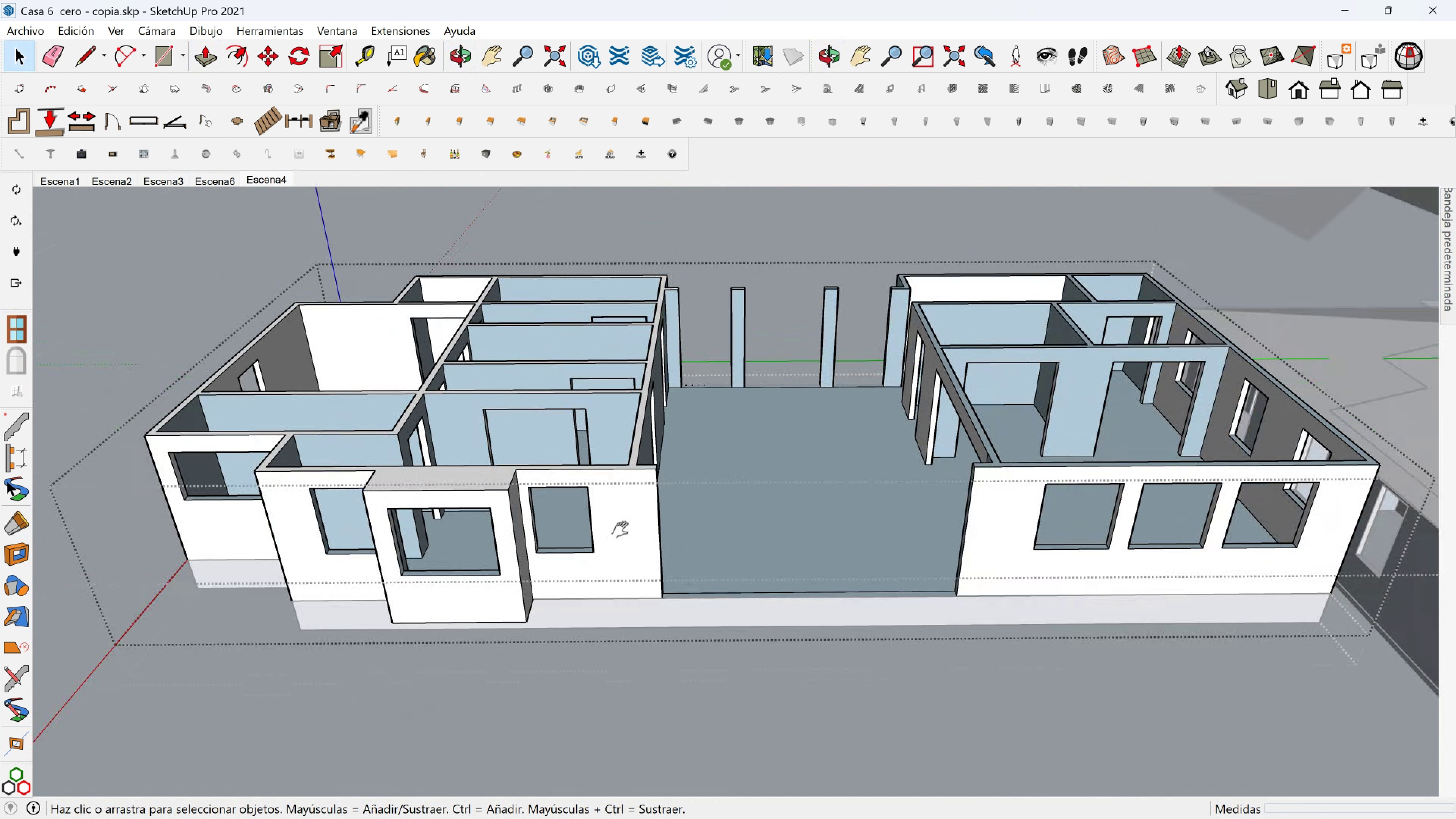 
hold_key(key=ShiftLeft, duration=1.37)
 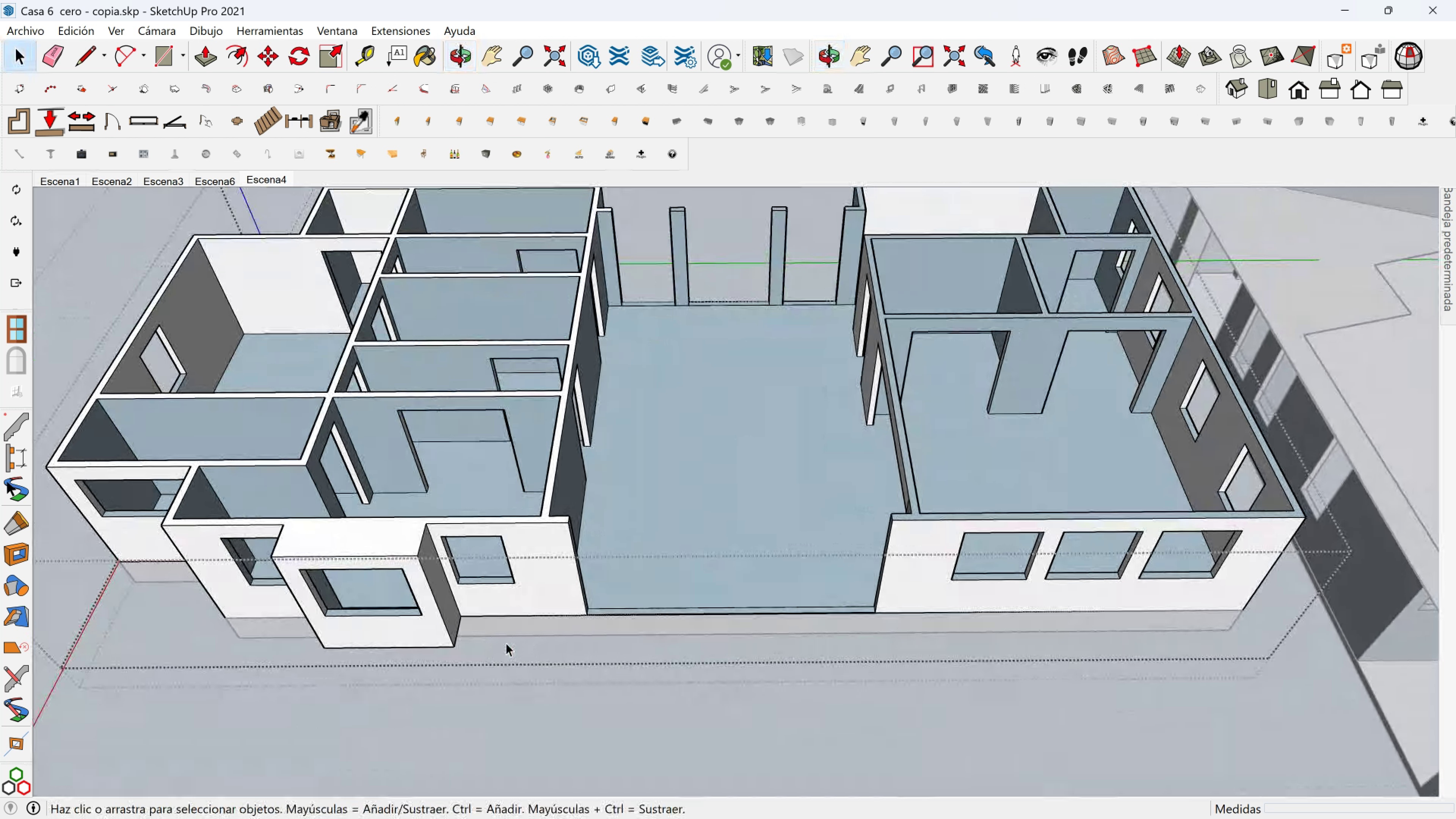 
hold_key(key=ShiftLeft, duration=0.46)
 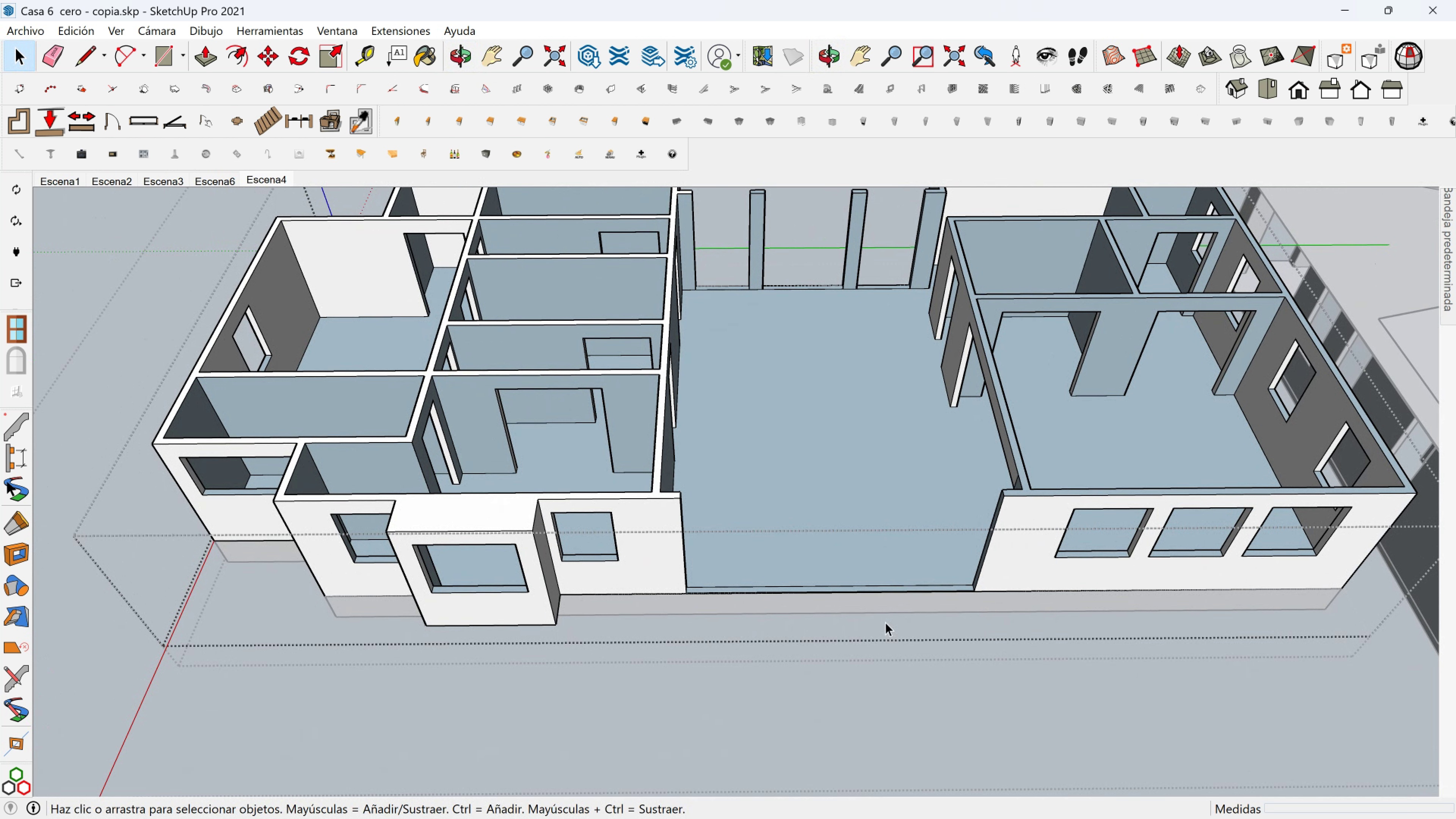 
key(Shift+ShiftLeft)
 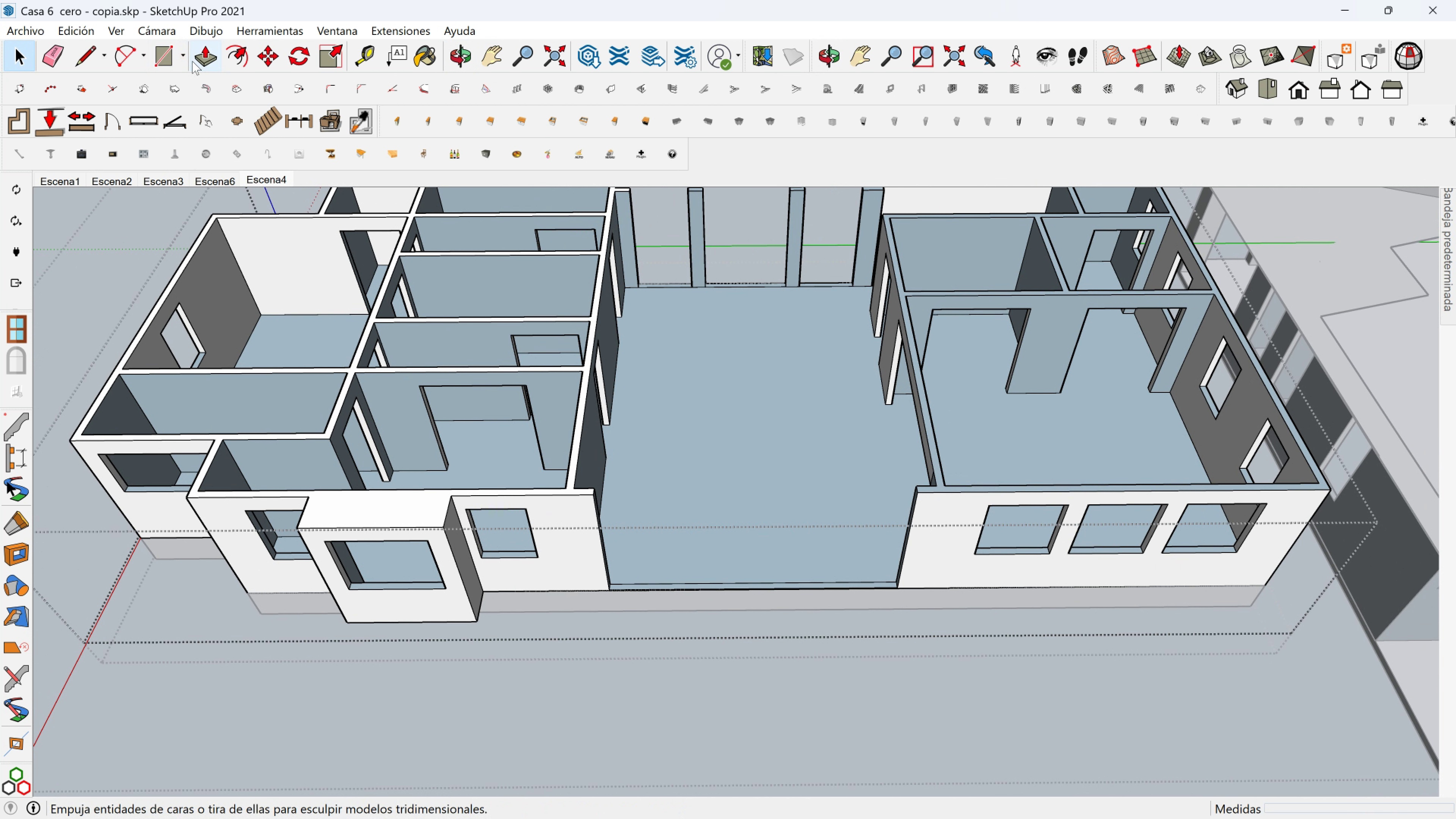 
left_click([198, 61])
 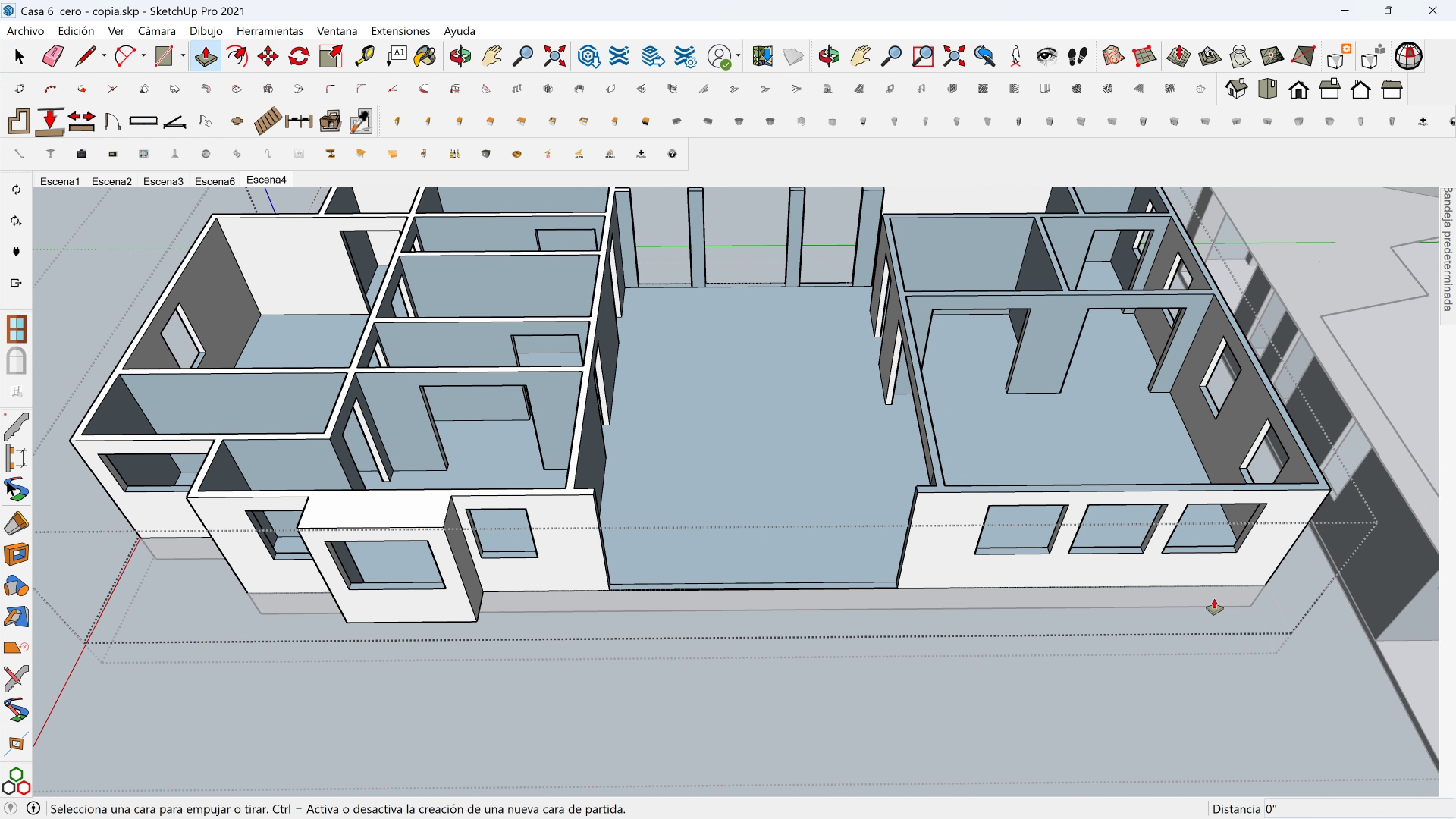 
scroll: coordinate [1020, 530], scroll_direction: up, amount: 7.0
 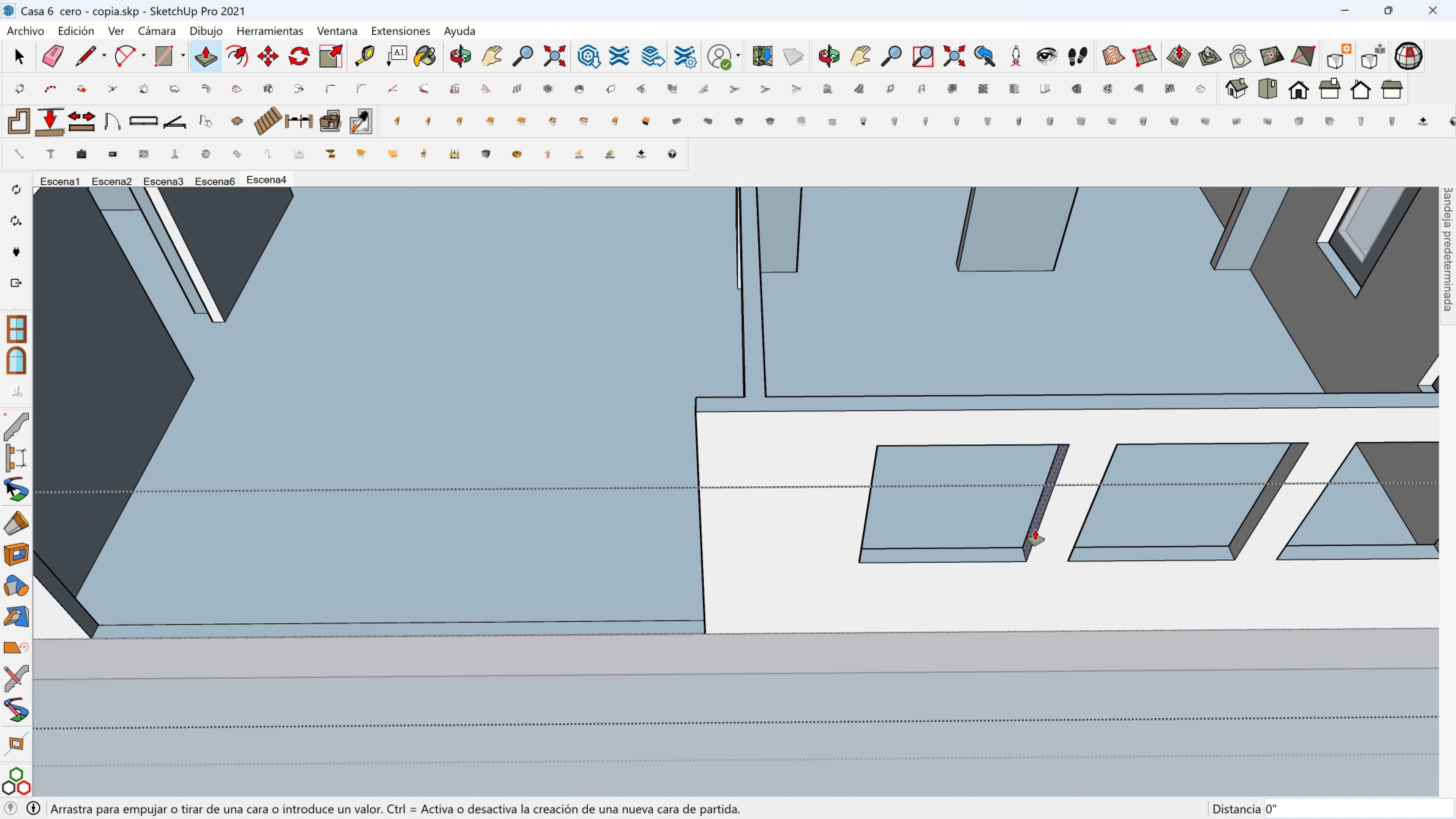 
left_click([1035, 530])
 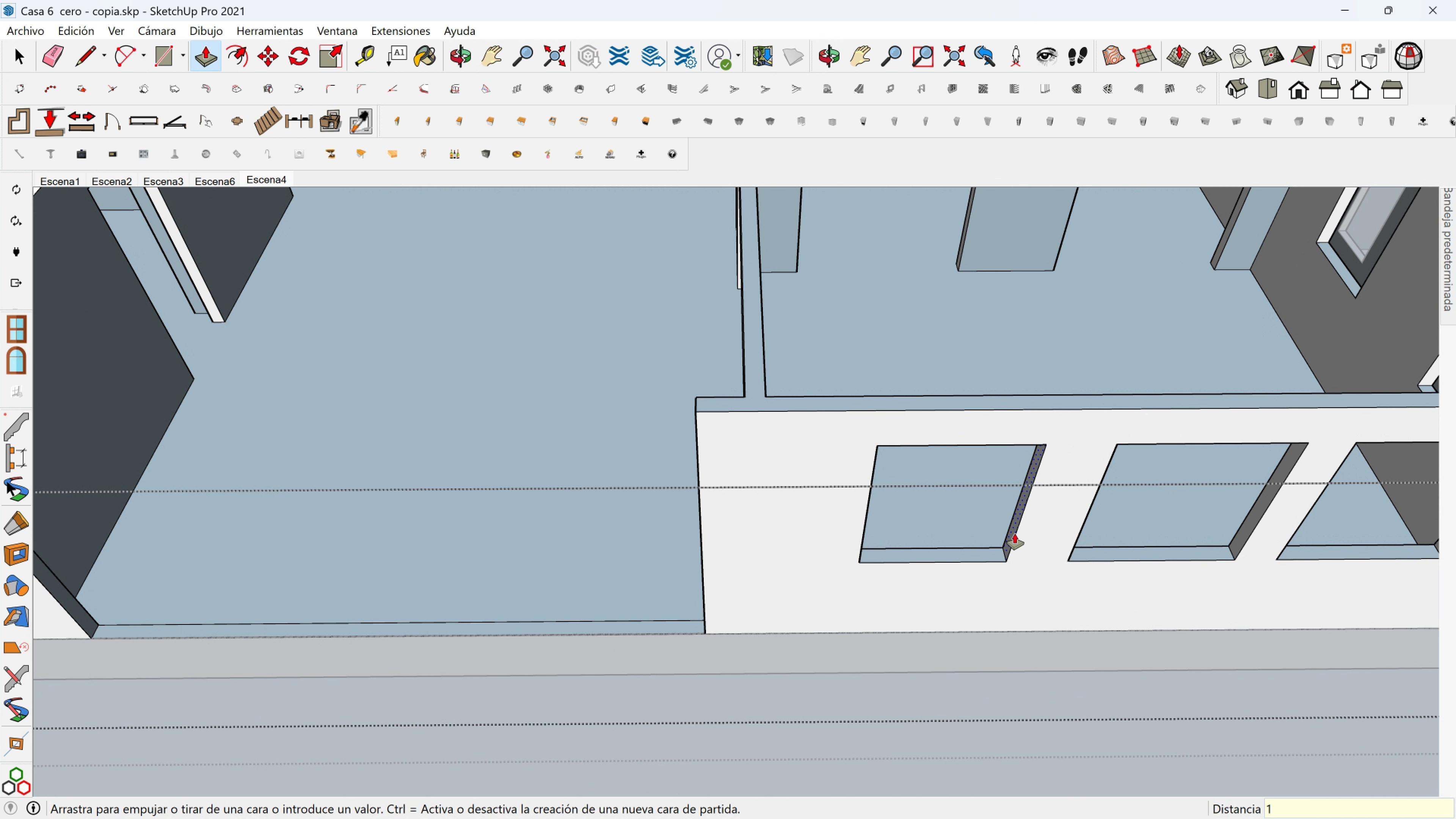 
type(12)
 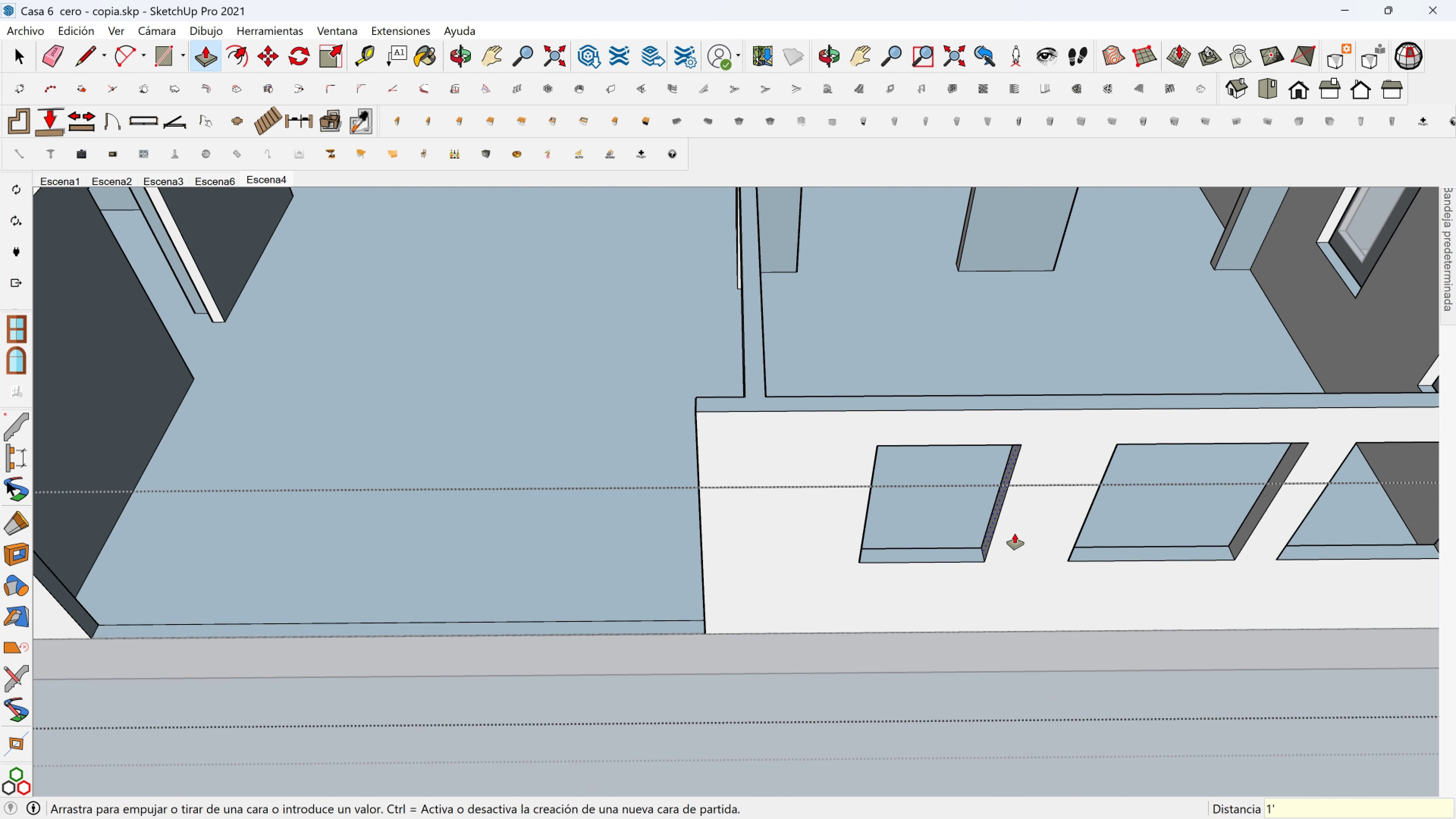 
key(Enter)
 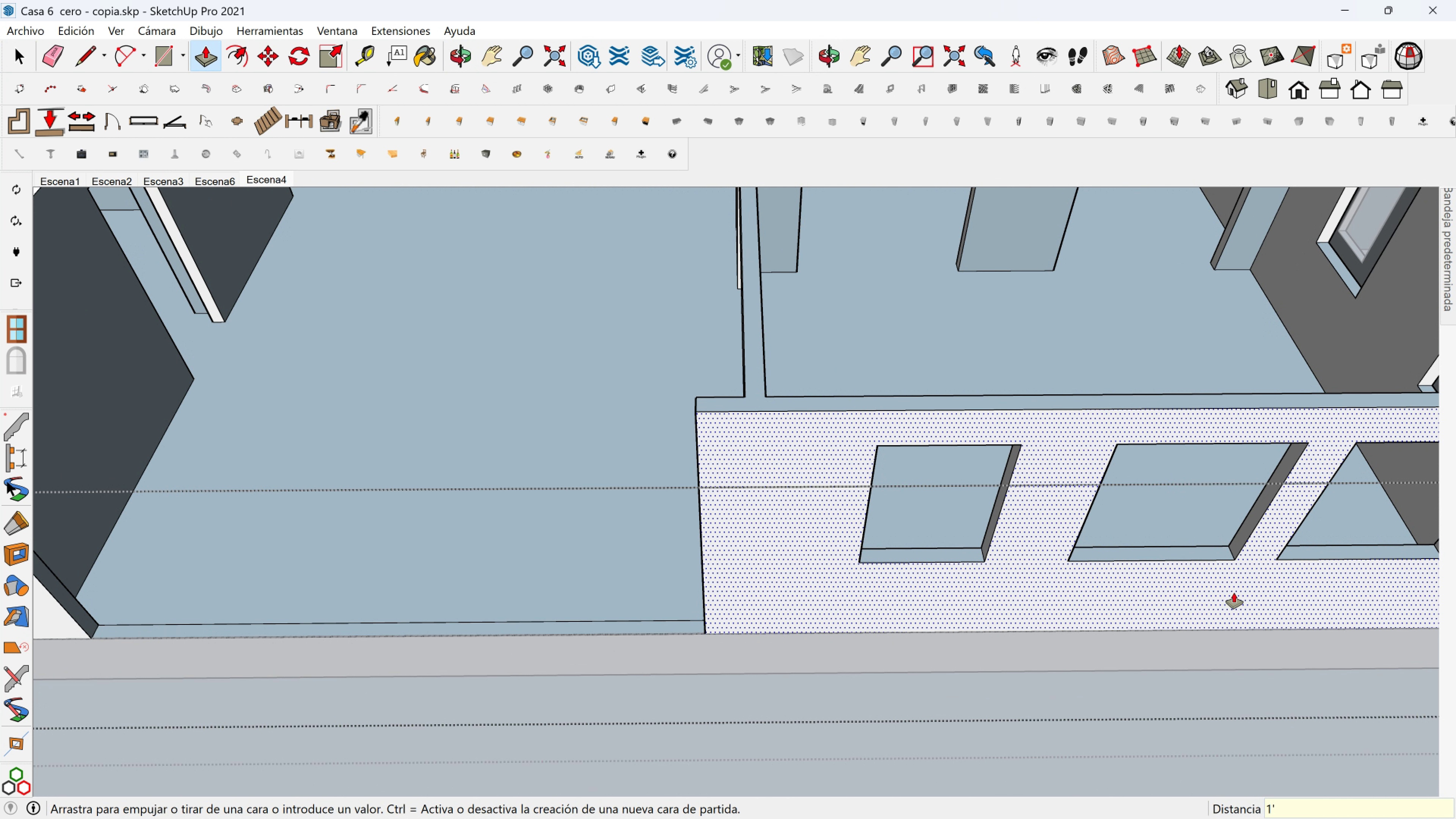 
hold_key(key=ShiftLeft, duration=0.39)
 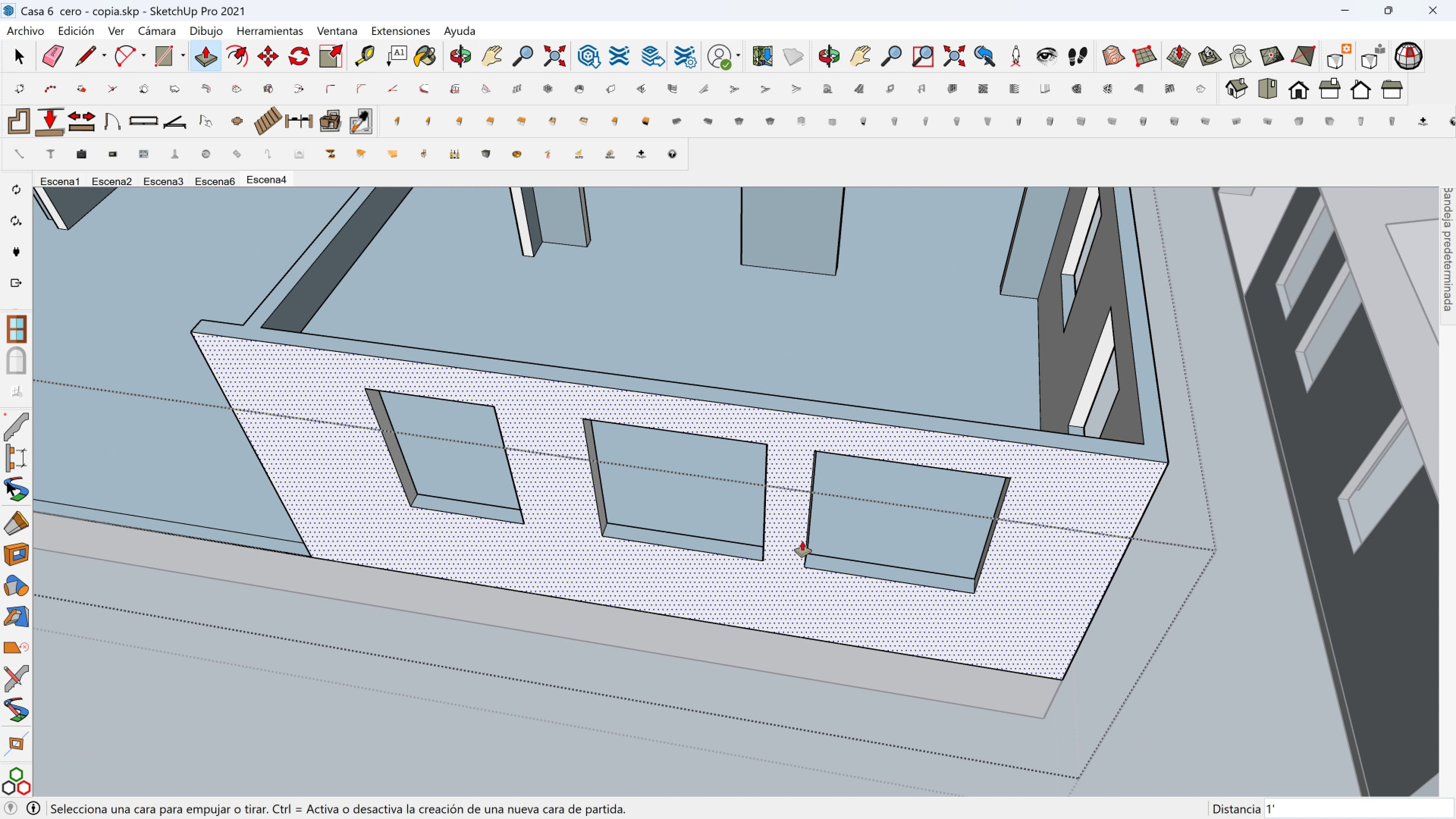 
scroll: coordinate [803, 541], scroll_direction: up, amount: 2.0
 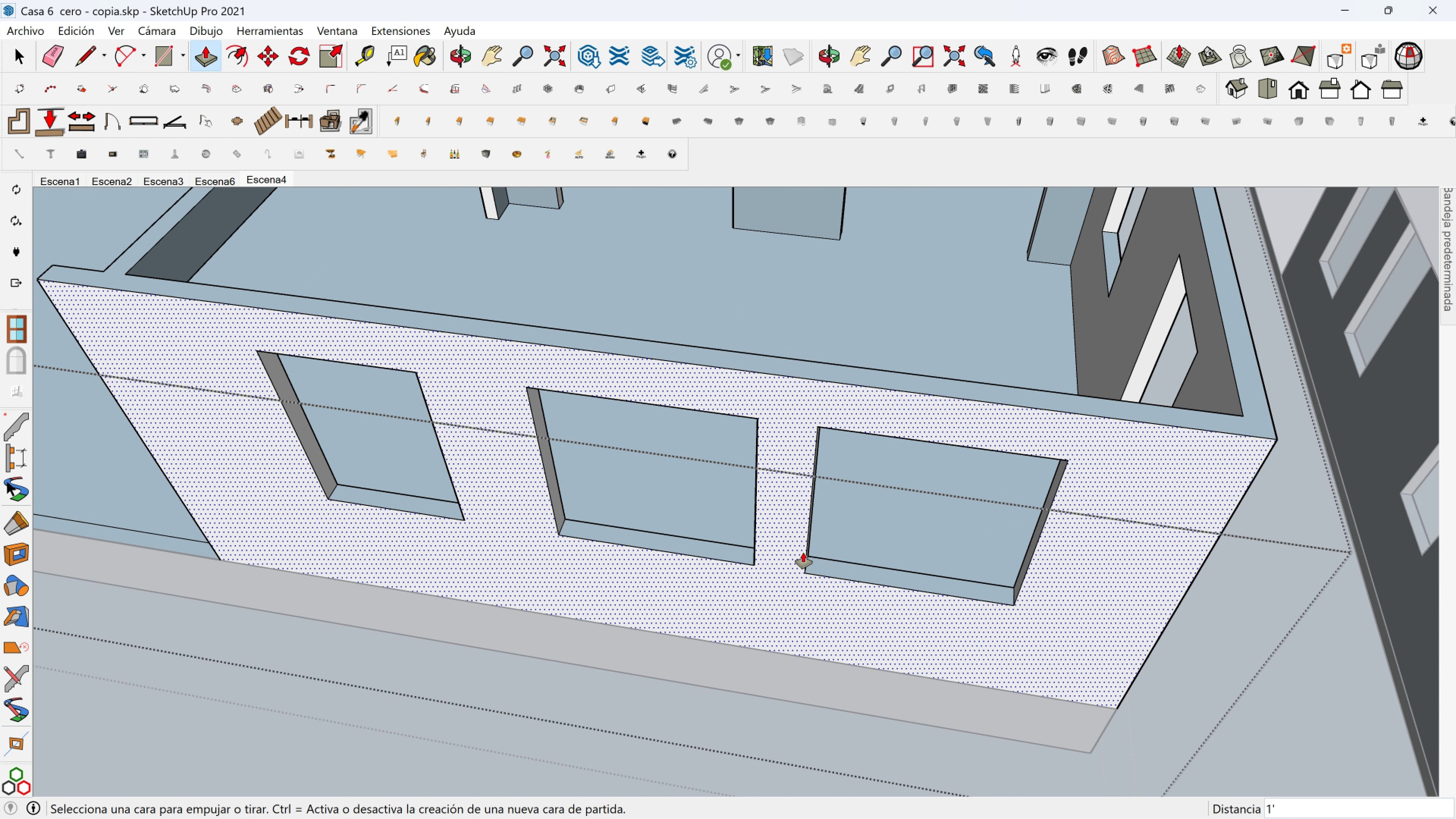 
key(Shift+ShiftLeft)
 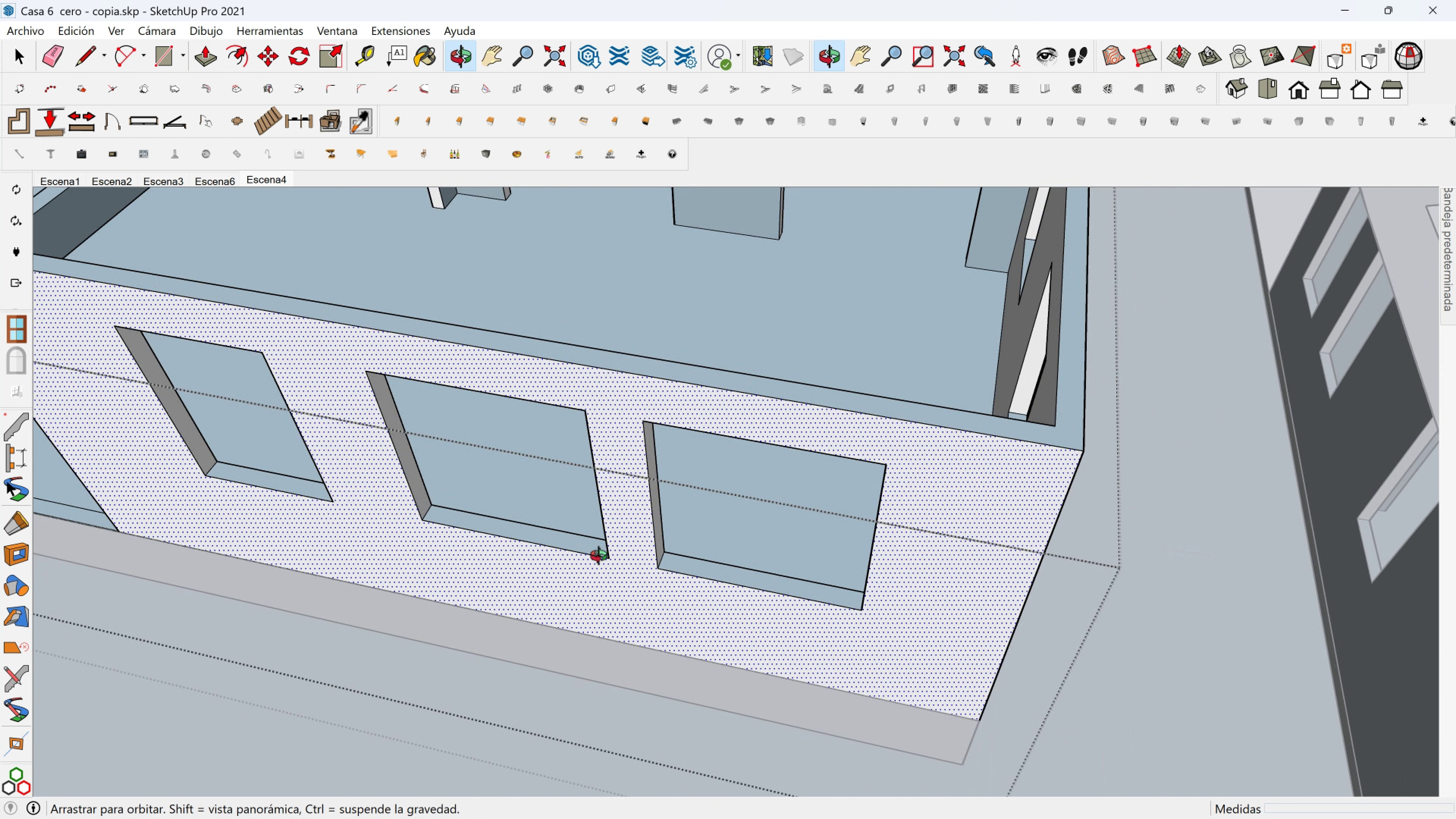 
scroll: coordinate [622, 539], scroll_direction: up, amount: 3.0
 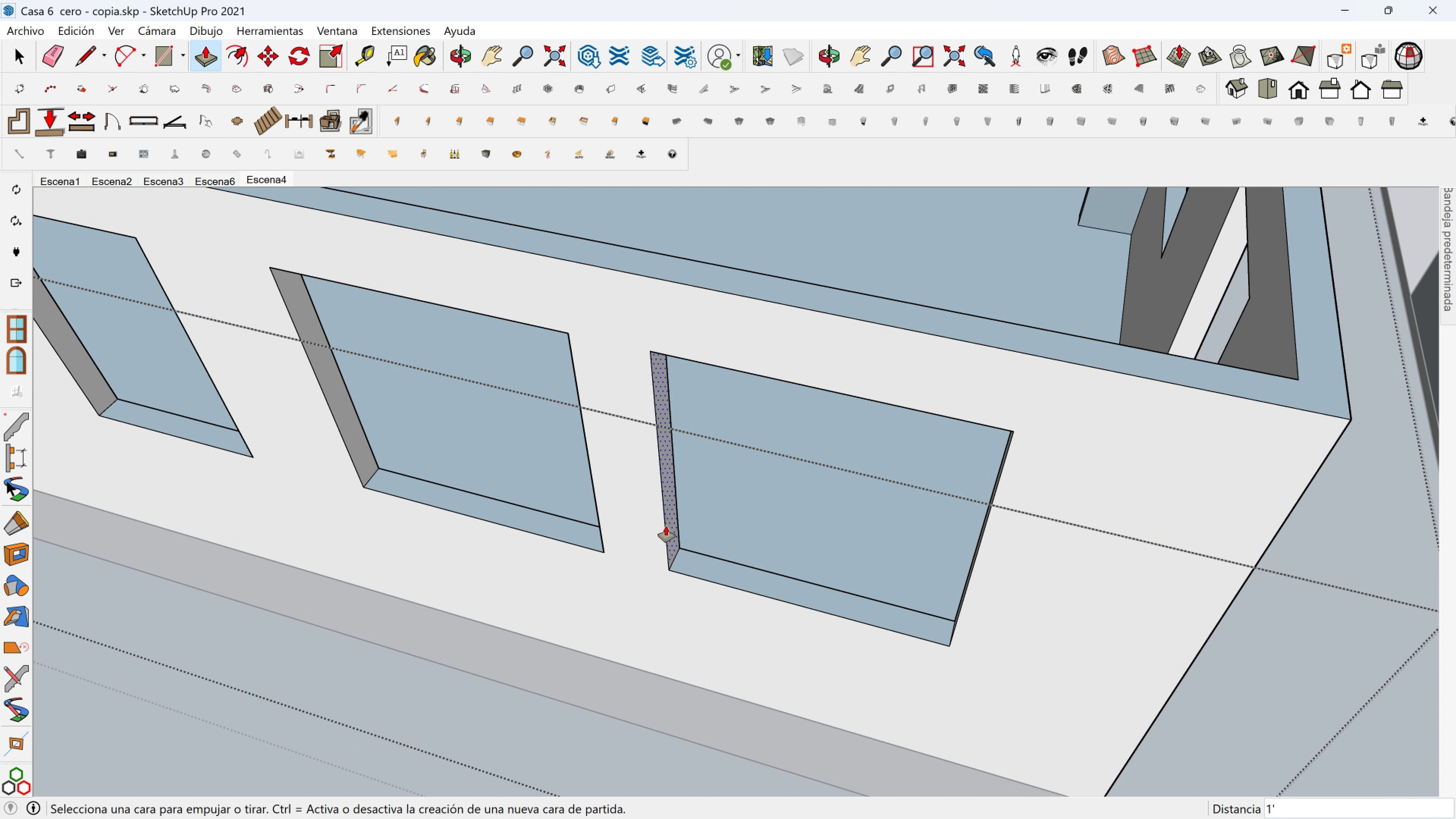 
left_click([666, 526])
 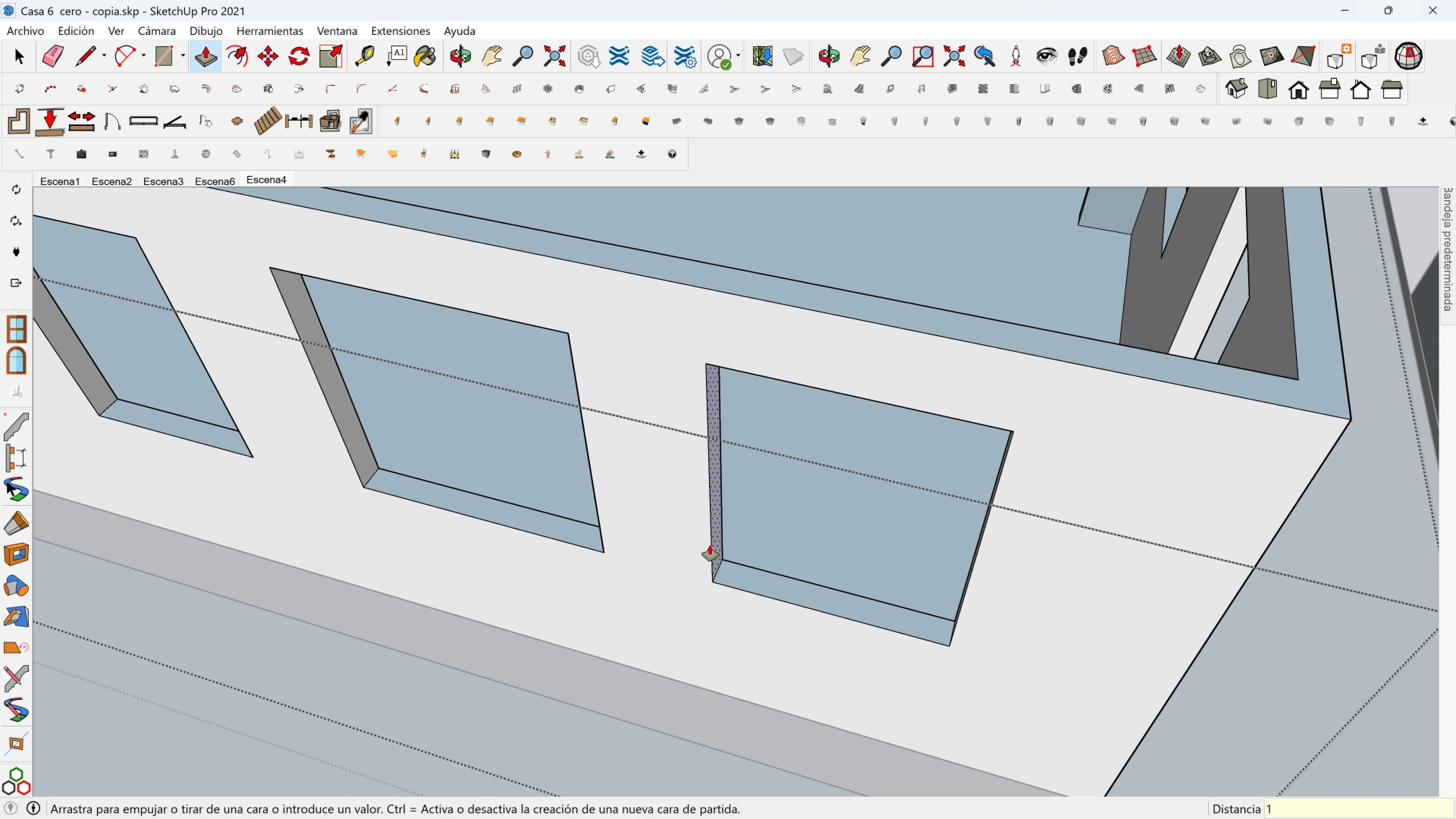 
type(12)
 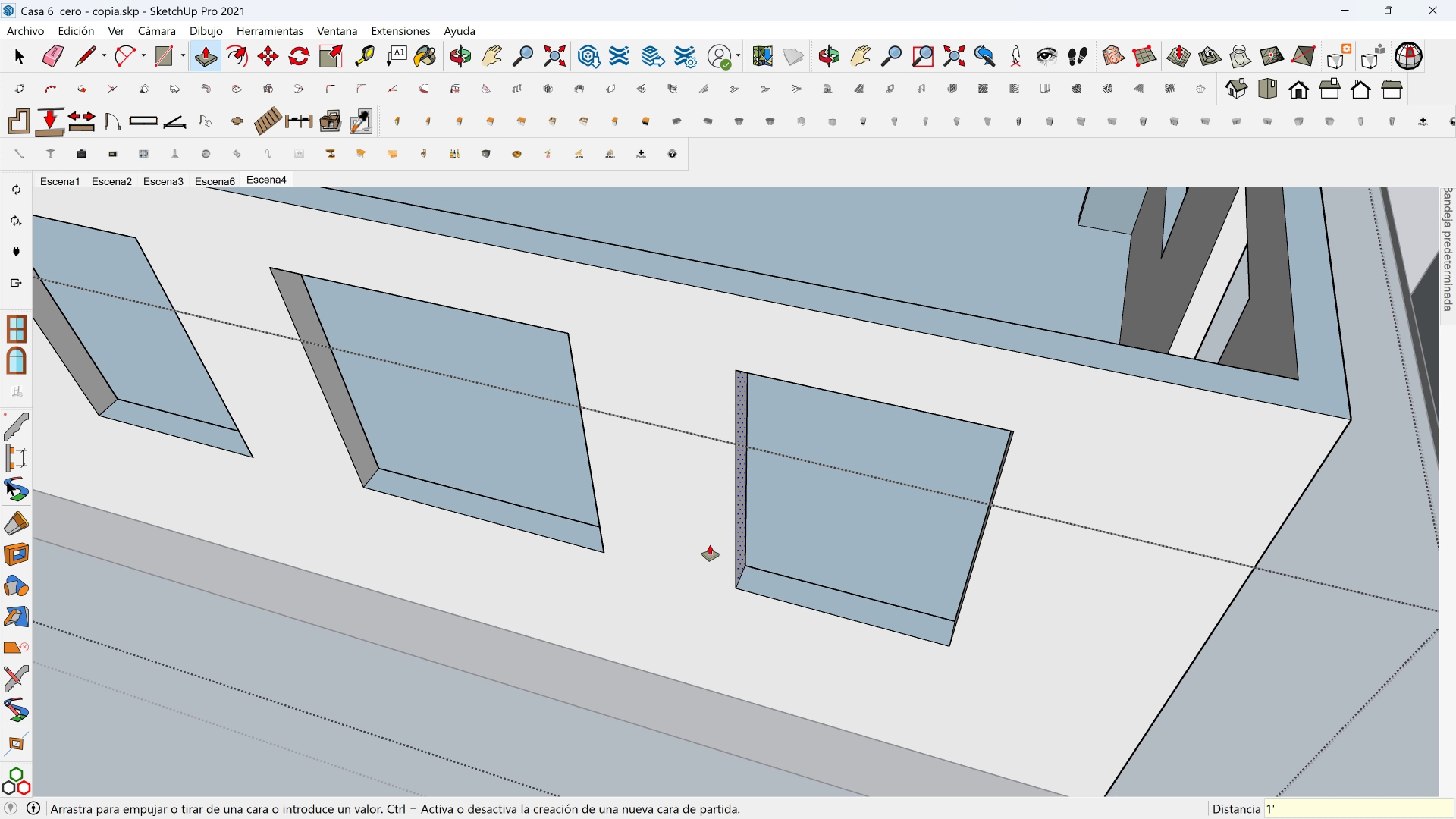 
key(Enter)
 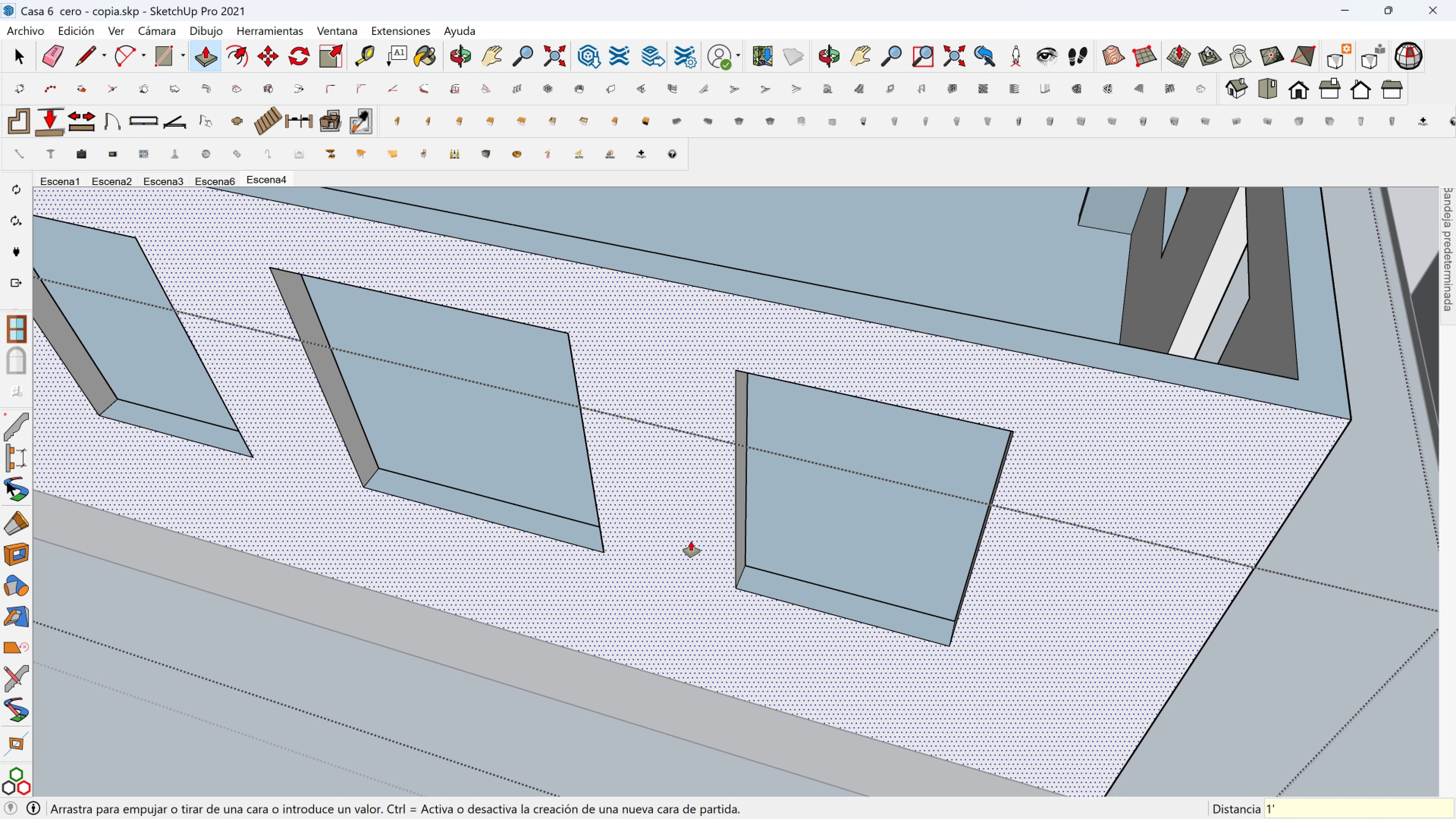 
scroll: coordinate [668, 540], scroll_direction: down, amount: 2.0
 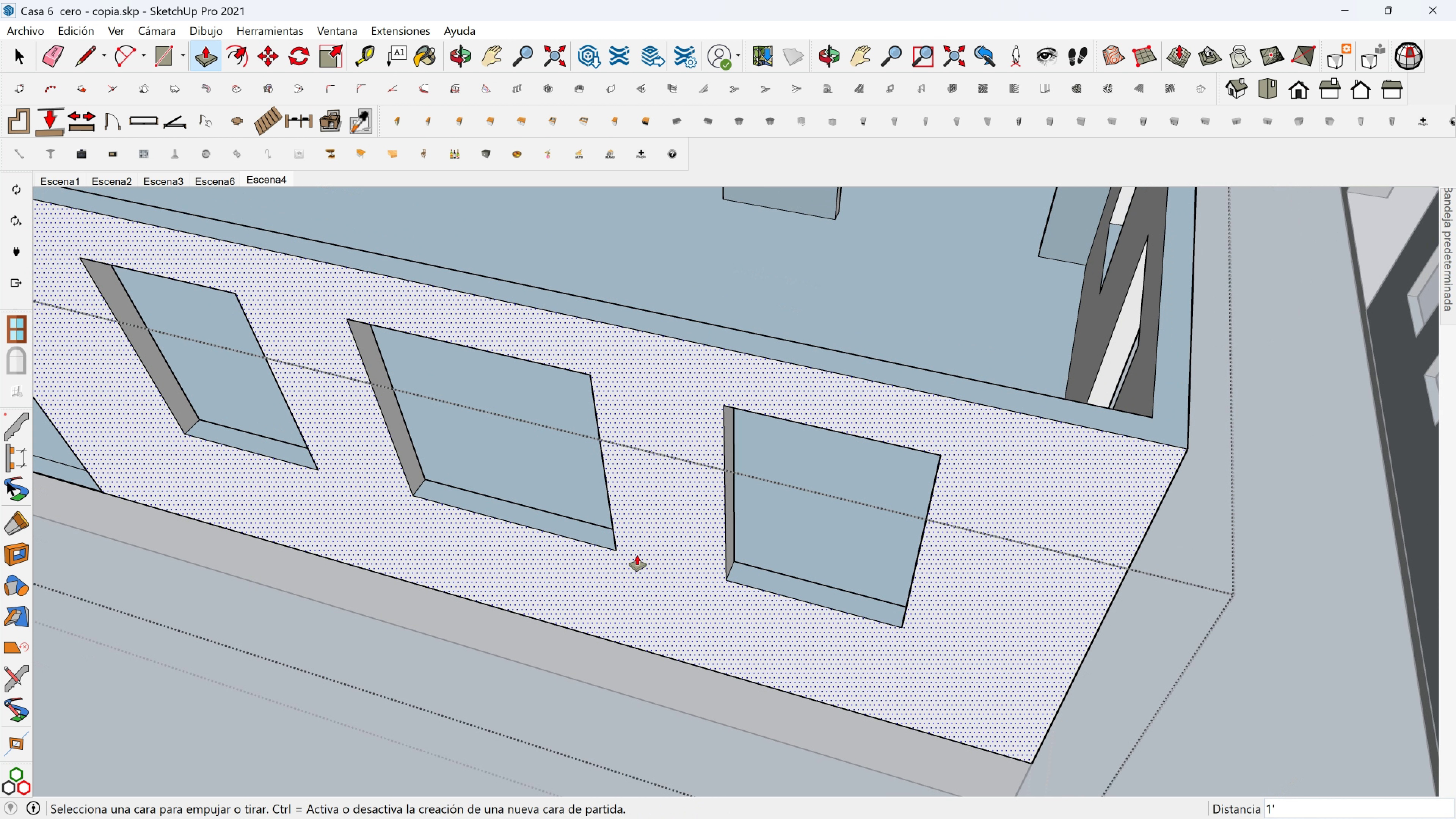 
key(Shift+ShiftLeft)
 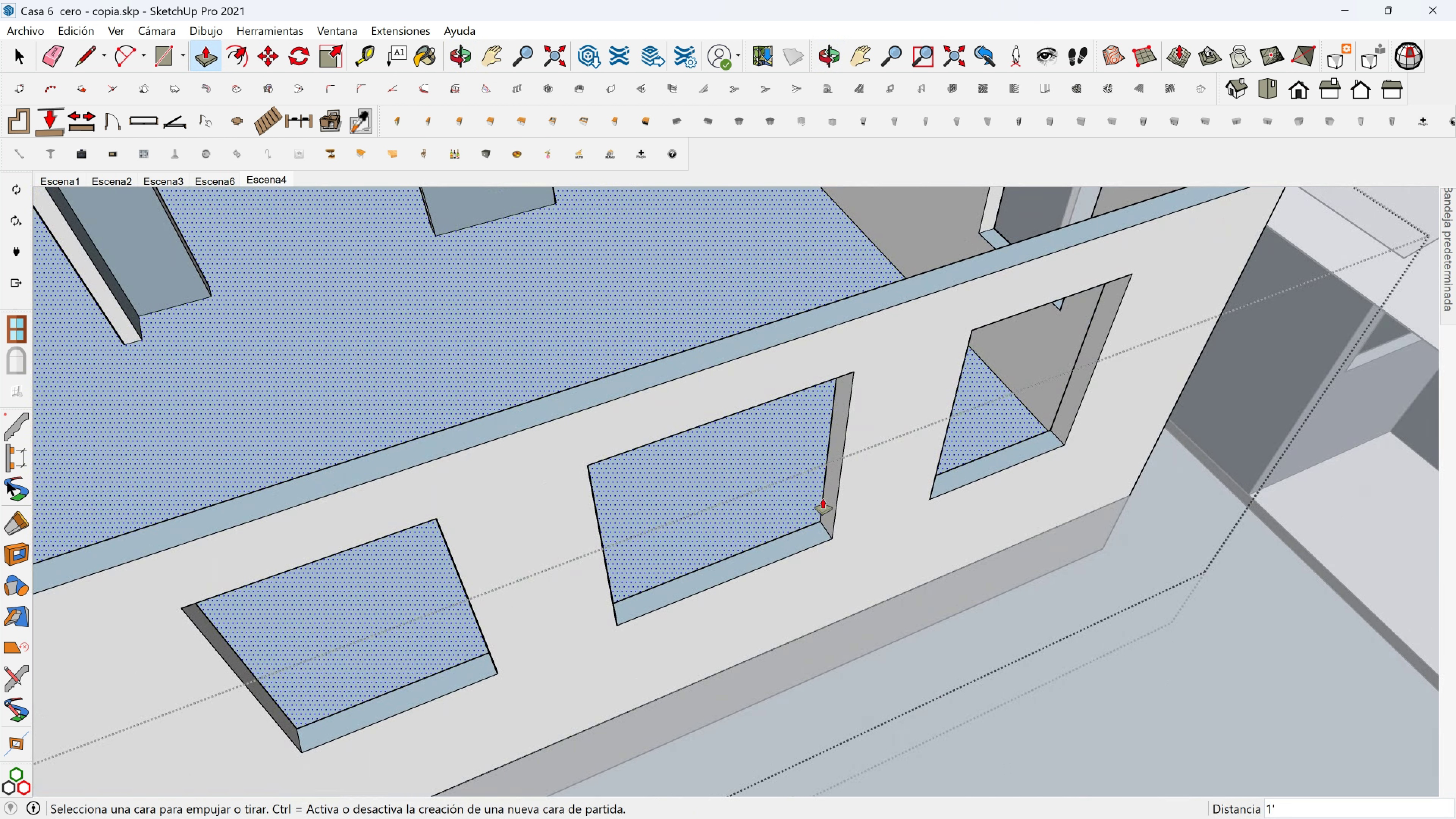 
left_click([825, 499])
 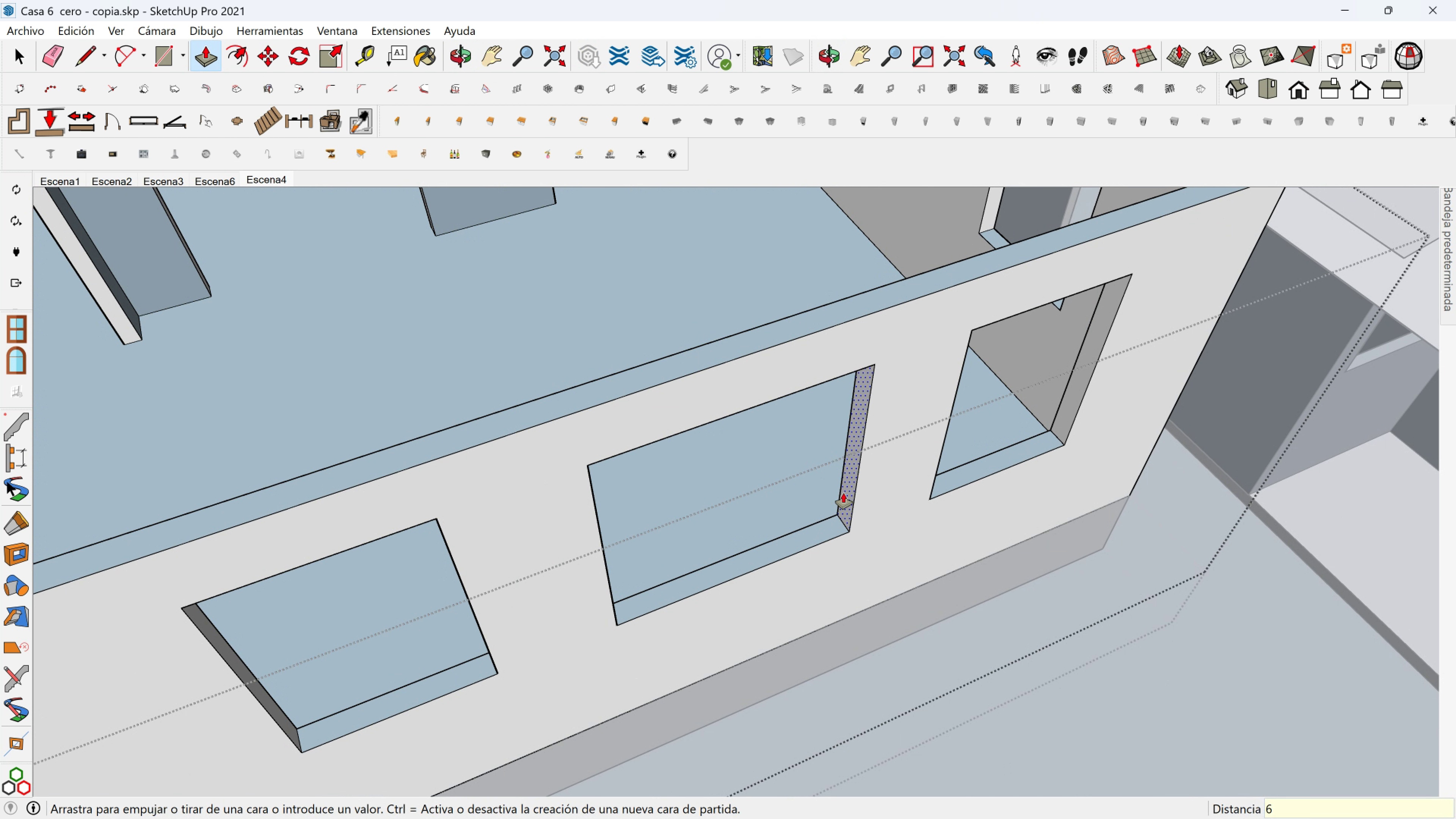 
key(6)
 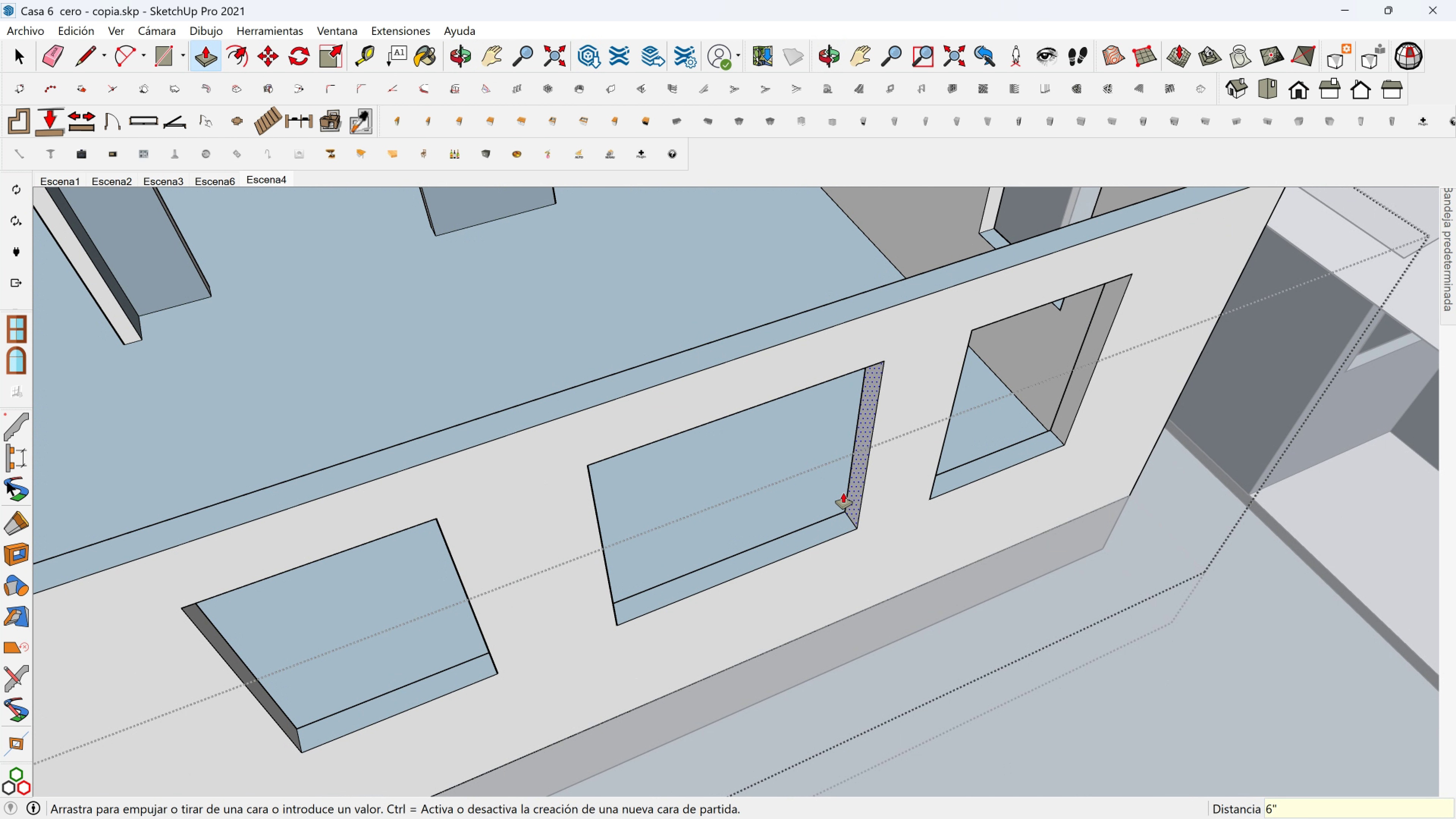 
key(Enter)
 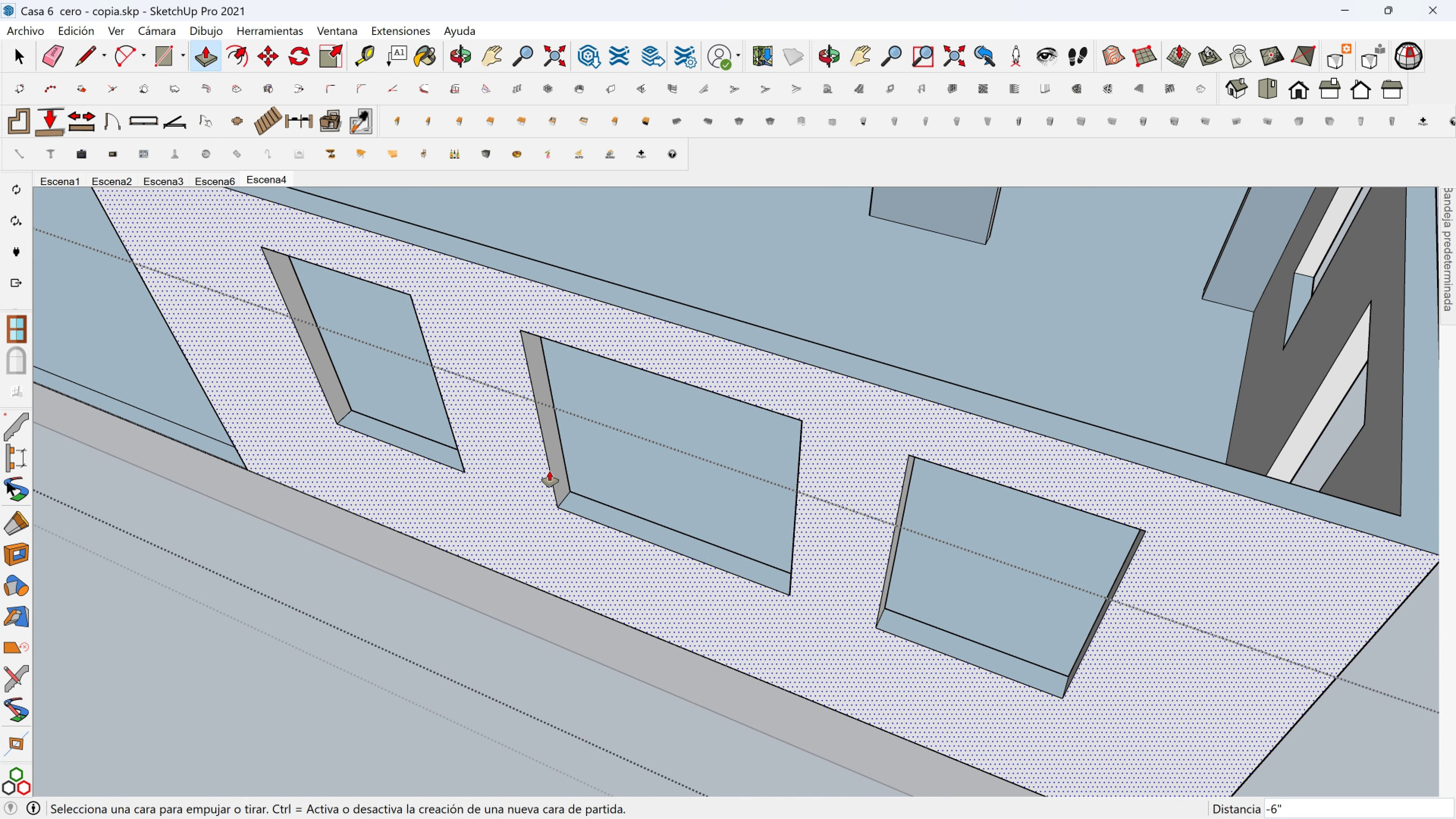 
left_click([555, 469])
 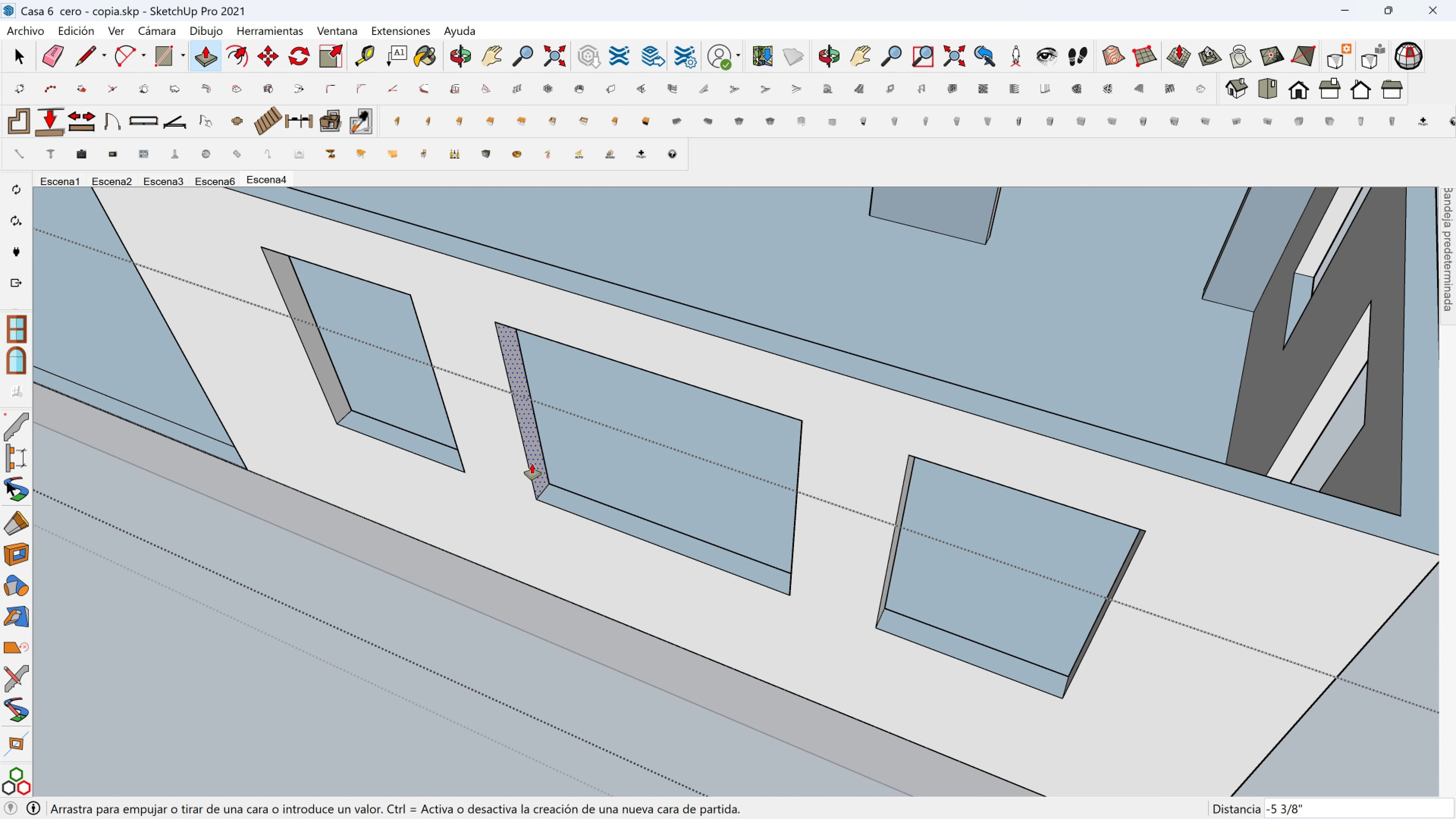 
key(Enter)
 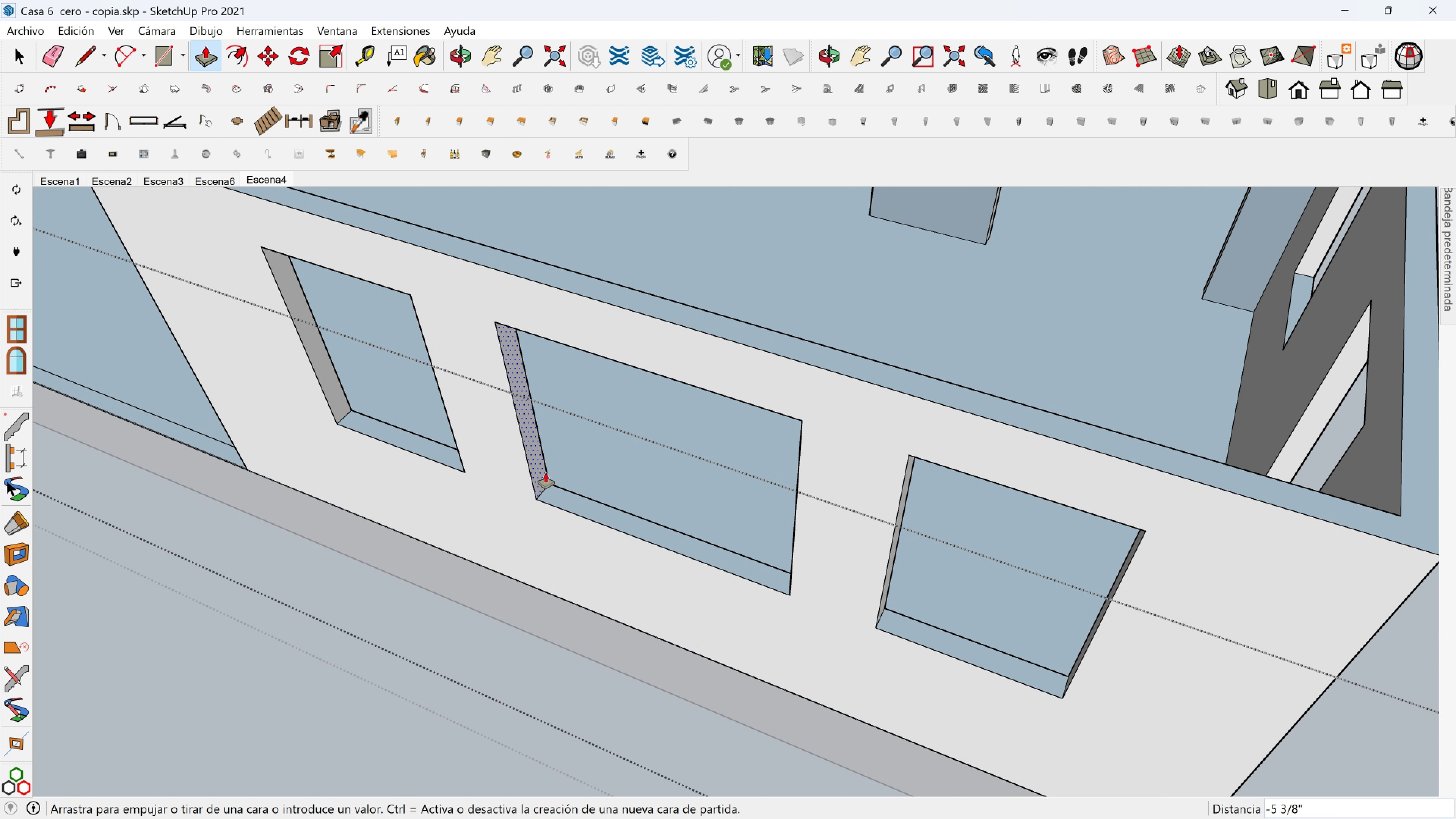 
key(Enter)
 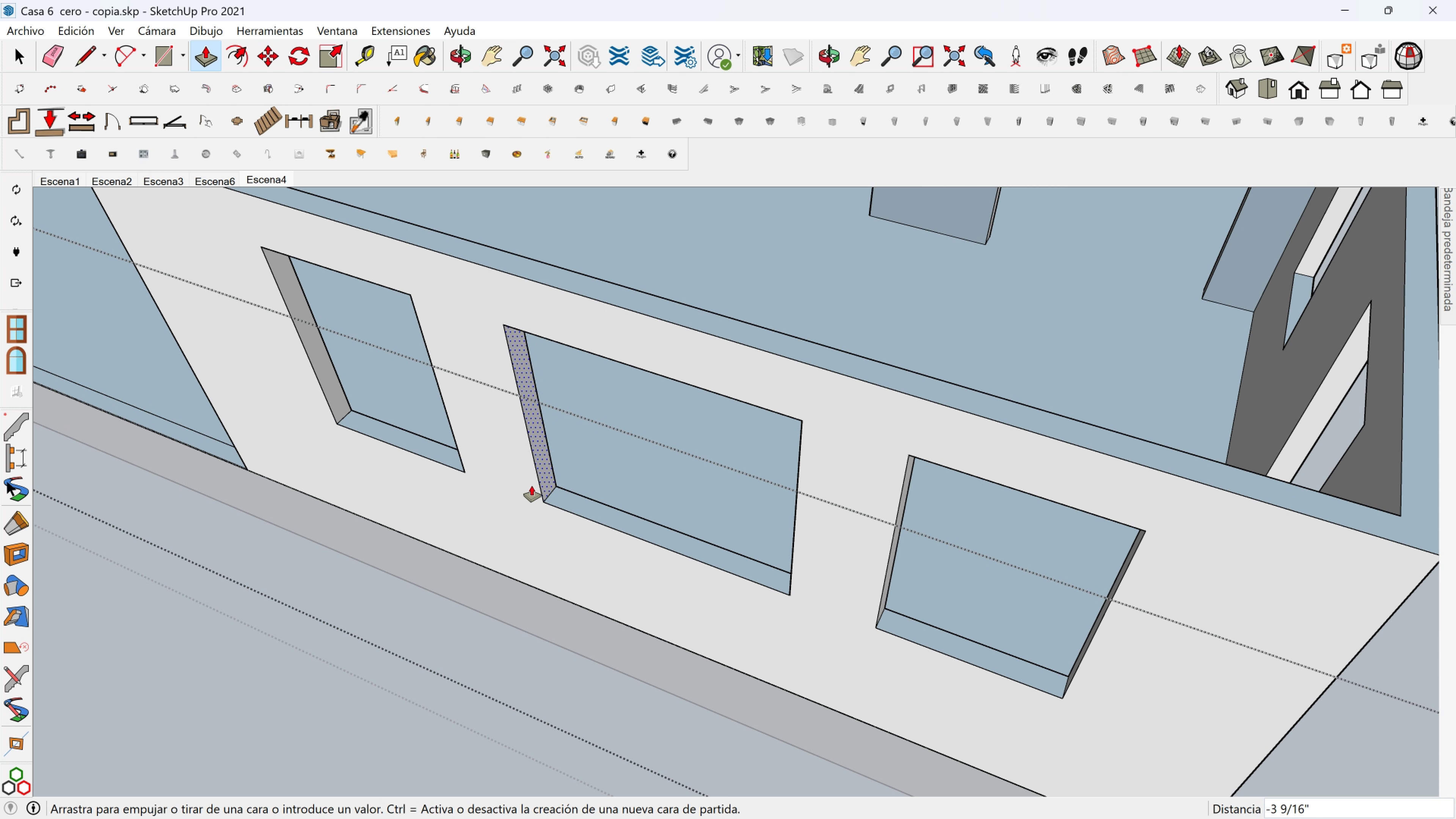 
key(6)
 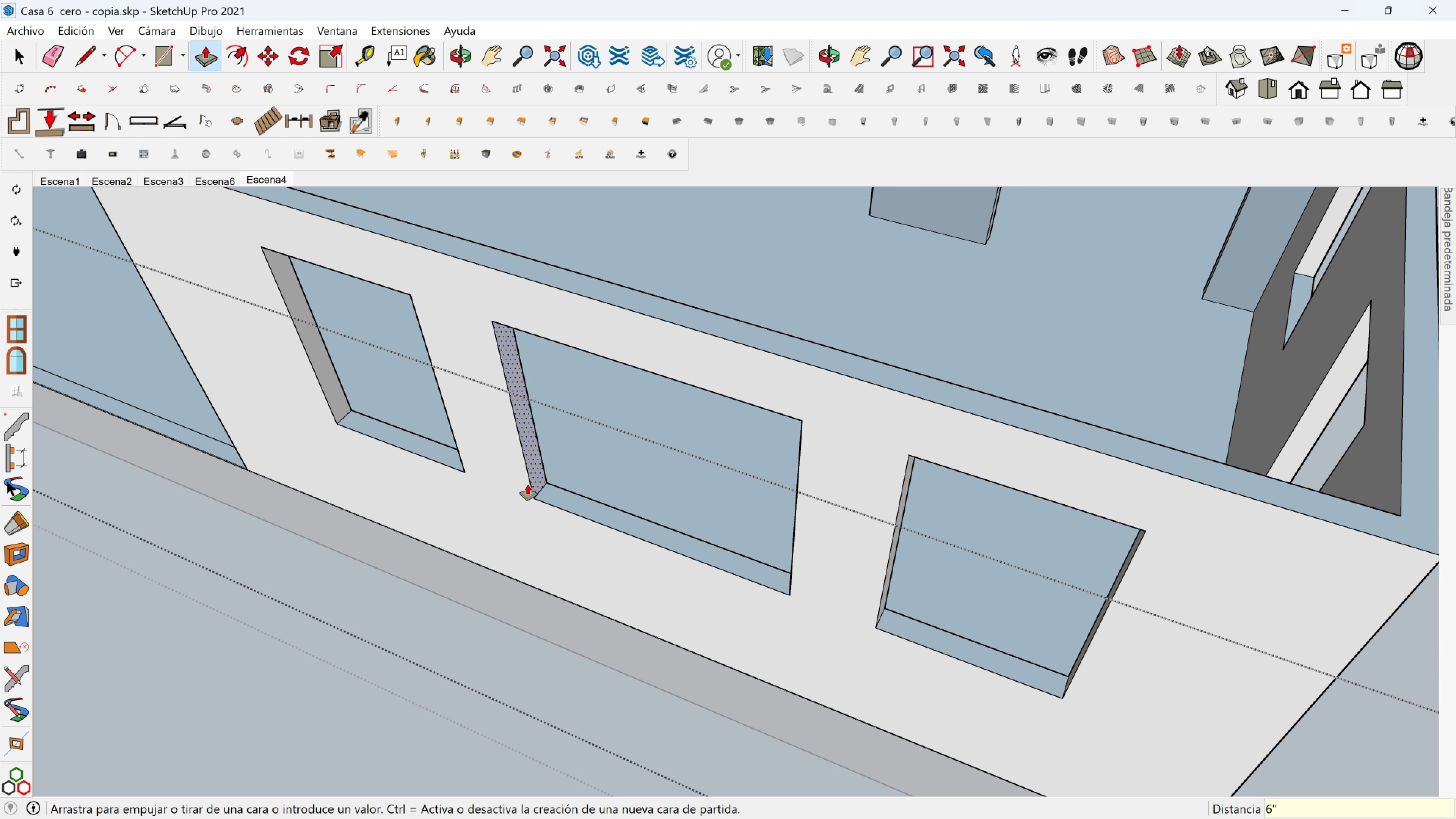 
key(Enter)
 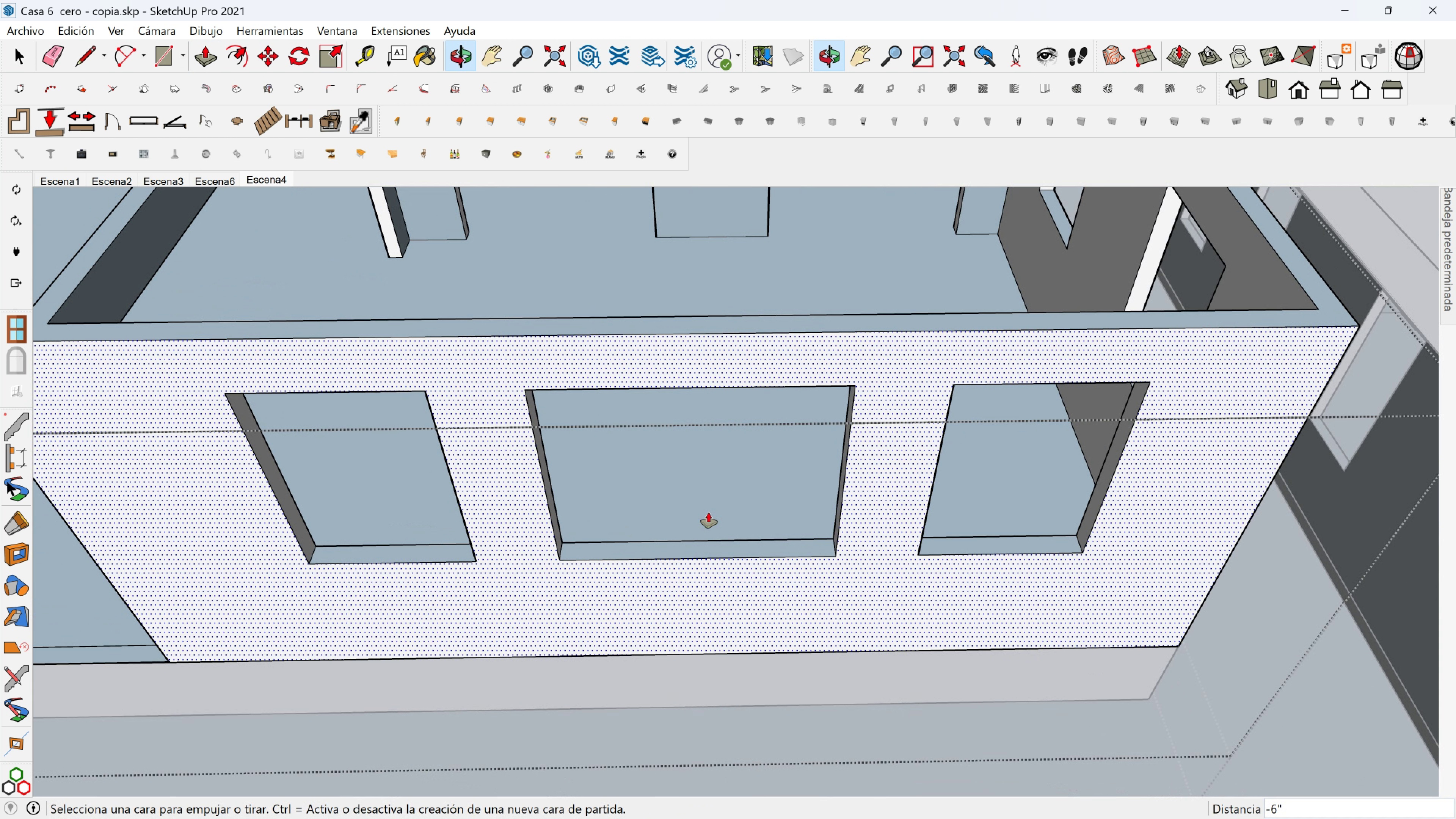 
scroll: coordinate [584, 548], scroll_direction: down, amount: 3.0
 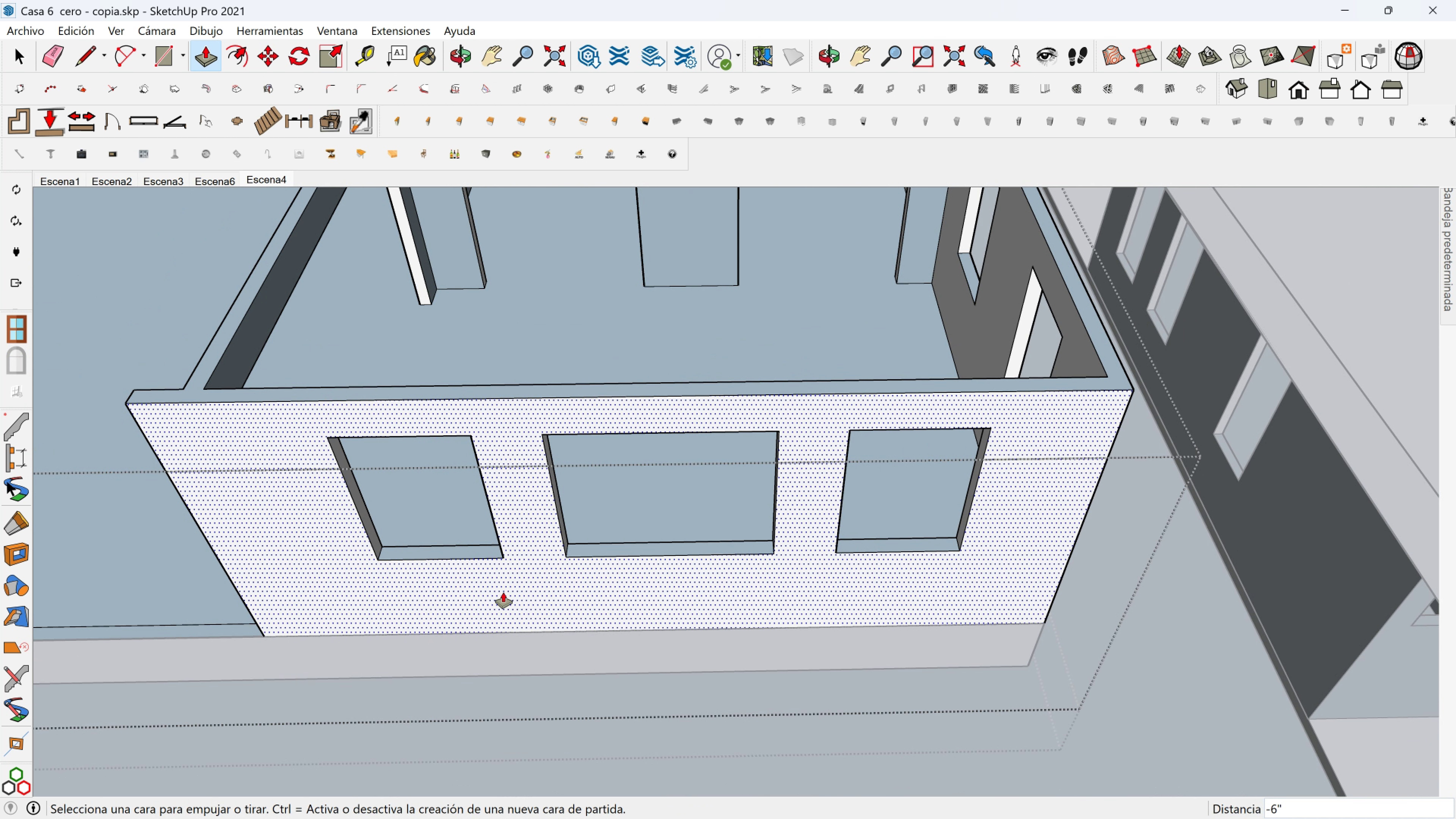 
hold_key(key=ShiftLeft, duration=0.3)
 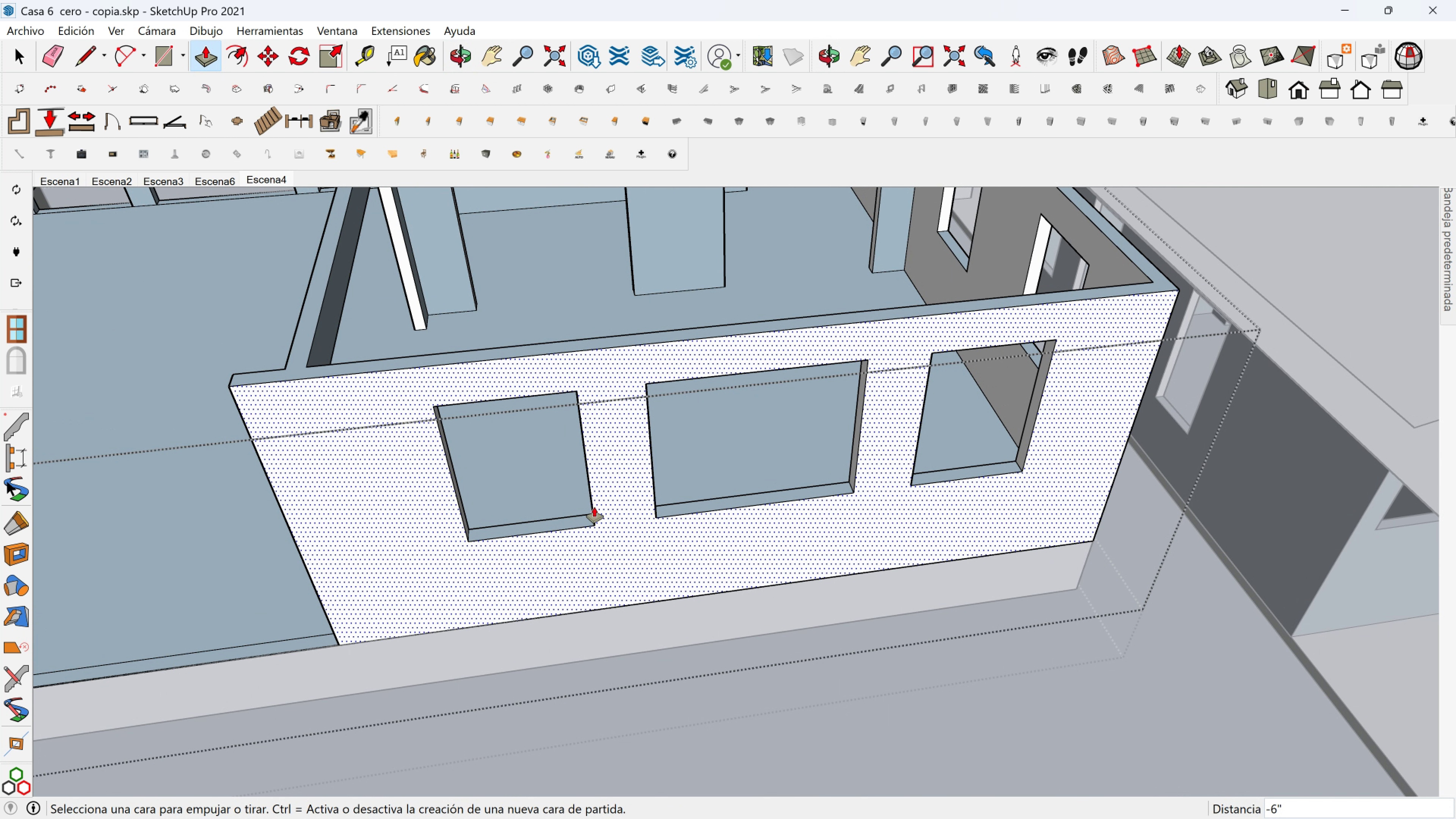 
scroll: coordinate [462, 567], scroll_direction: down, amount: 5.0
 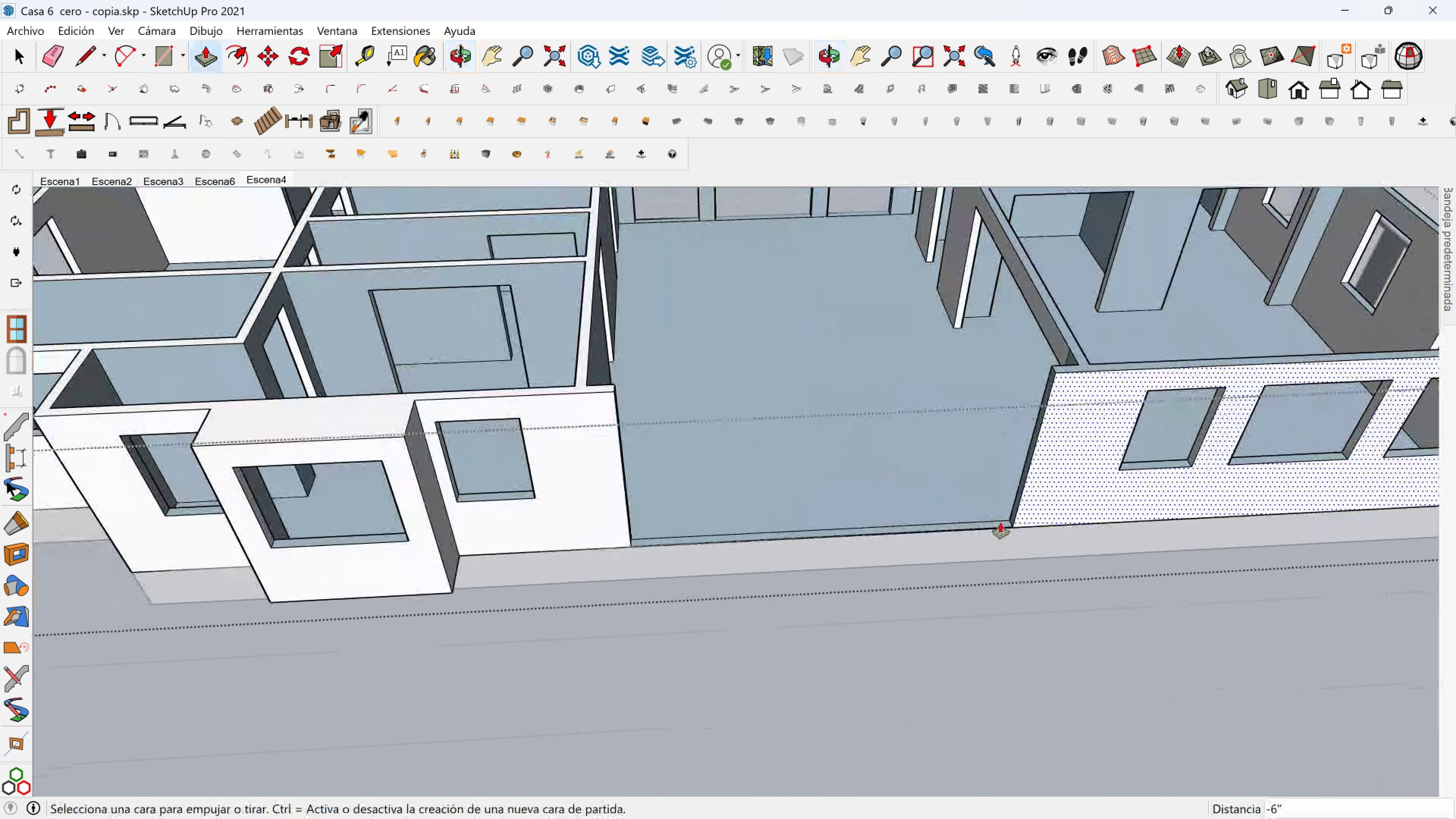 
hold_key(key=ShiftLeft, duration=1.17)
 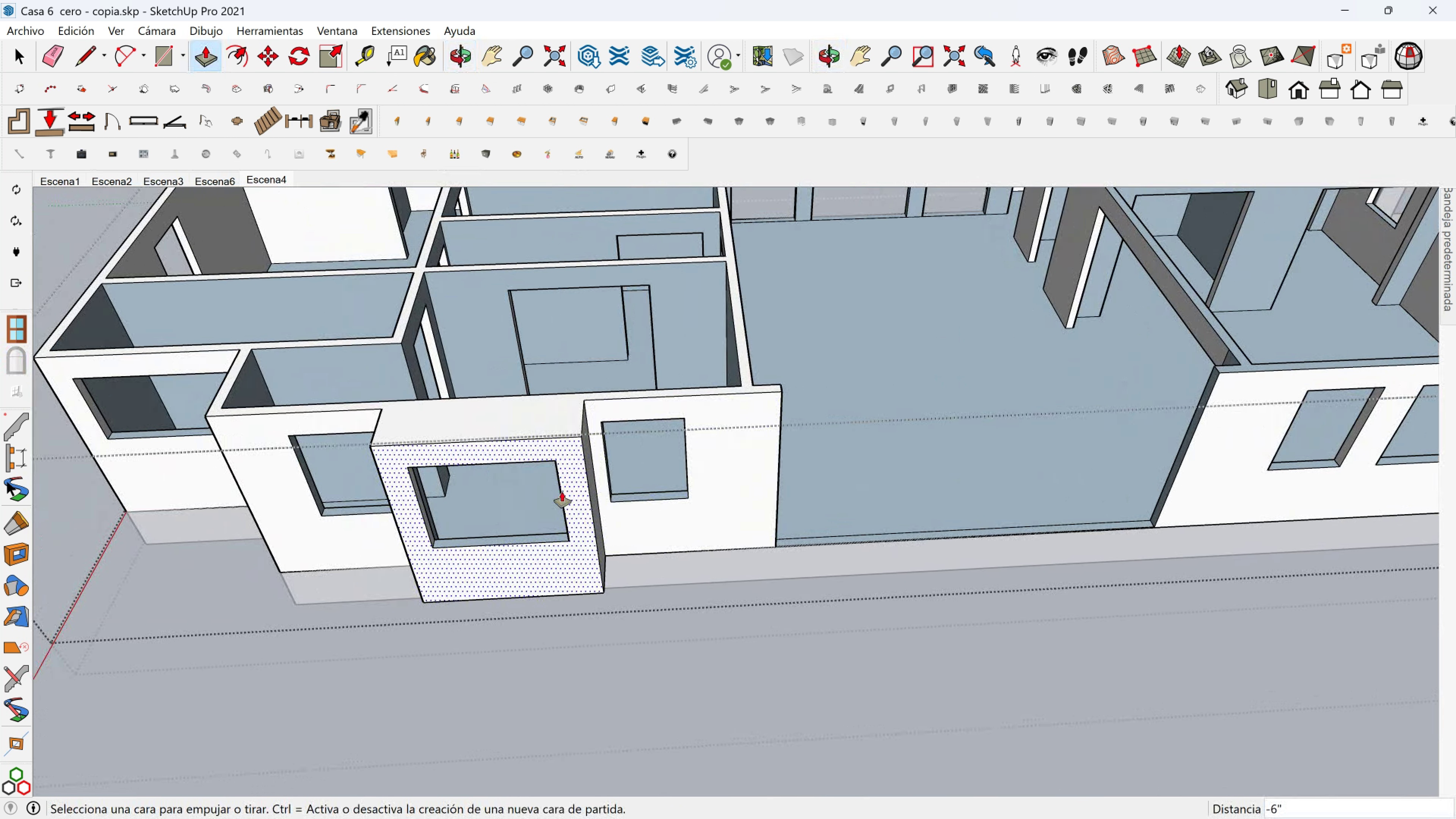 
scroll: coordinate [558, 516], scroll_direction: up, amount: 2.0
 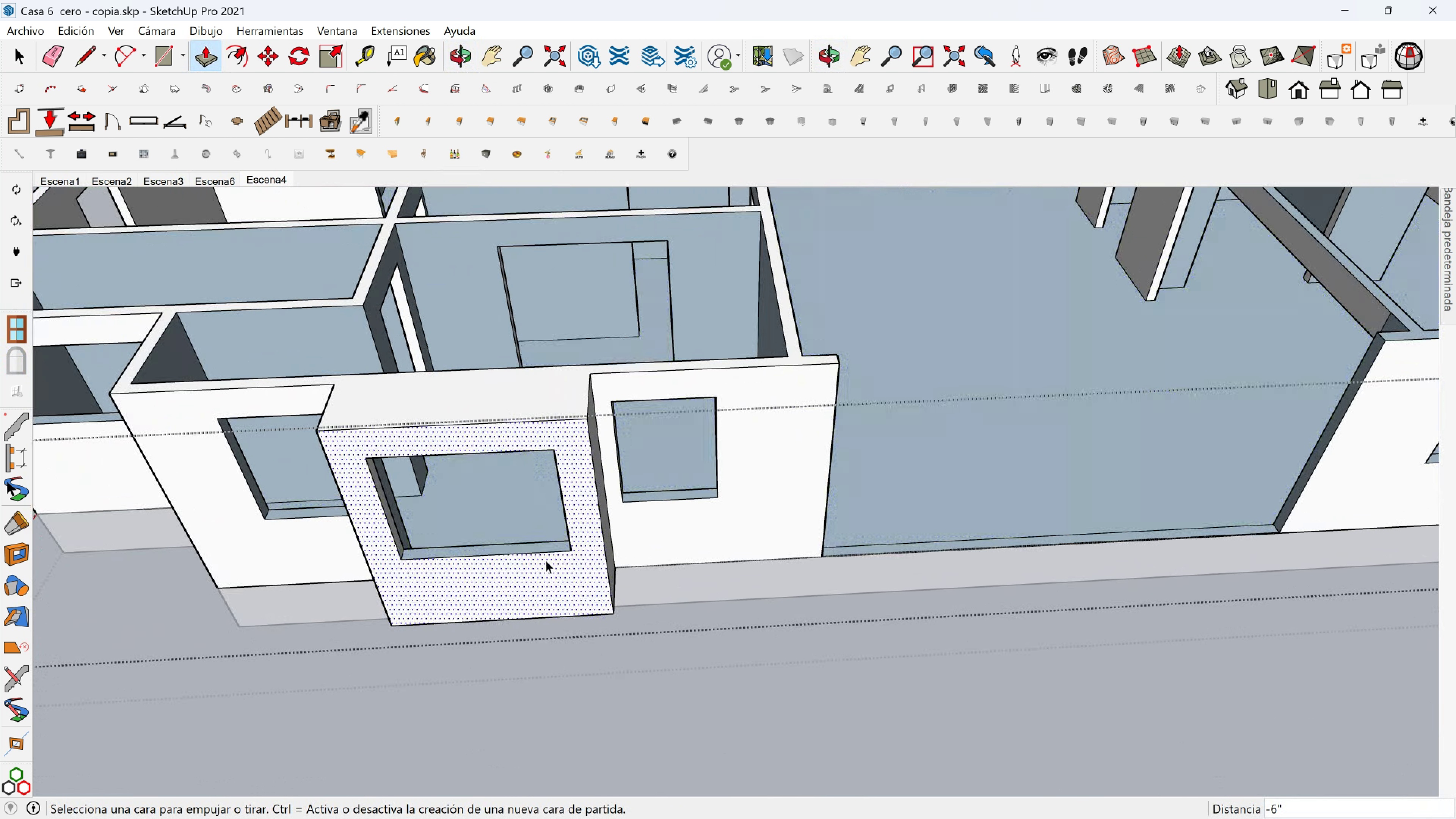 
key(Space)
 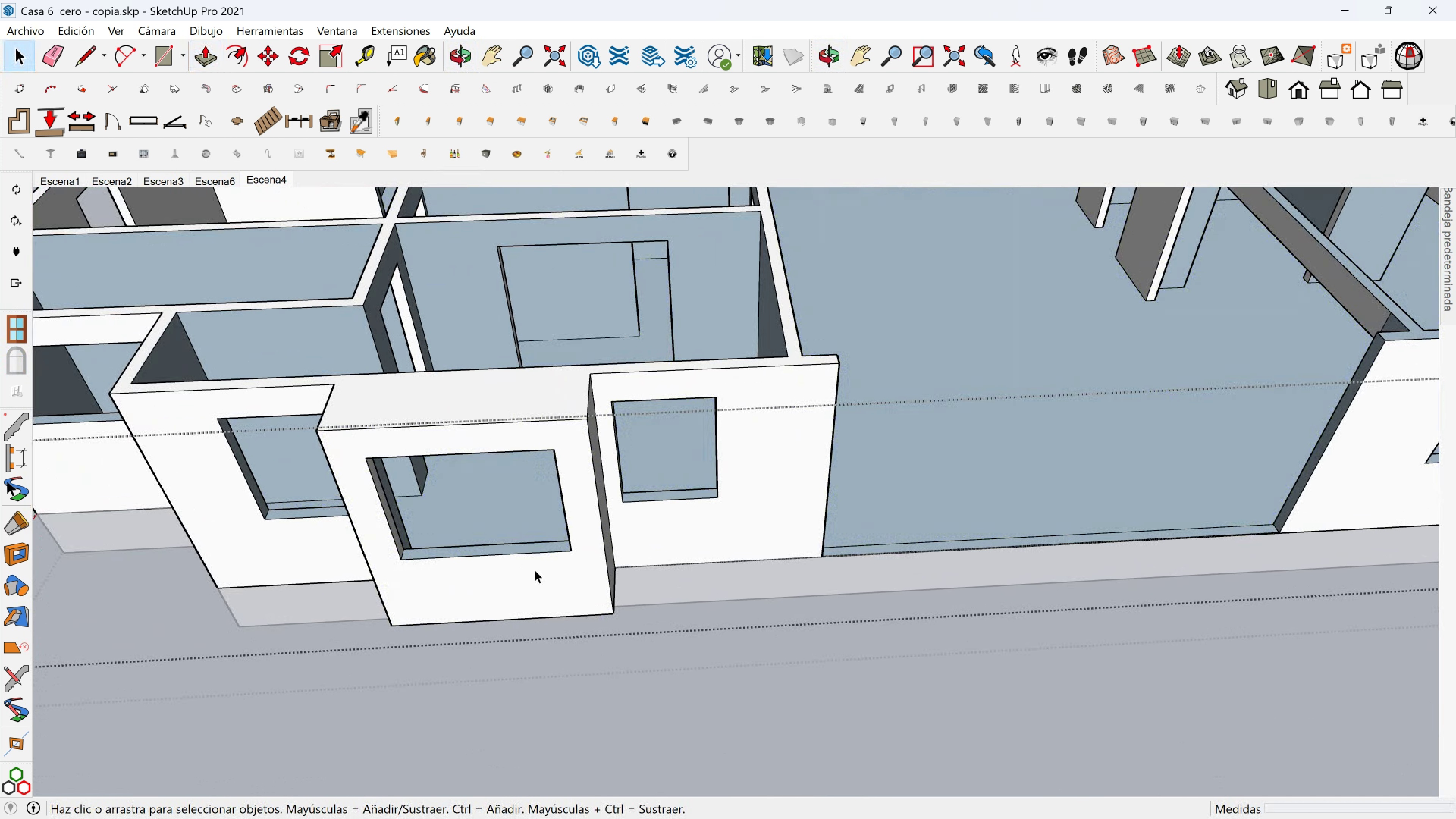 
left_click([535, 570])
 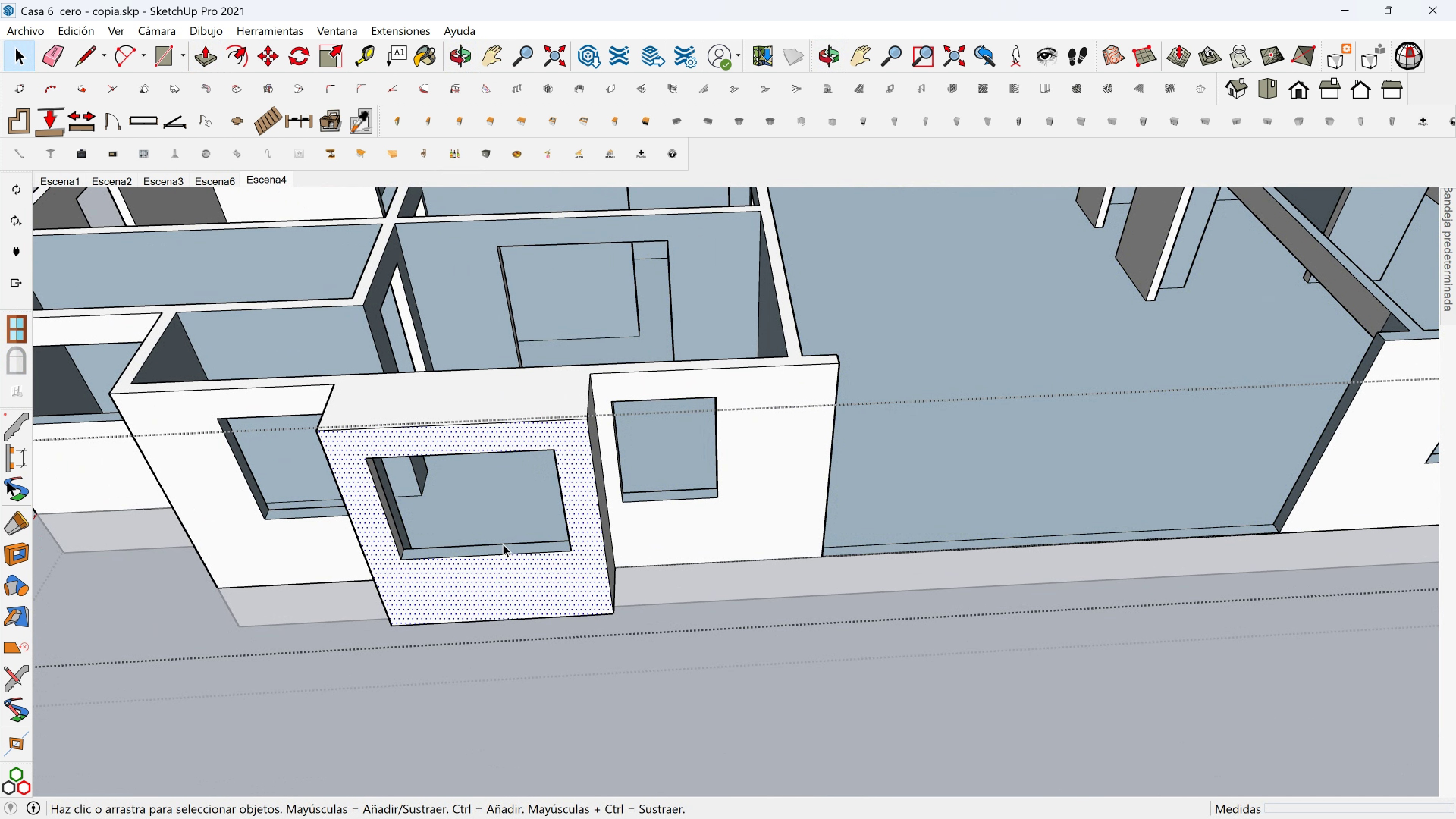 
key(M)
 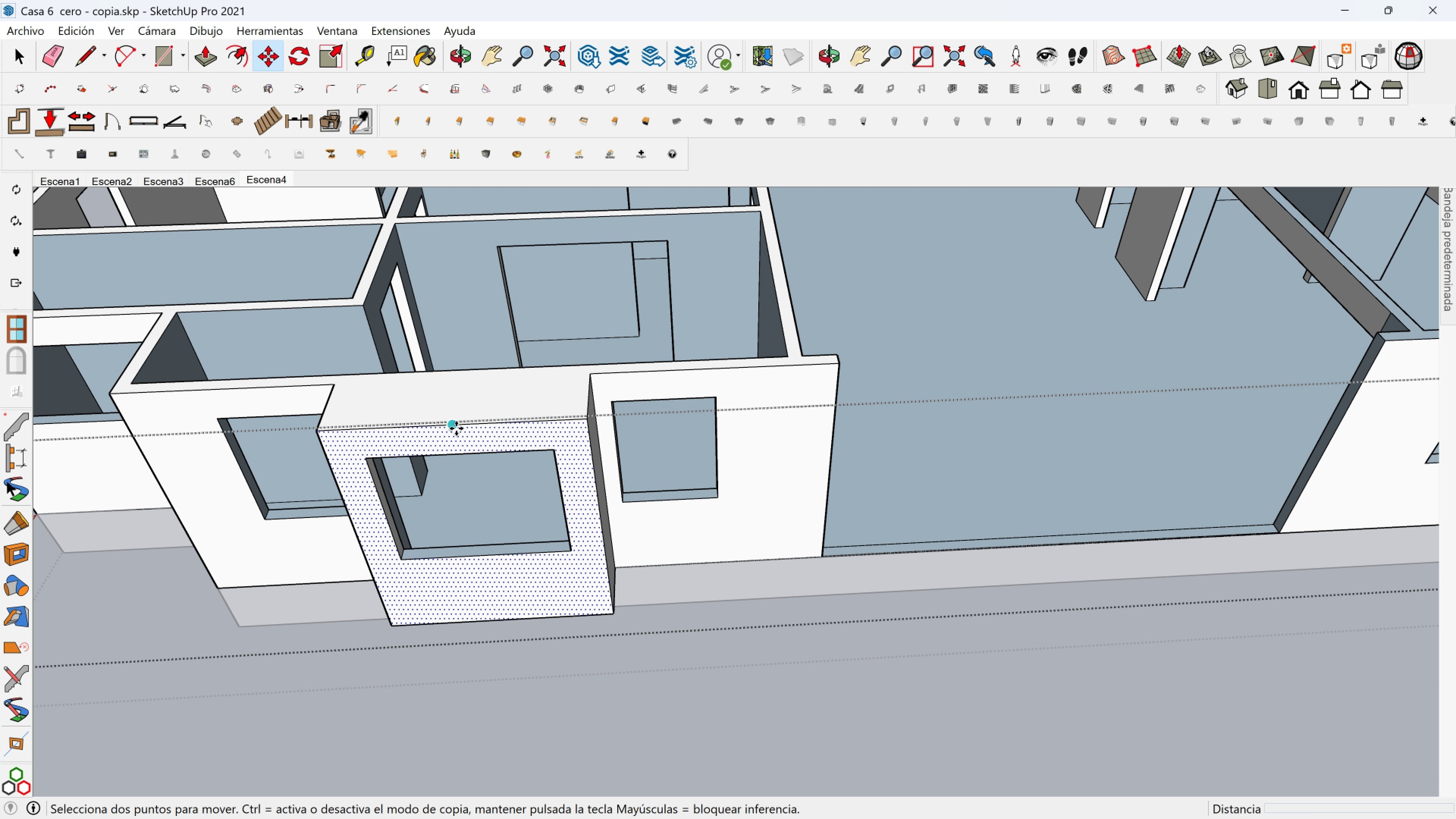 
key(Control+ControlLeft)
 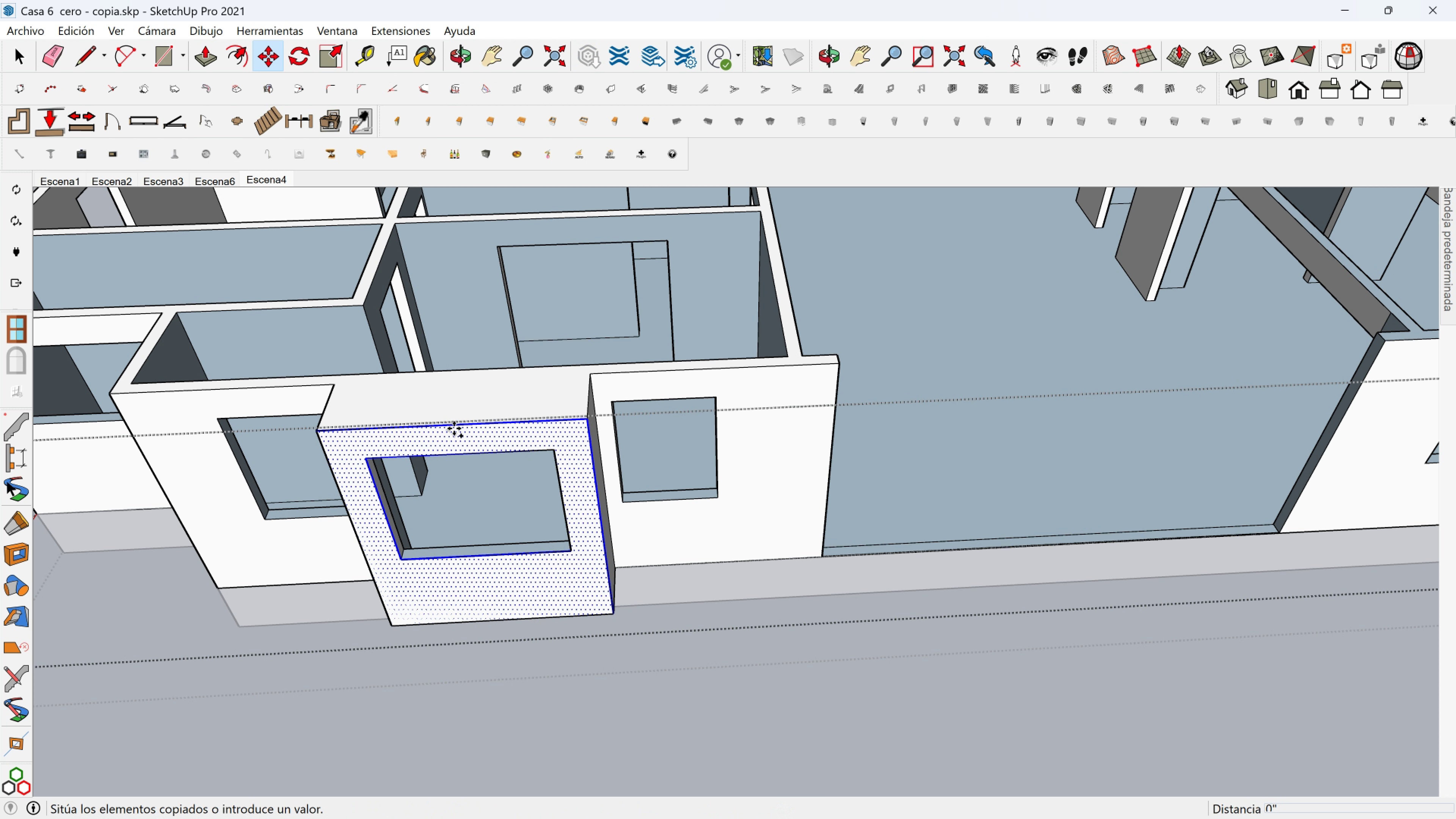 
left_click([454, 428])
 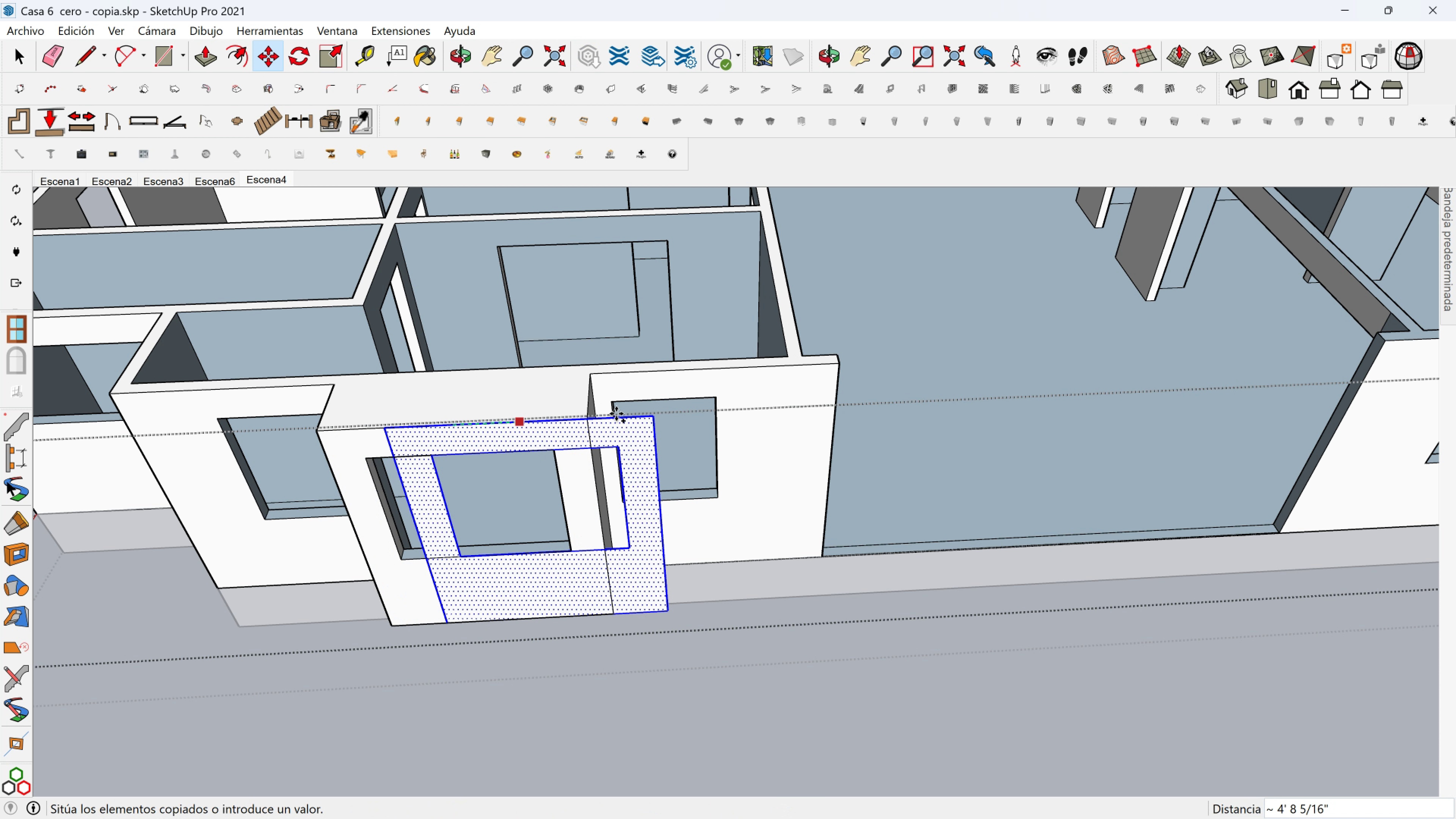 
scroll: coordinate [626, 414], scroll_direction: none, amount: 0.0
 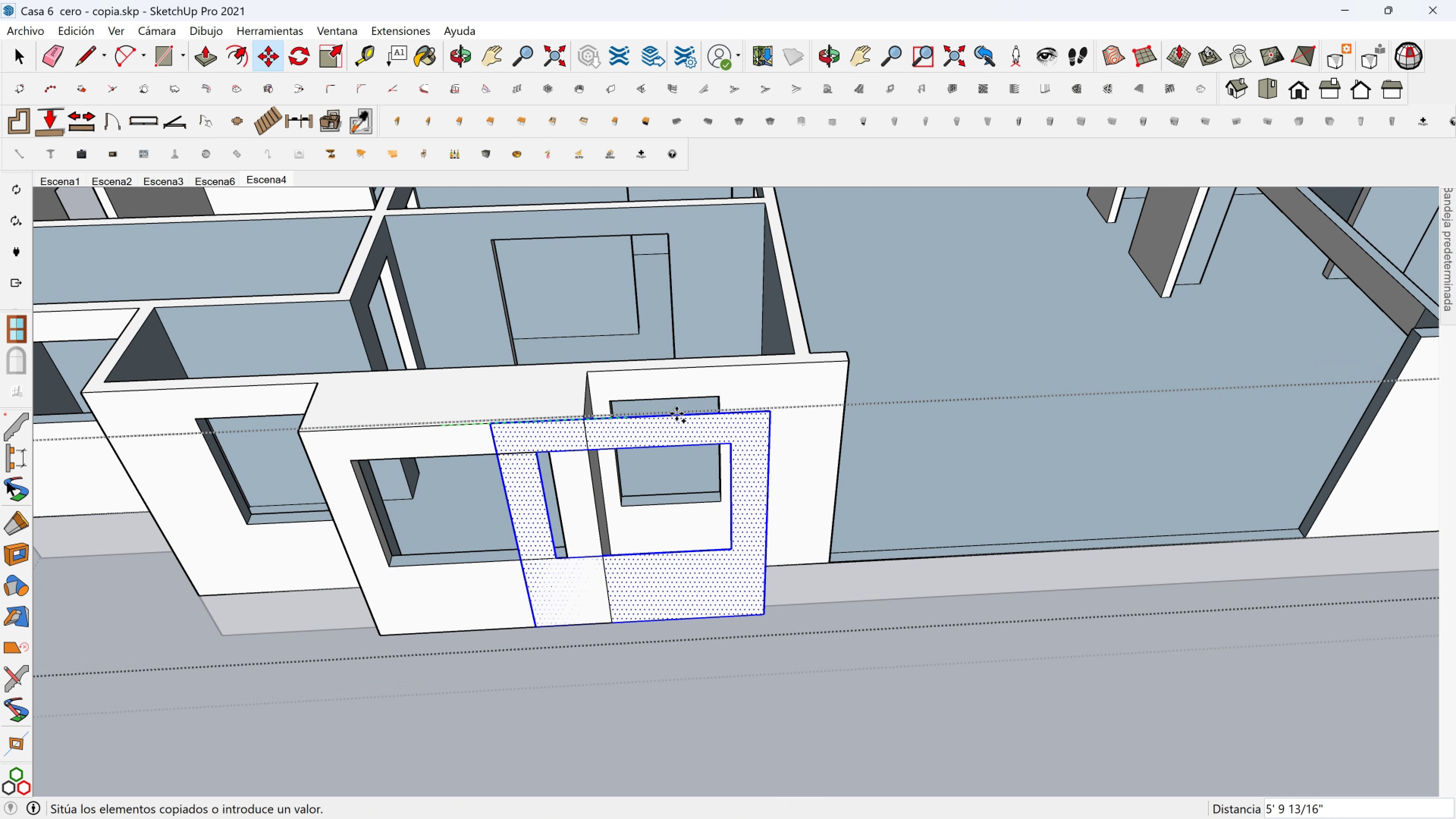 
hold_key(key=ShiftLeft, duration=0.82)
 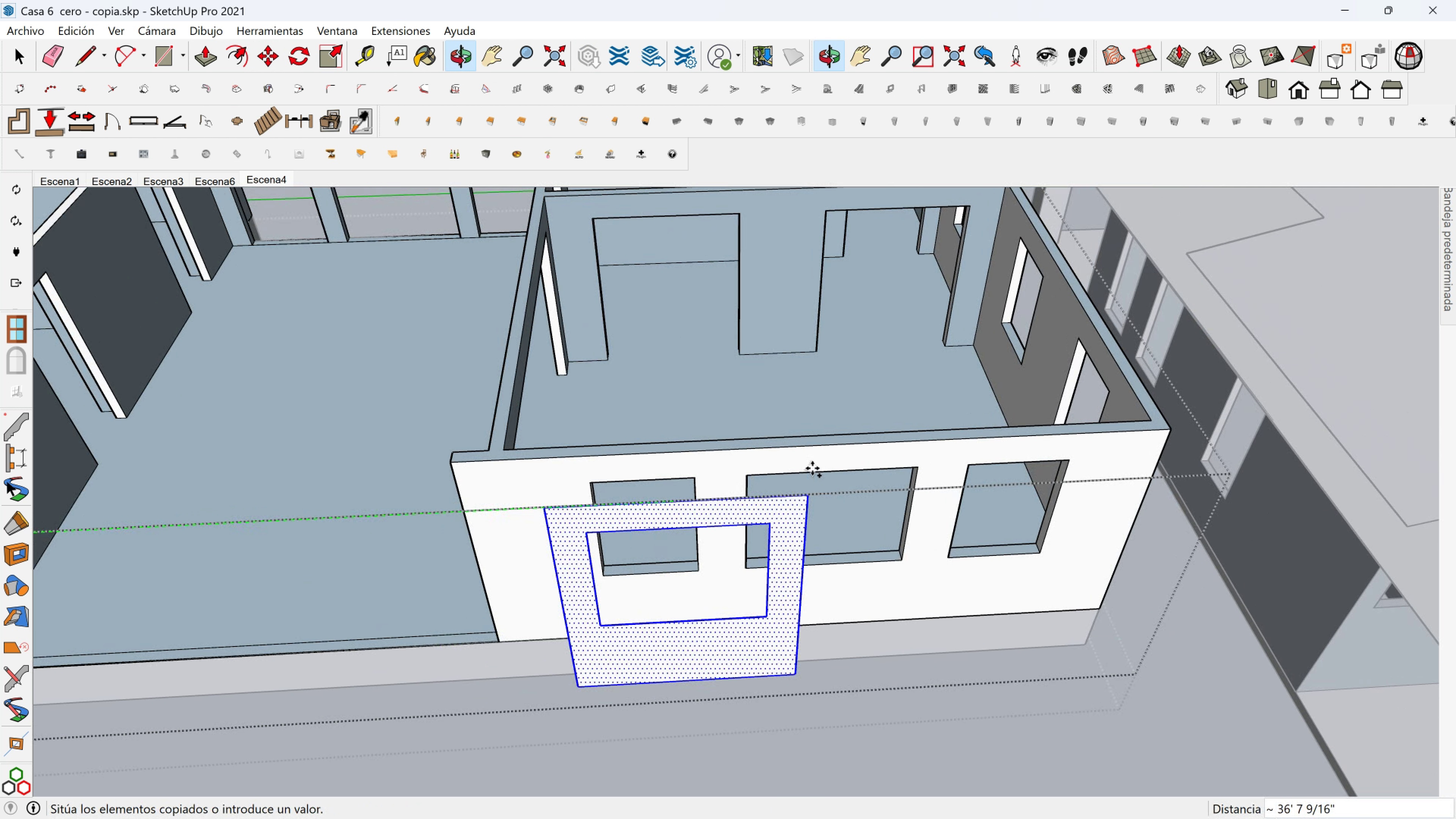 
scroll: coordinate [812, 468], scroll_direction: up, amount: 2.0
 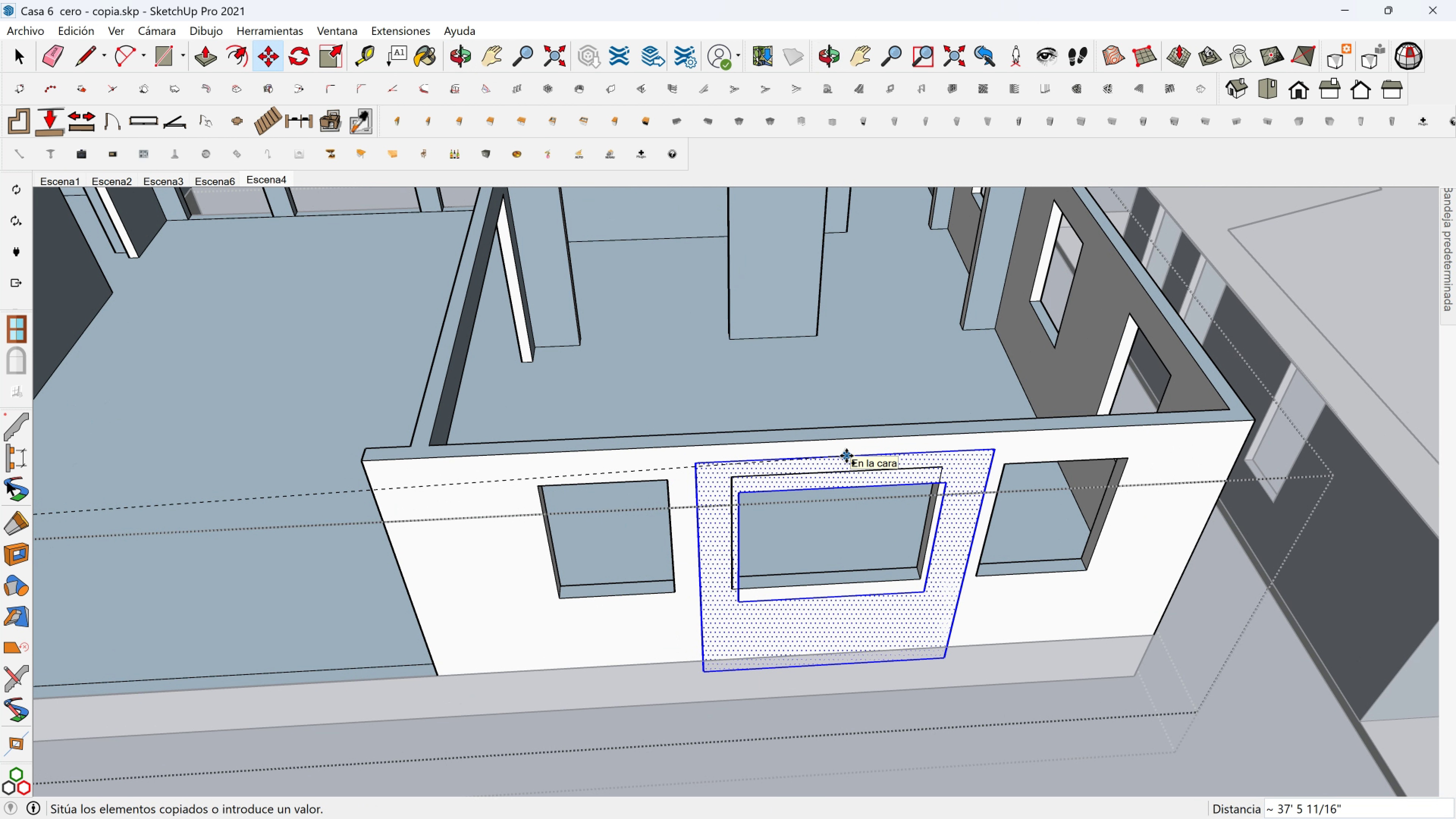 
hold_key(key=ShiftLeft, duration=0.67)
 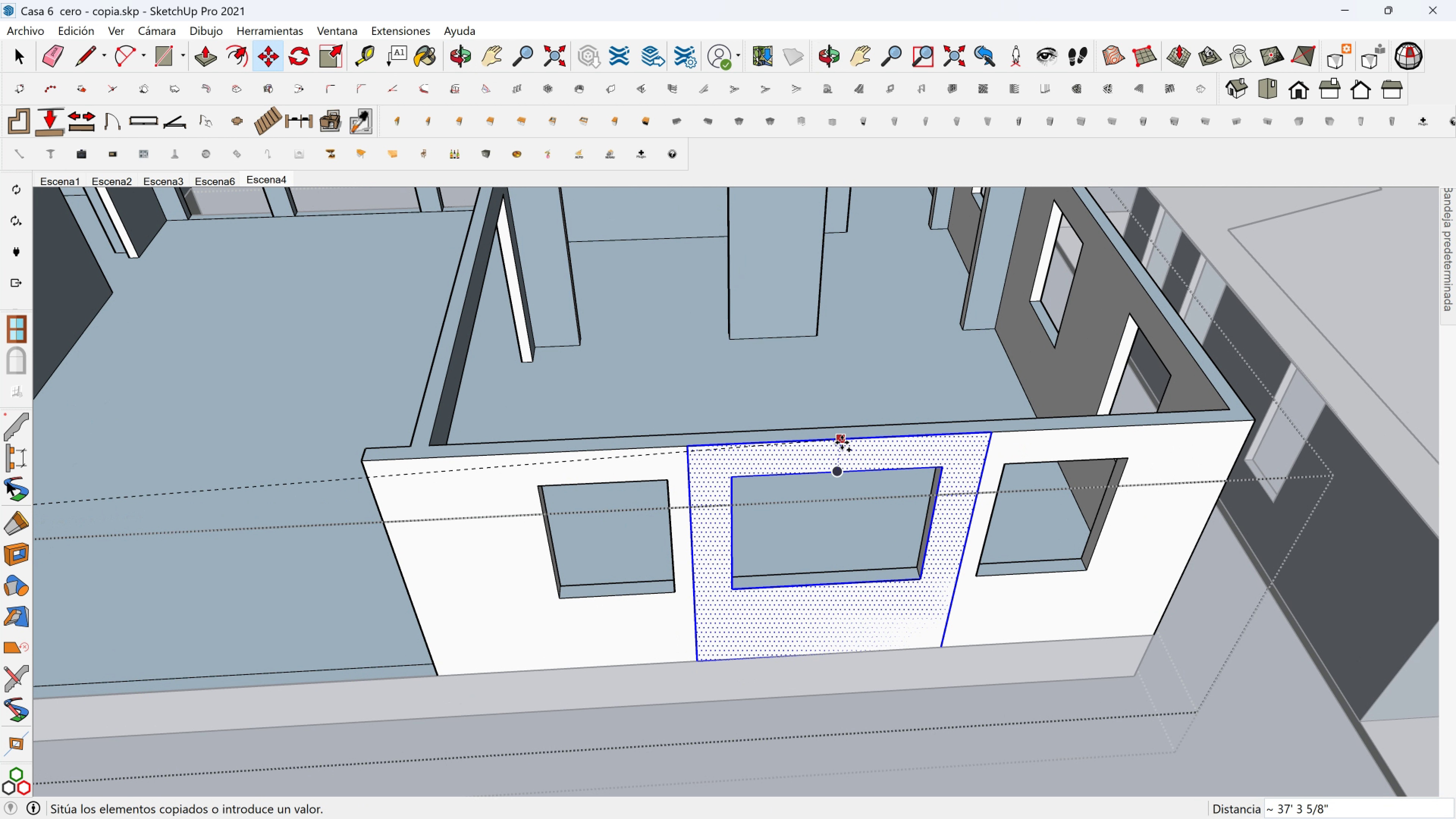 
left_click([842, 442])
 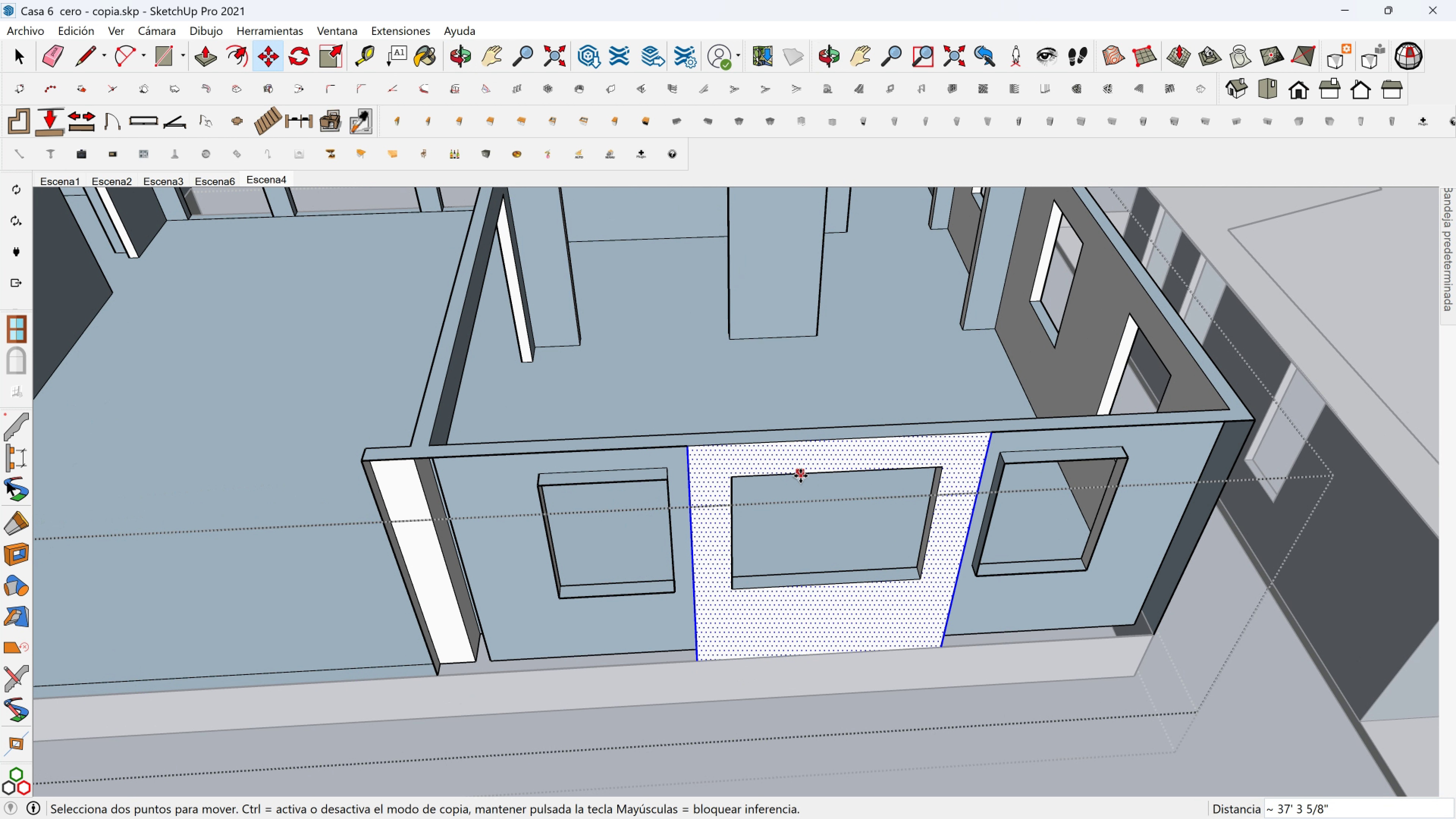 
key(Space)
 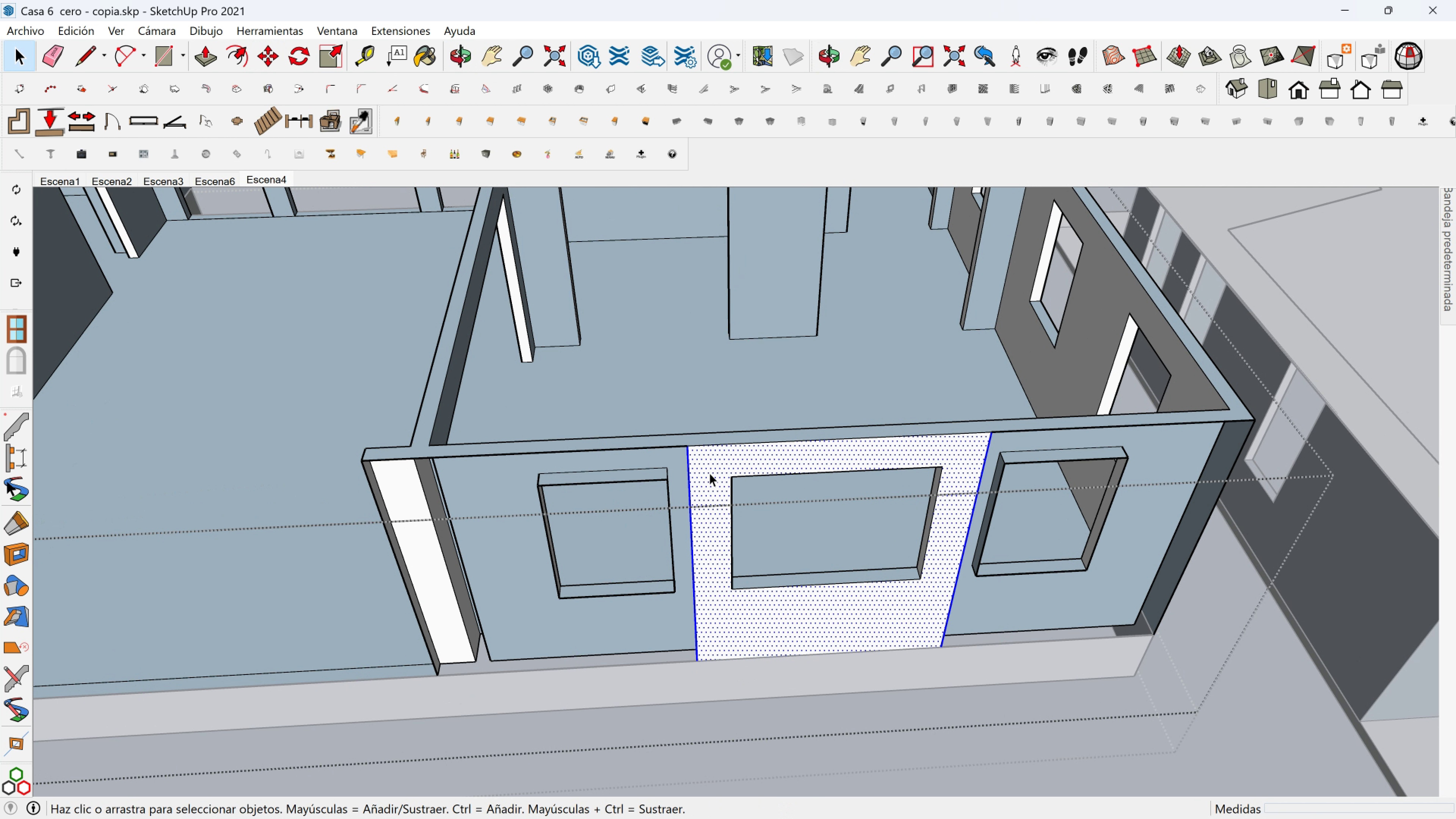 
key(Shift+ShiftLeft)
 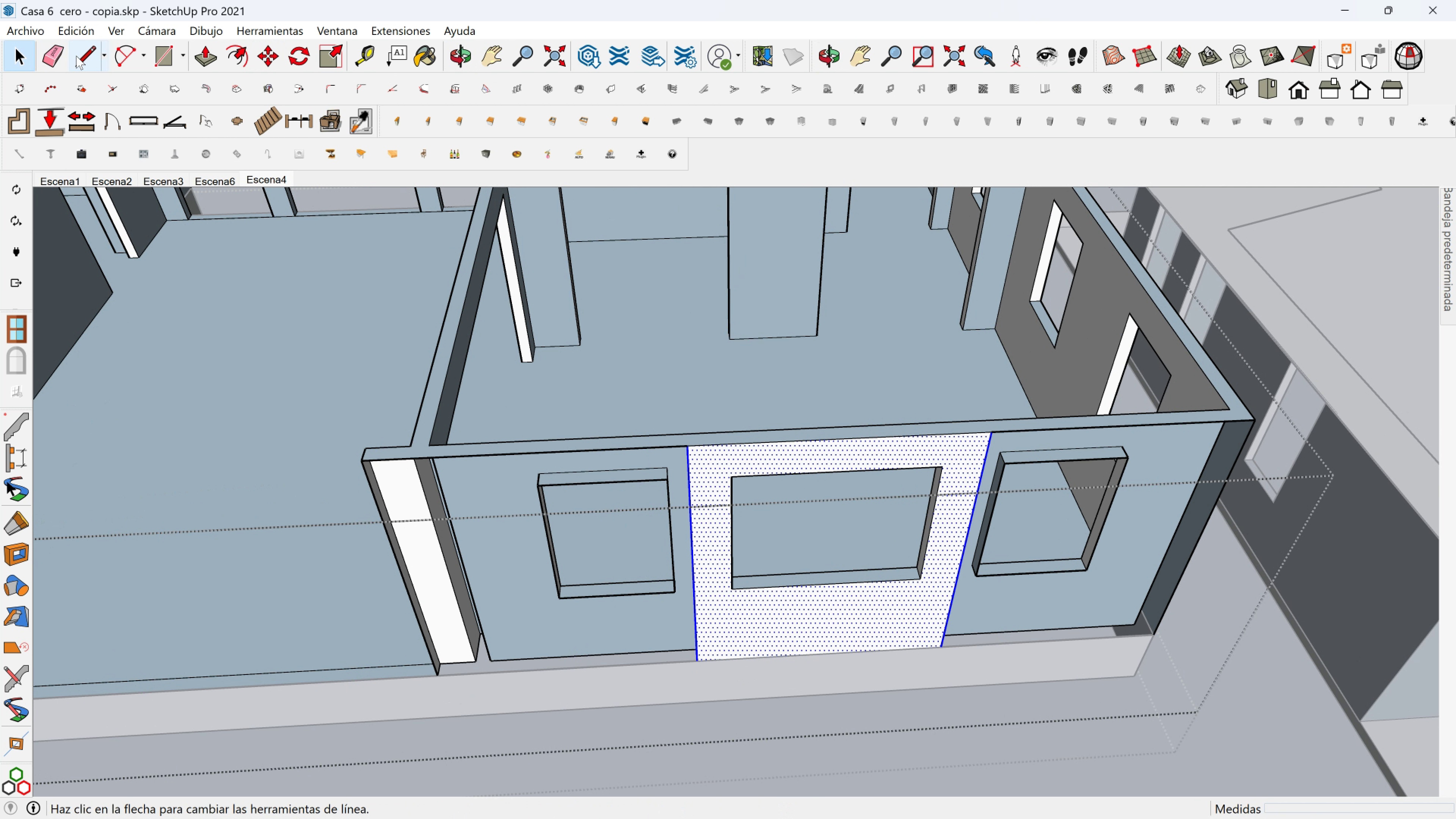 
left_click([76, 56])
 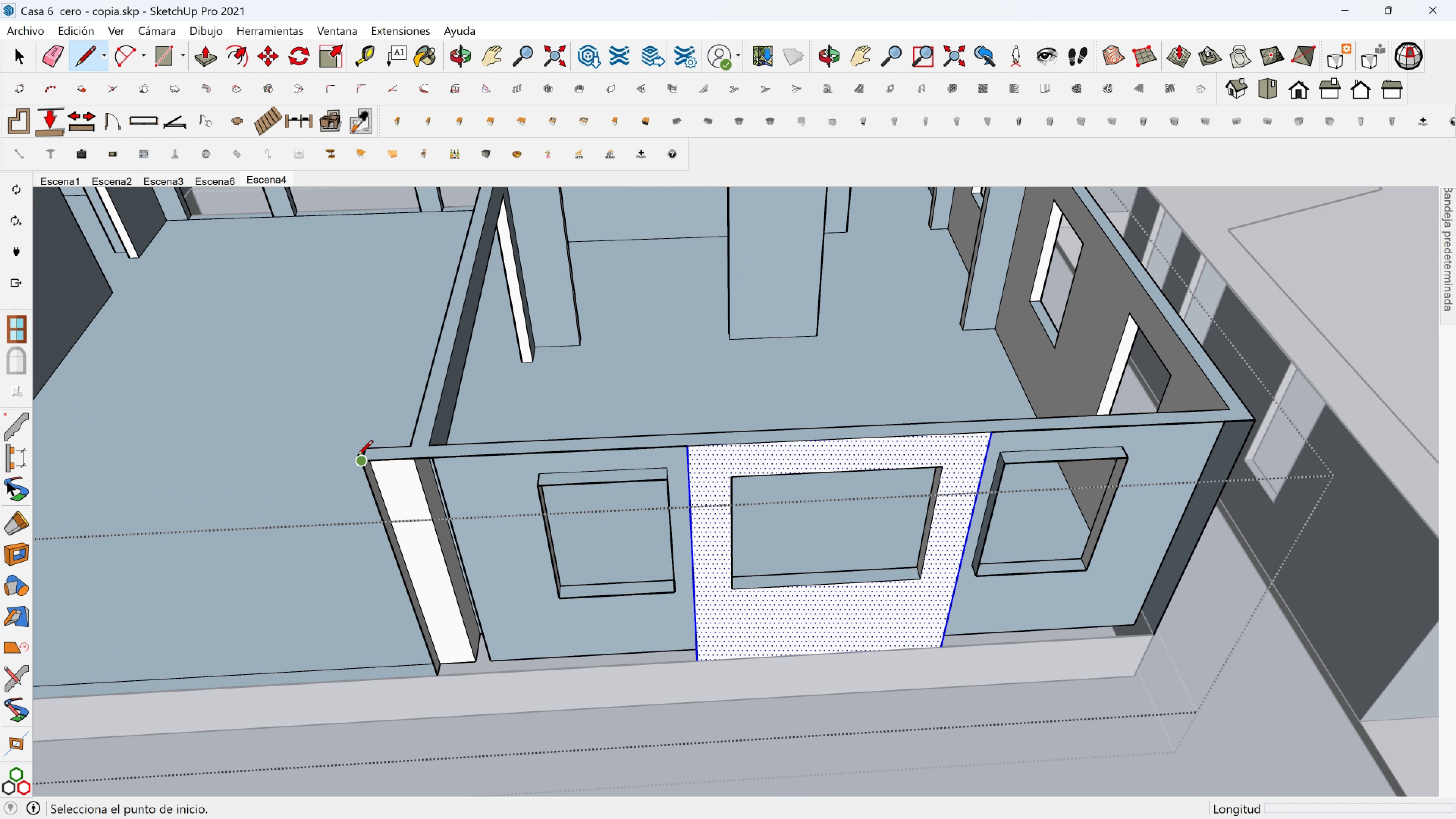 
left_click([357, 457])
 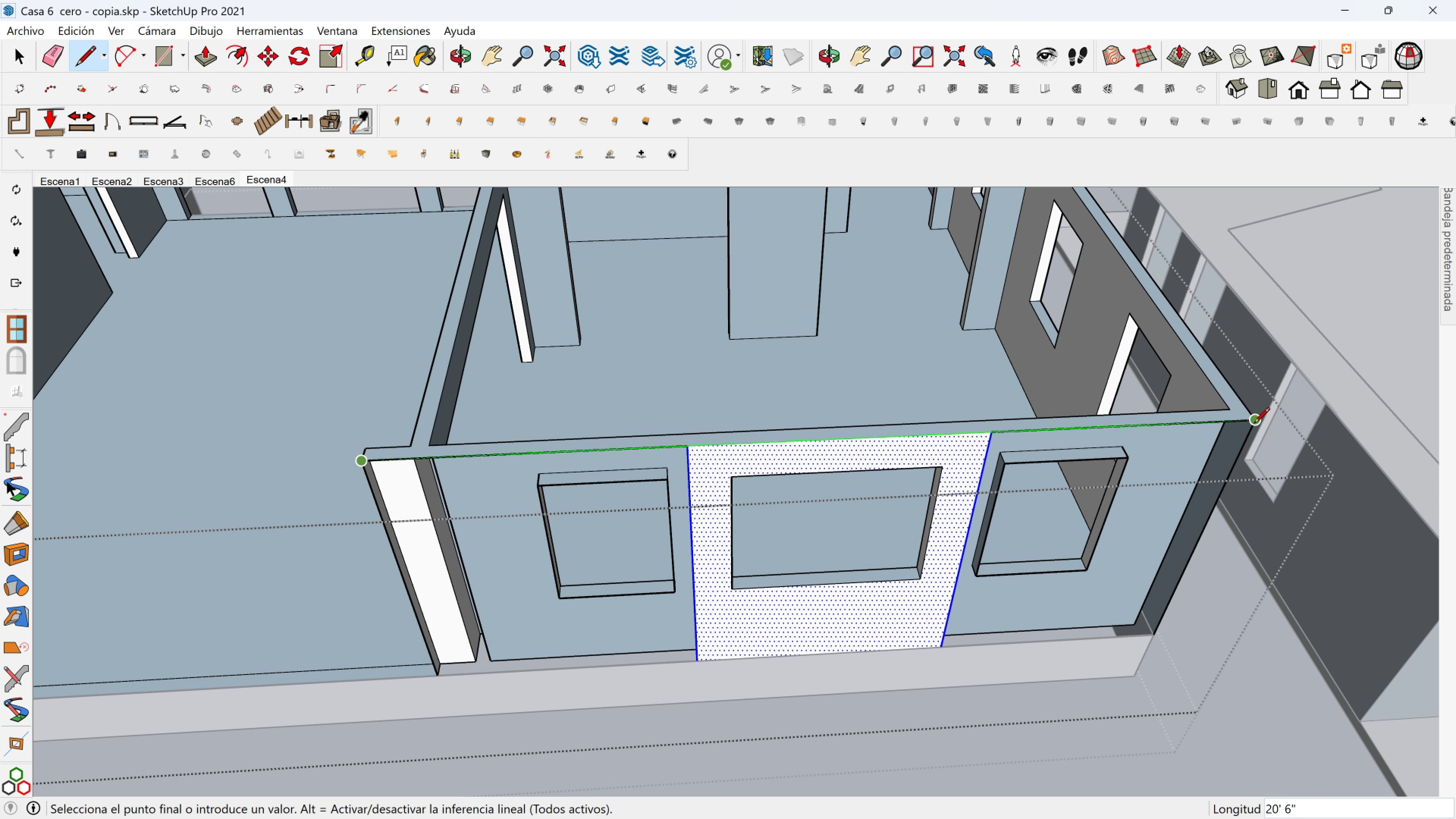 
left_click([1255, 424])
 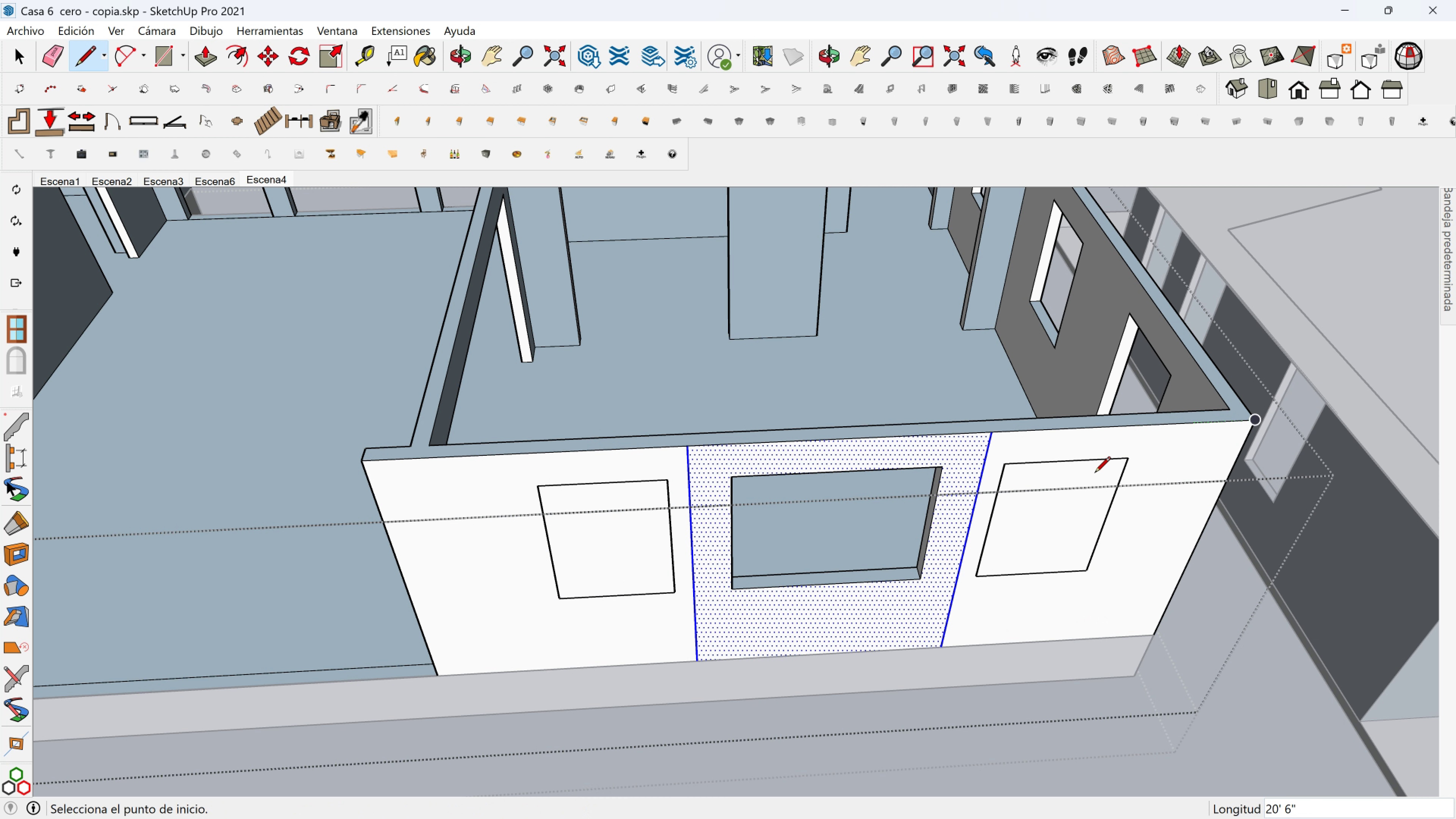 
key(Shift+ShiftLeft)
 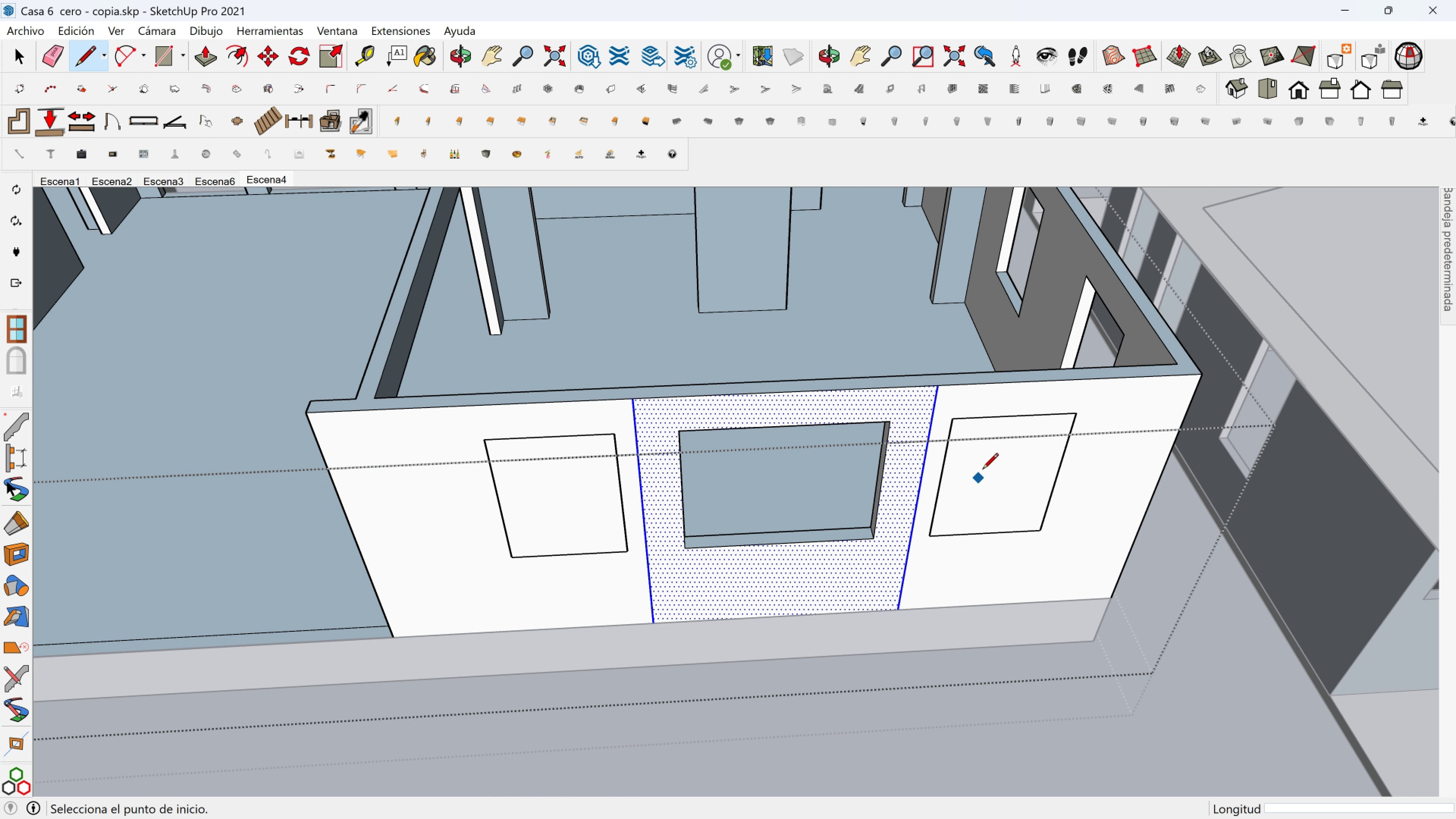 
key(Space)
 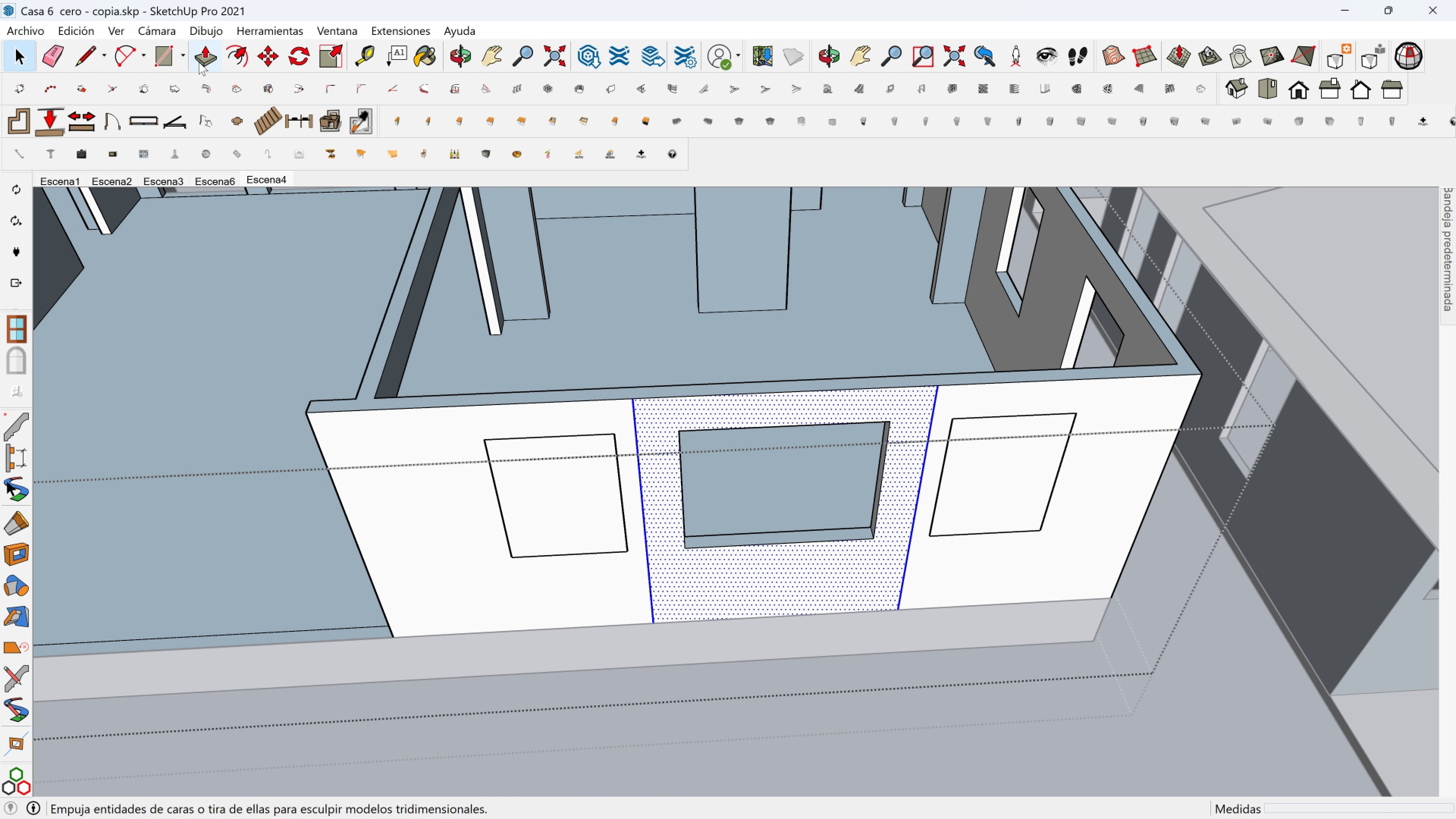 
left_click([210, 60])
 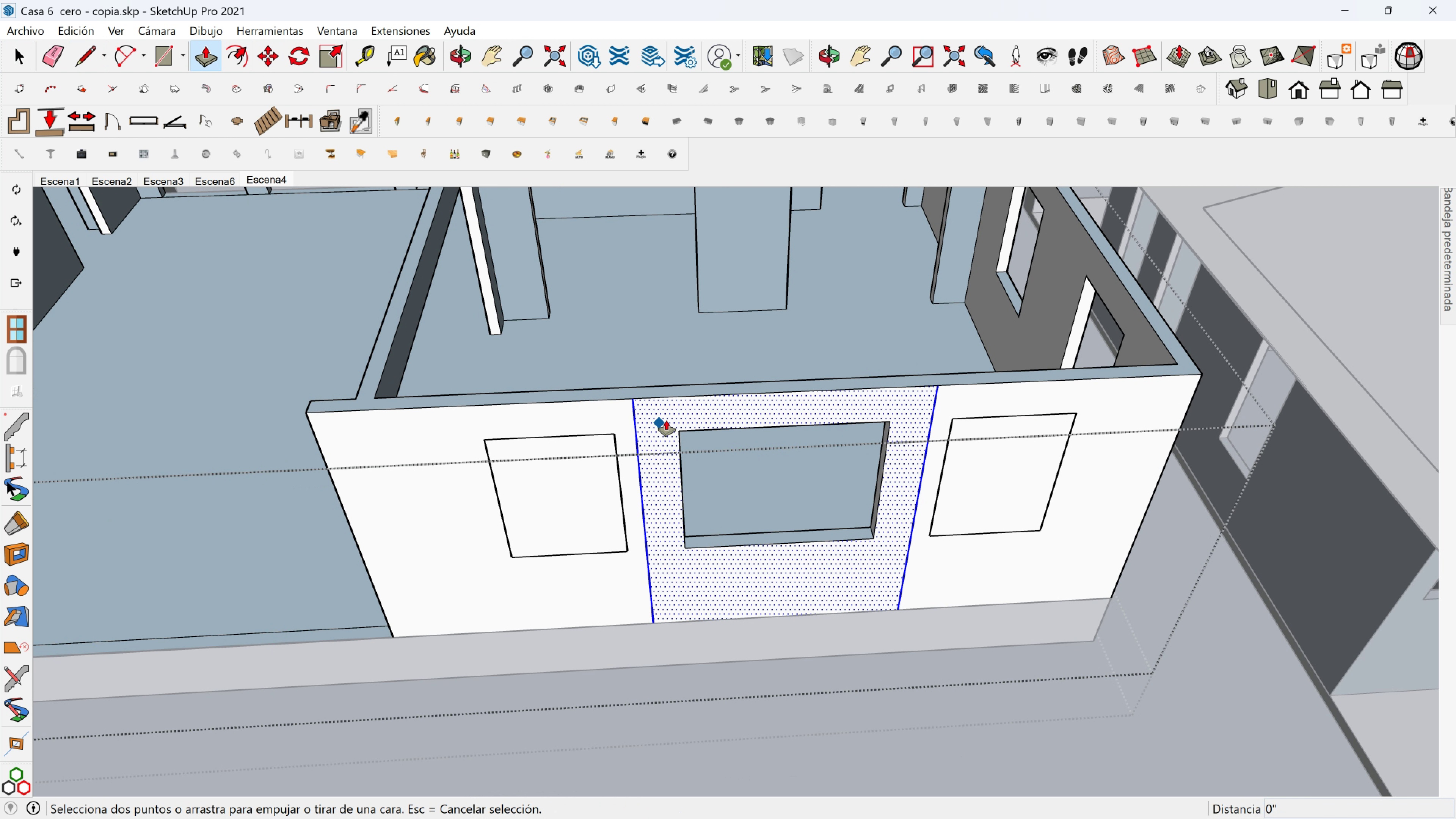 
left_click([666, 420])
 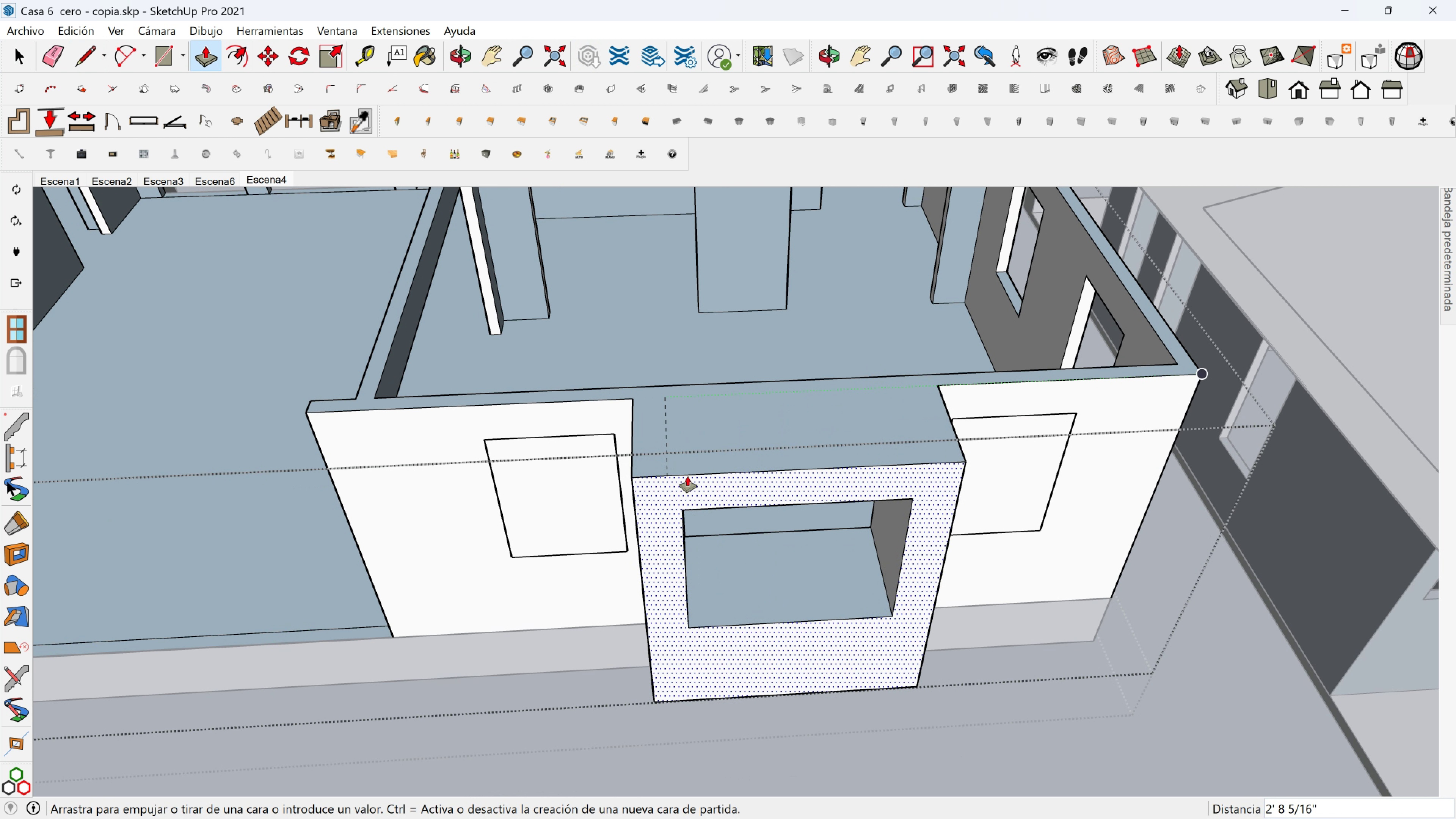 
scroll: coordinate [680, 475], scroll_direction: down, amount: 4.0
 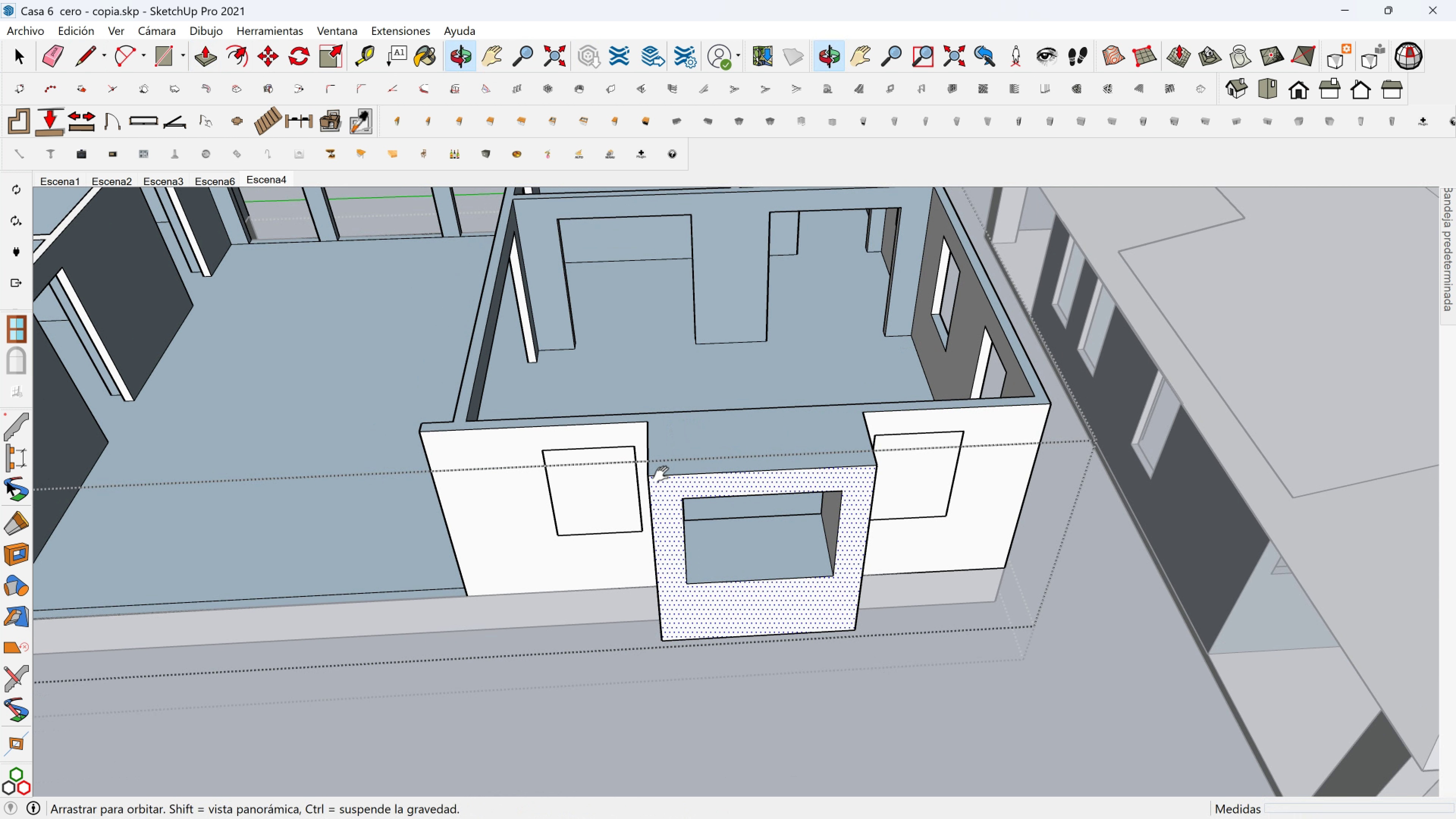 
hold_key(key=ShiftLeft, duration=0.48)
 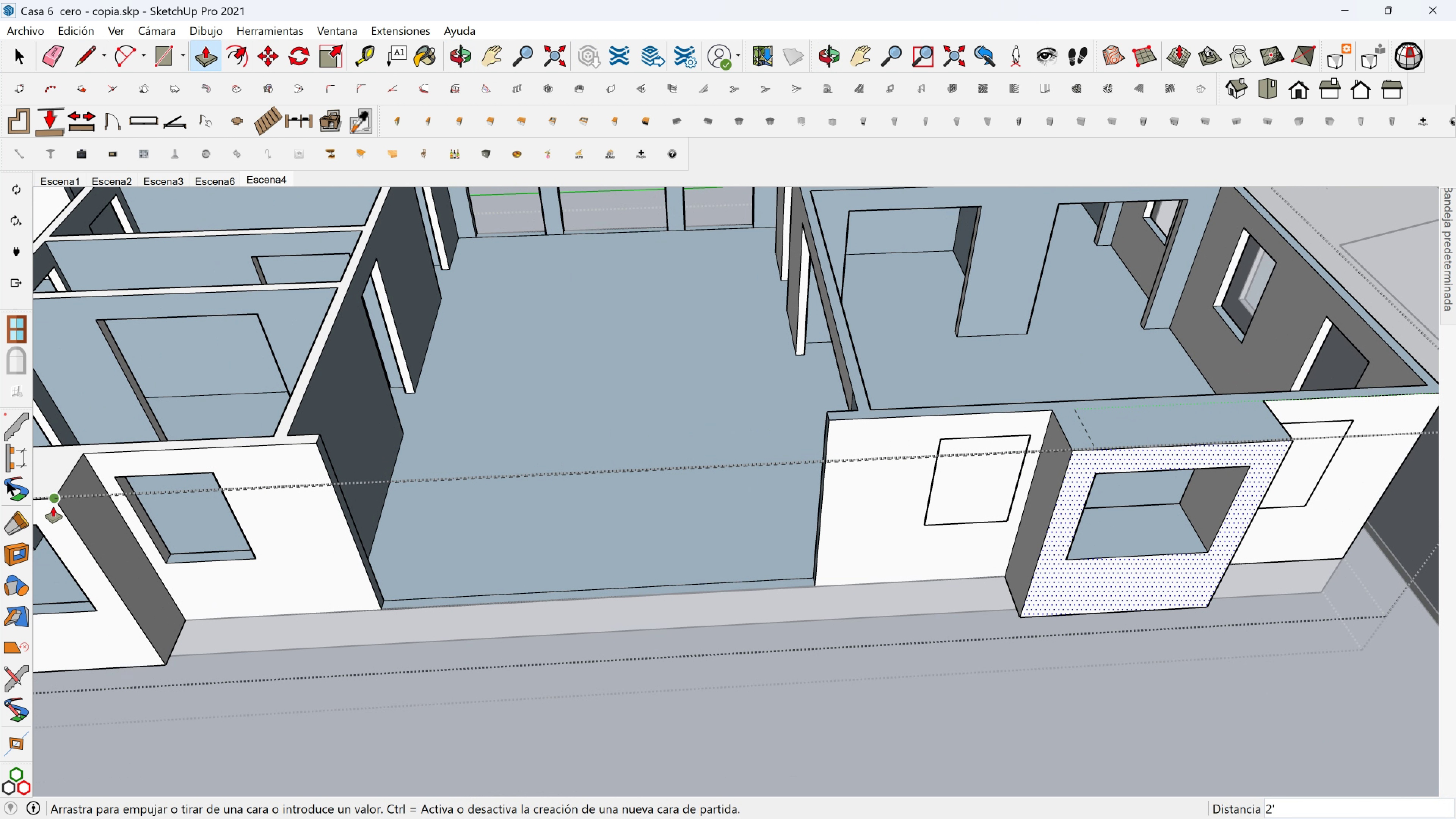 
left_click([53, 507])
 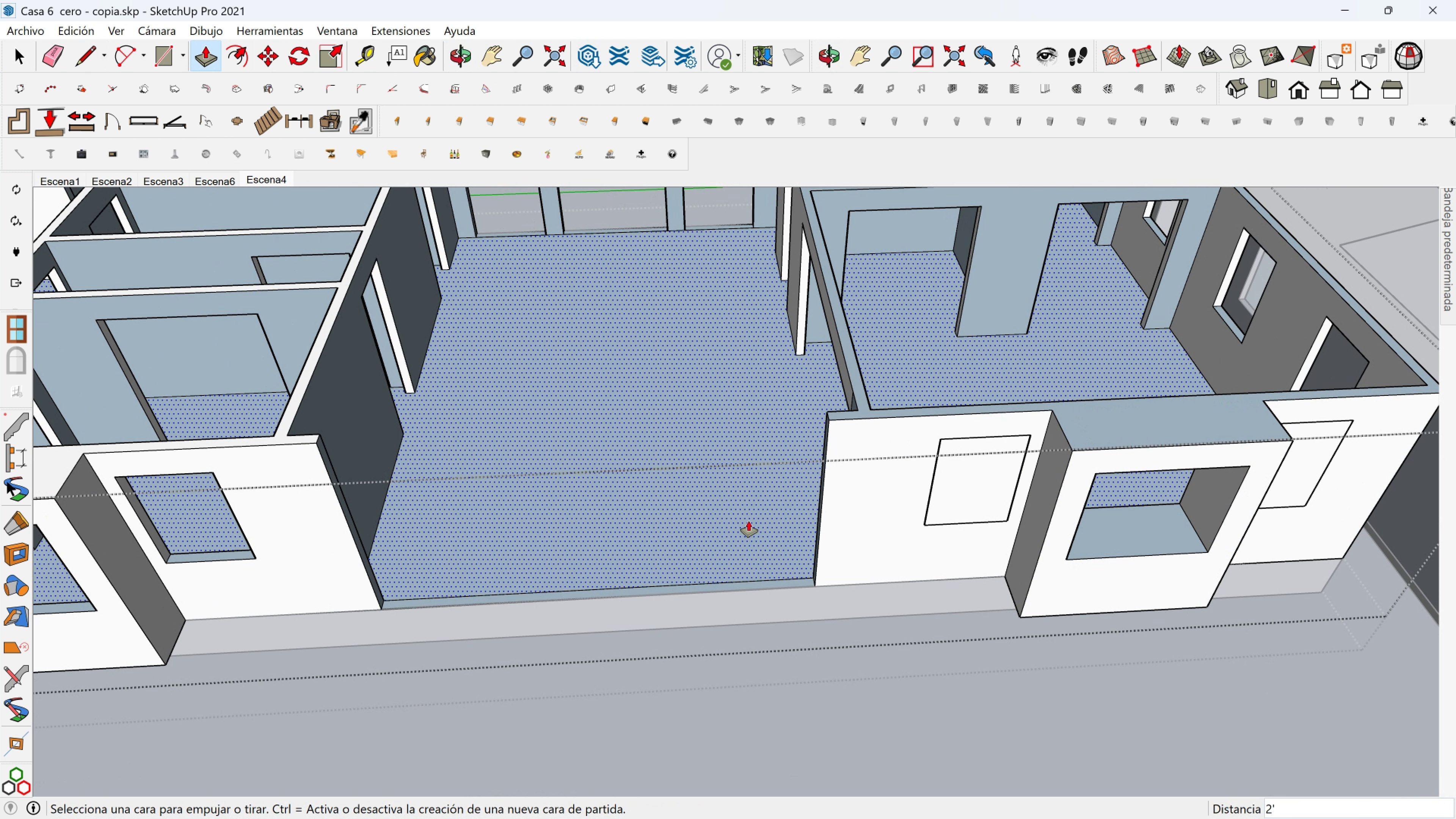 
hold_key(key=ShiftLeft, duration=0.48)
 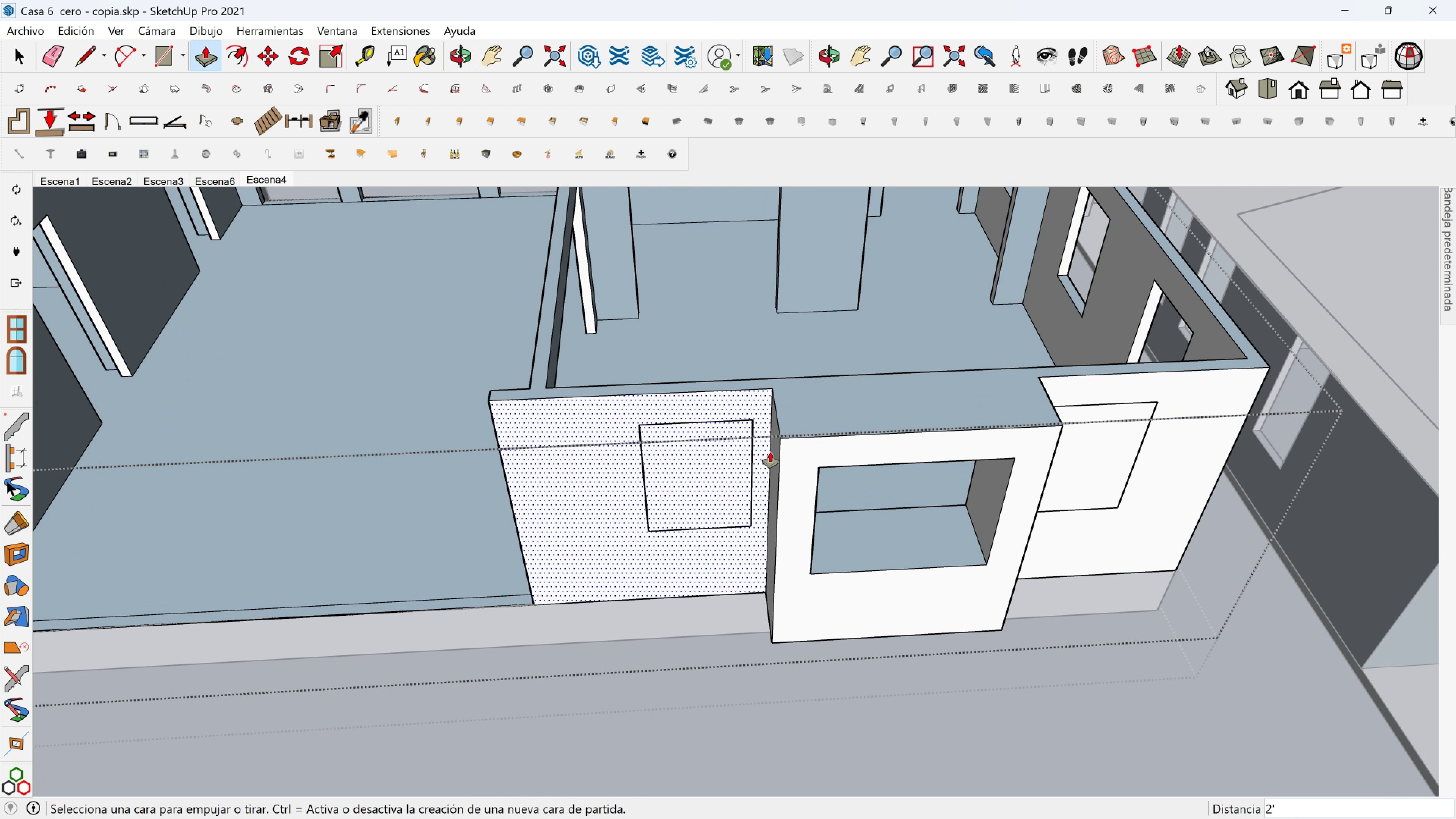 
scroll: coordinate [858, 428], scroll_direction: up, amount: 6.0
 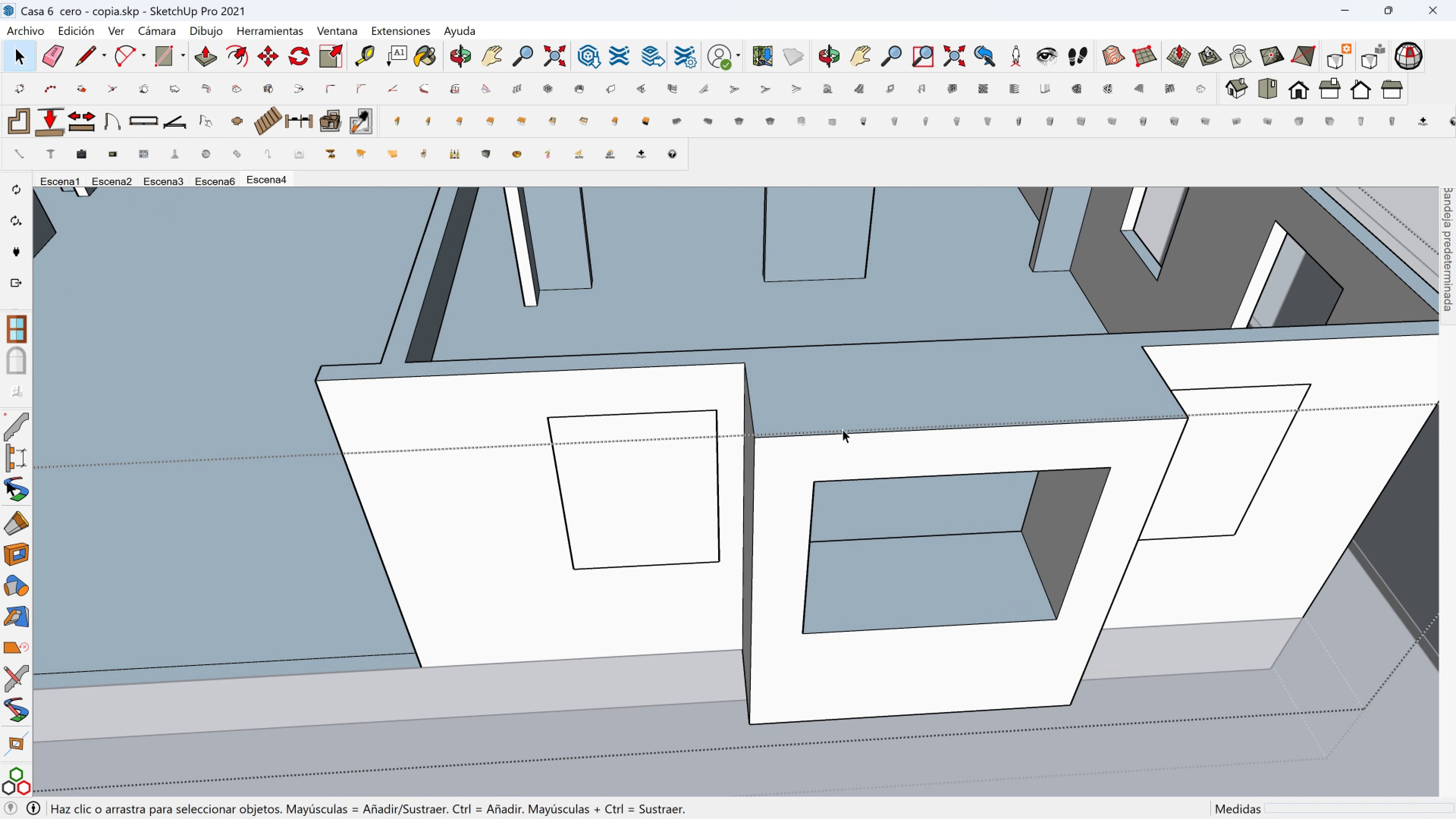 
key(Space)
 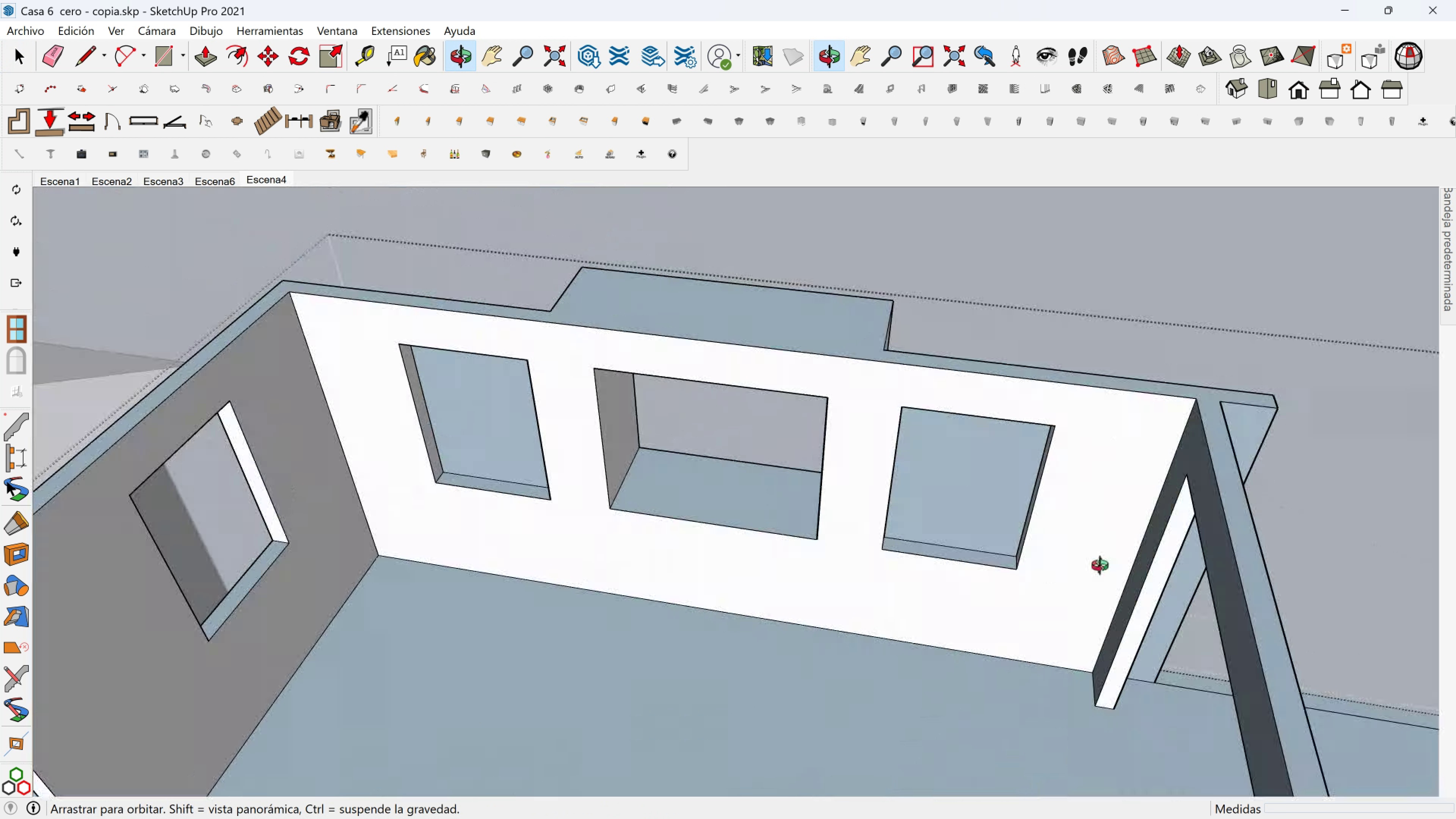 
hold_key(key=ShiftLeft, duration=0.51)
 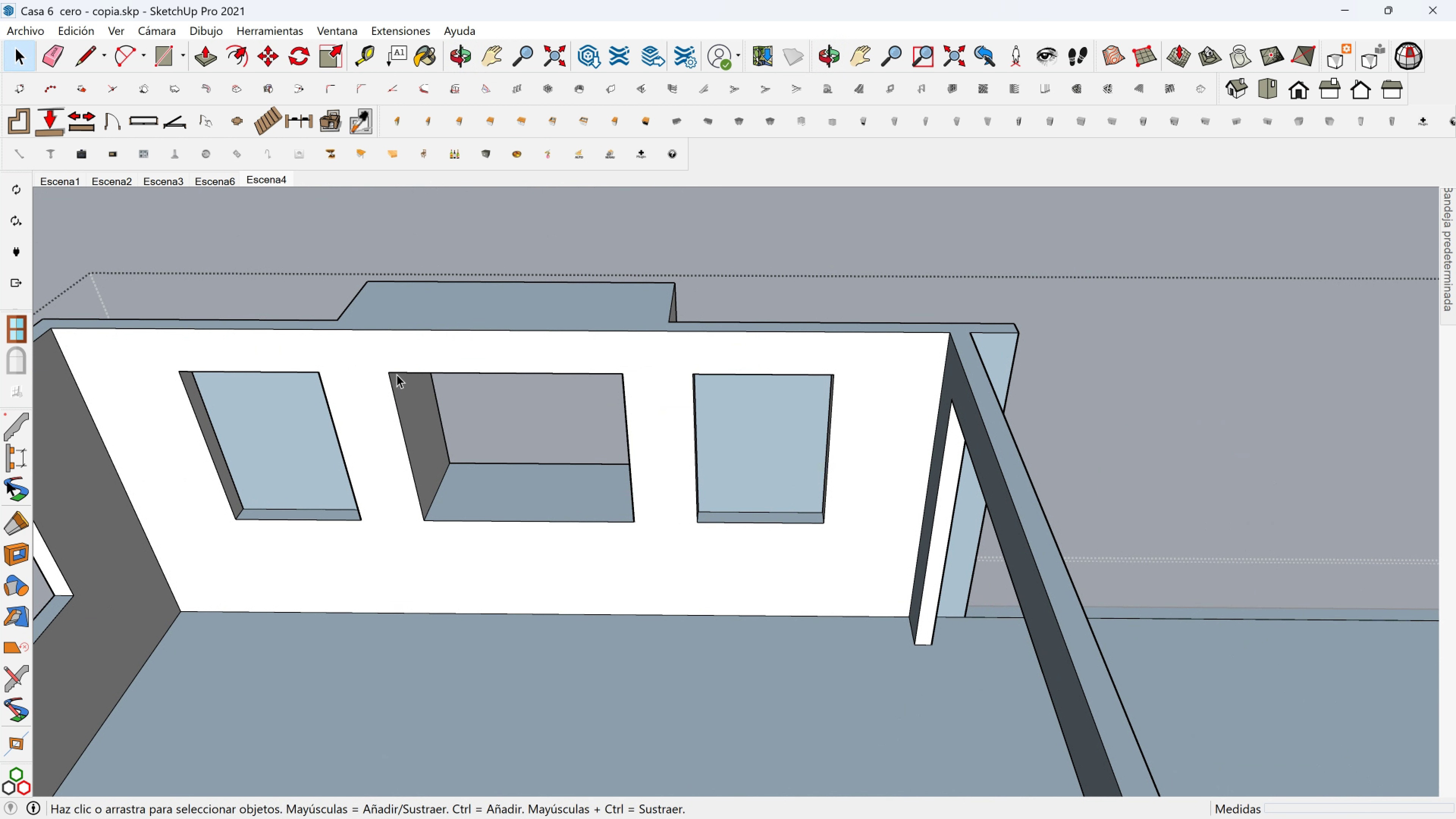 
scroll: coordinate [389, 369], scroll_direction: up, amount: 1.0
 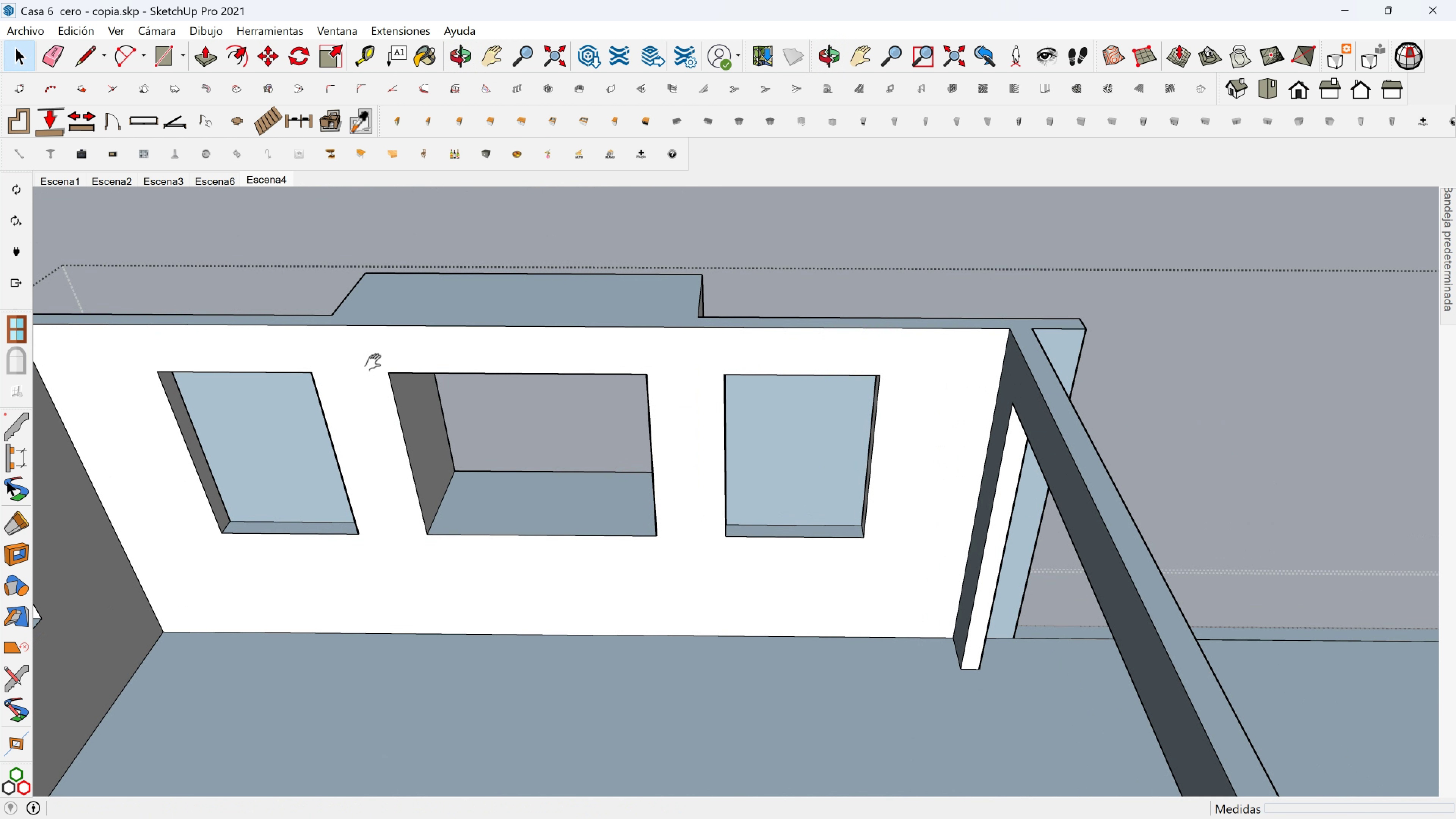 
key(Shift+ShiftLeft)
 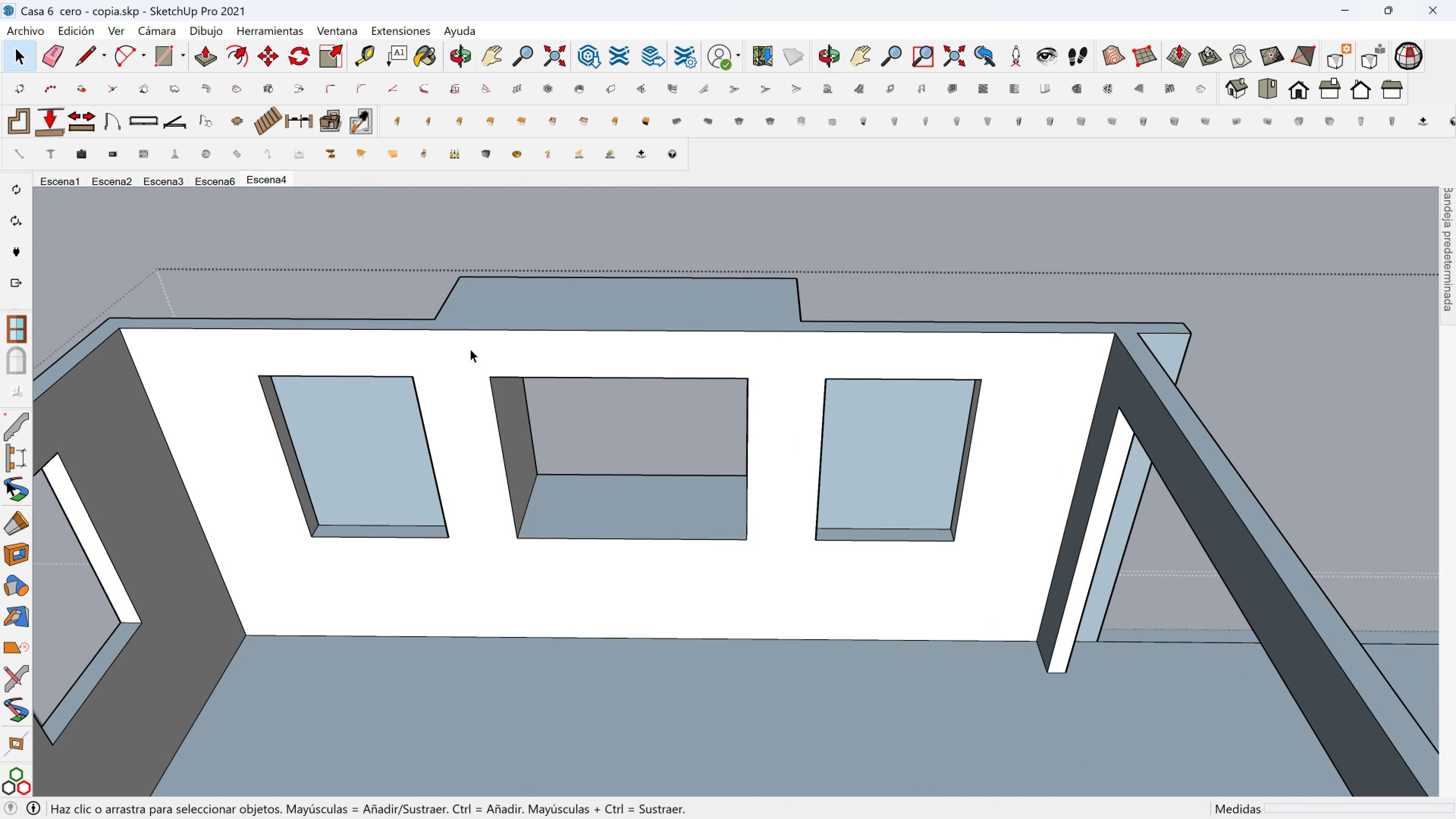 
scroll: coordinate [467, 344], scroll_direction: up, amount: 2.0
 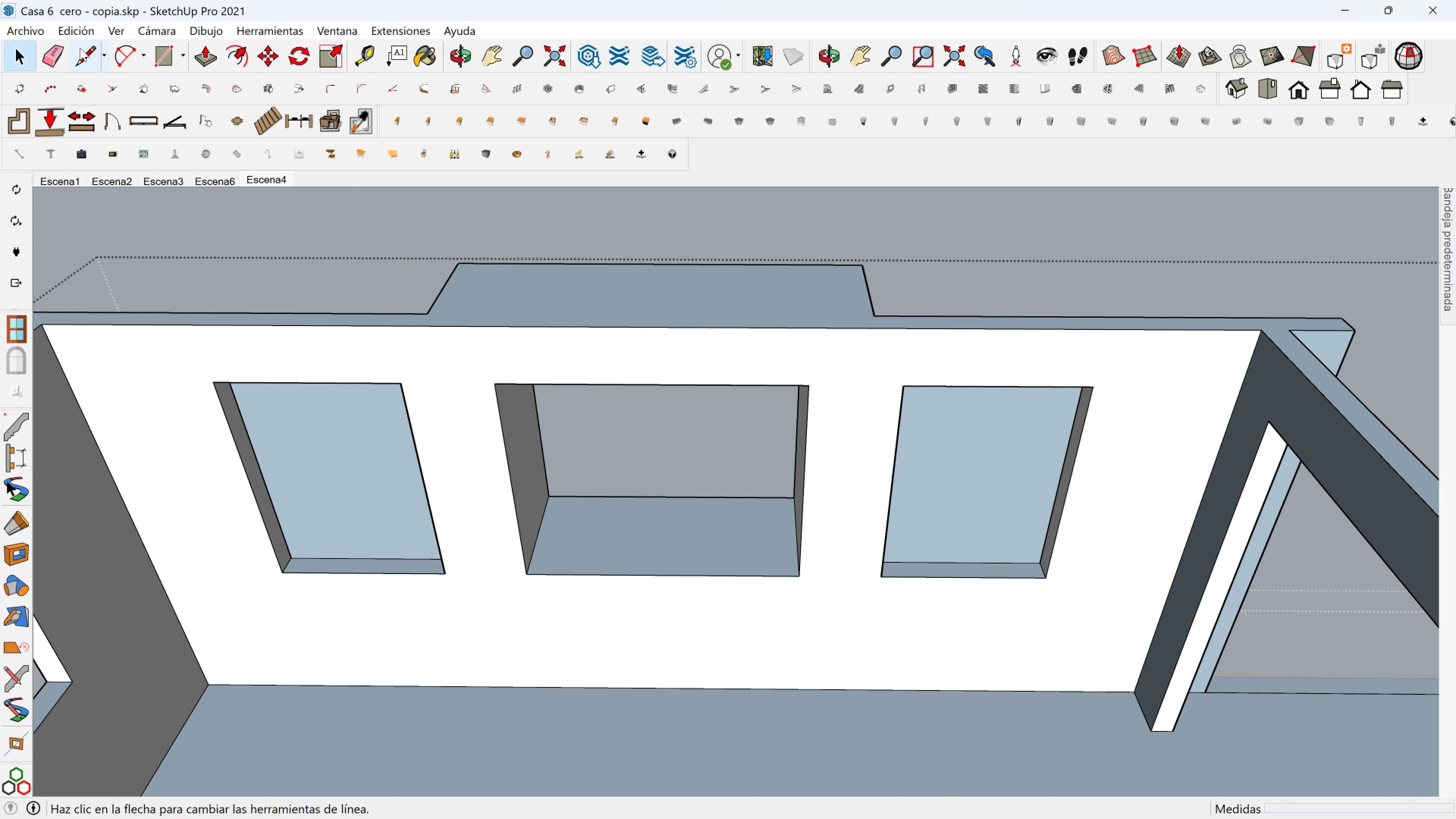 
left_click([81, 52])
 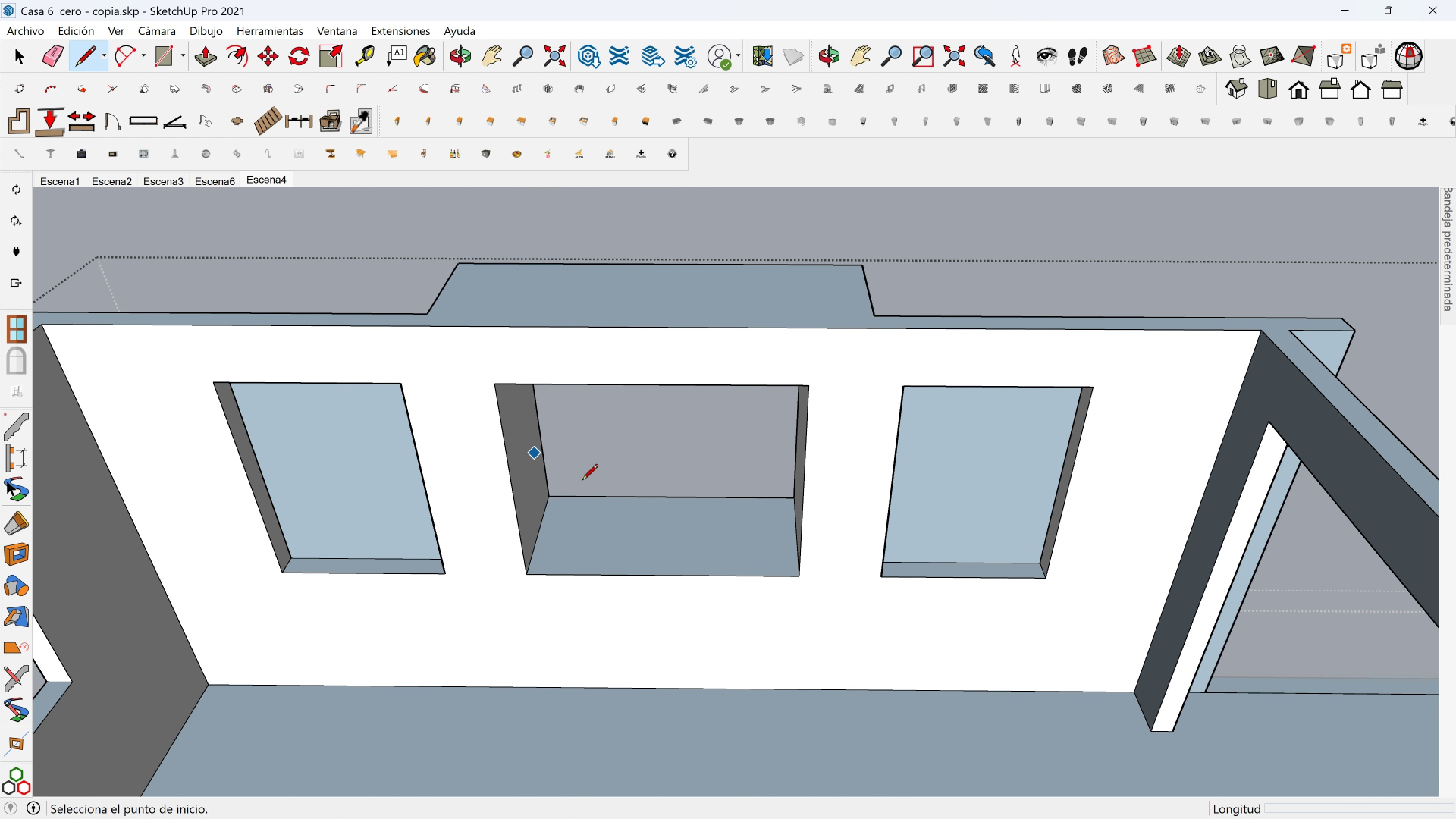 
hold_key(key=ShiftLeft, duration=0.32)
 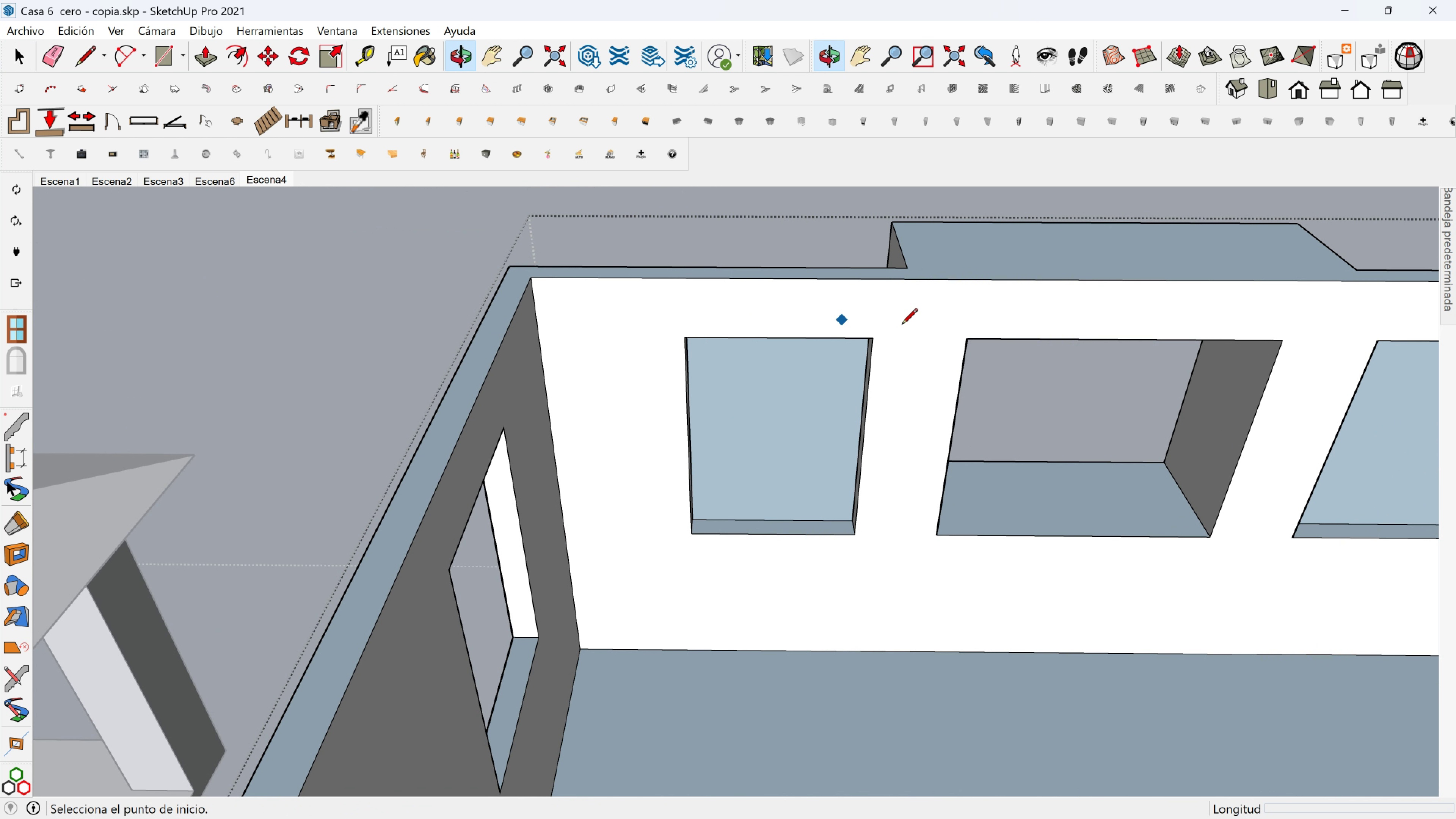 
hold_key(key=ShiftLeft, duration=0.49)
 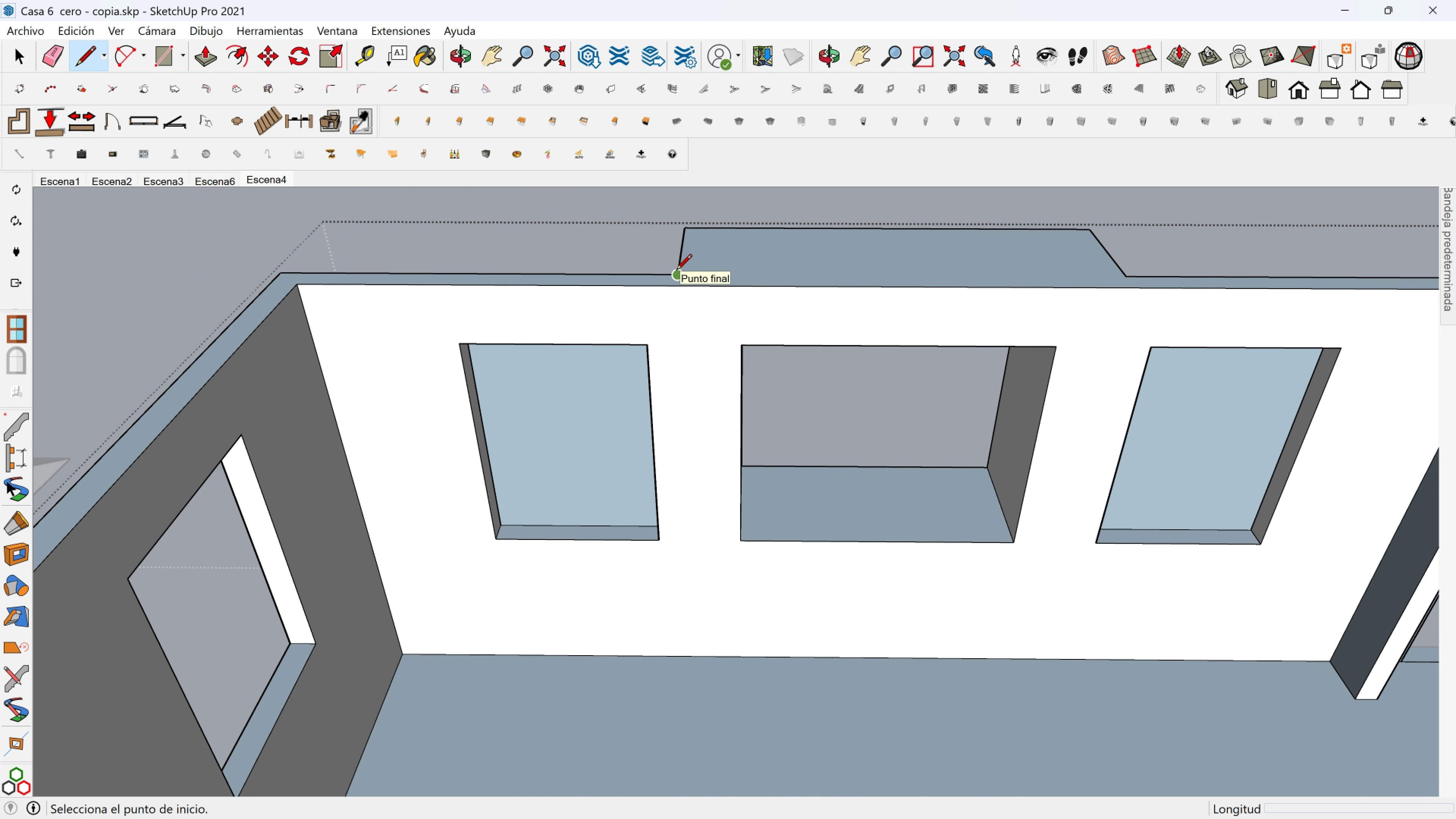 
hold_key(key=ShiftLeft, duration=1.43)
 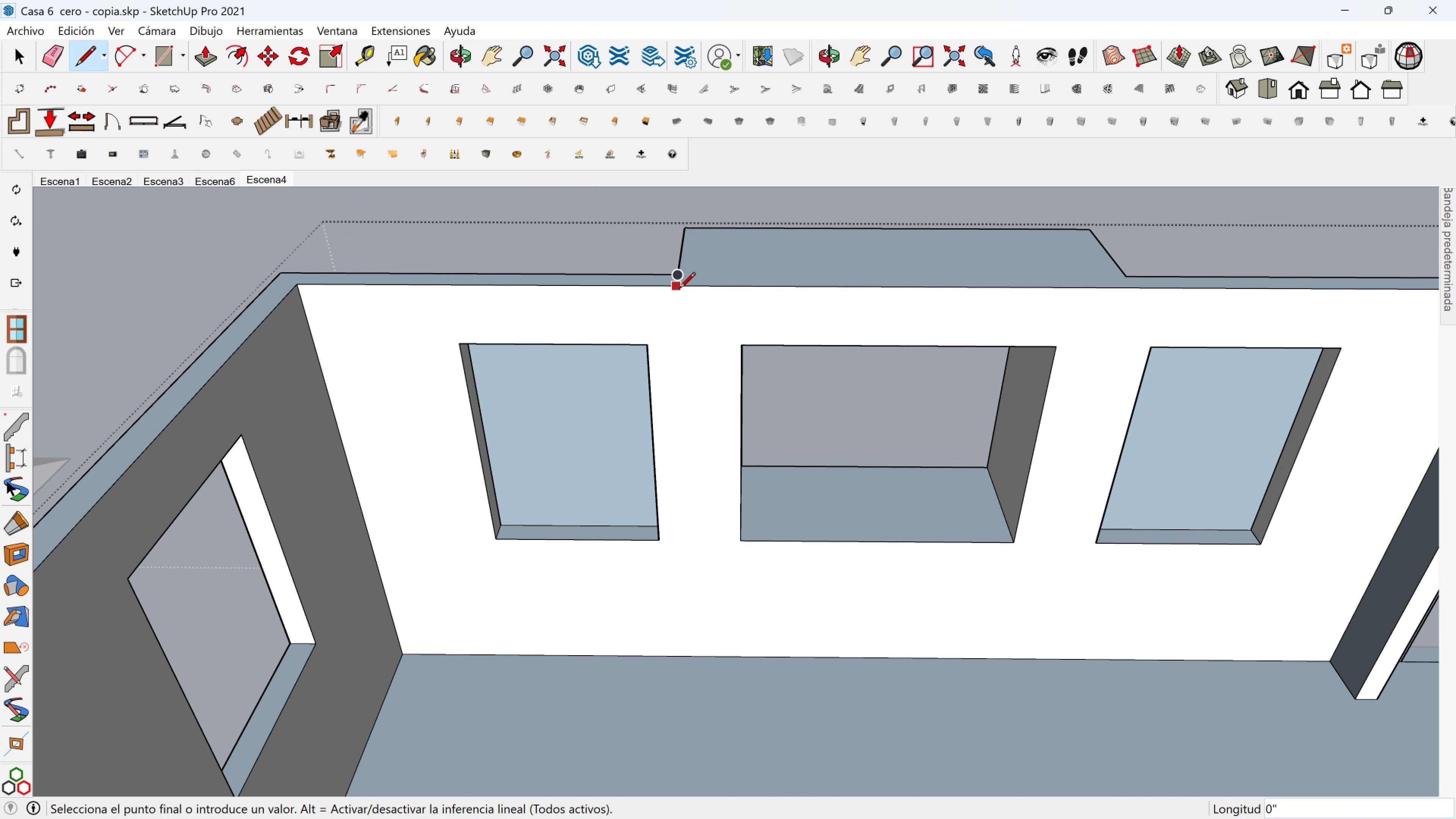 
left_click([679, 289])
 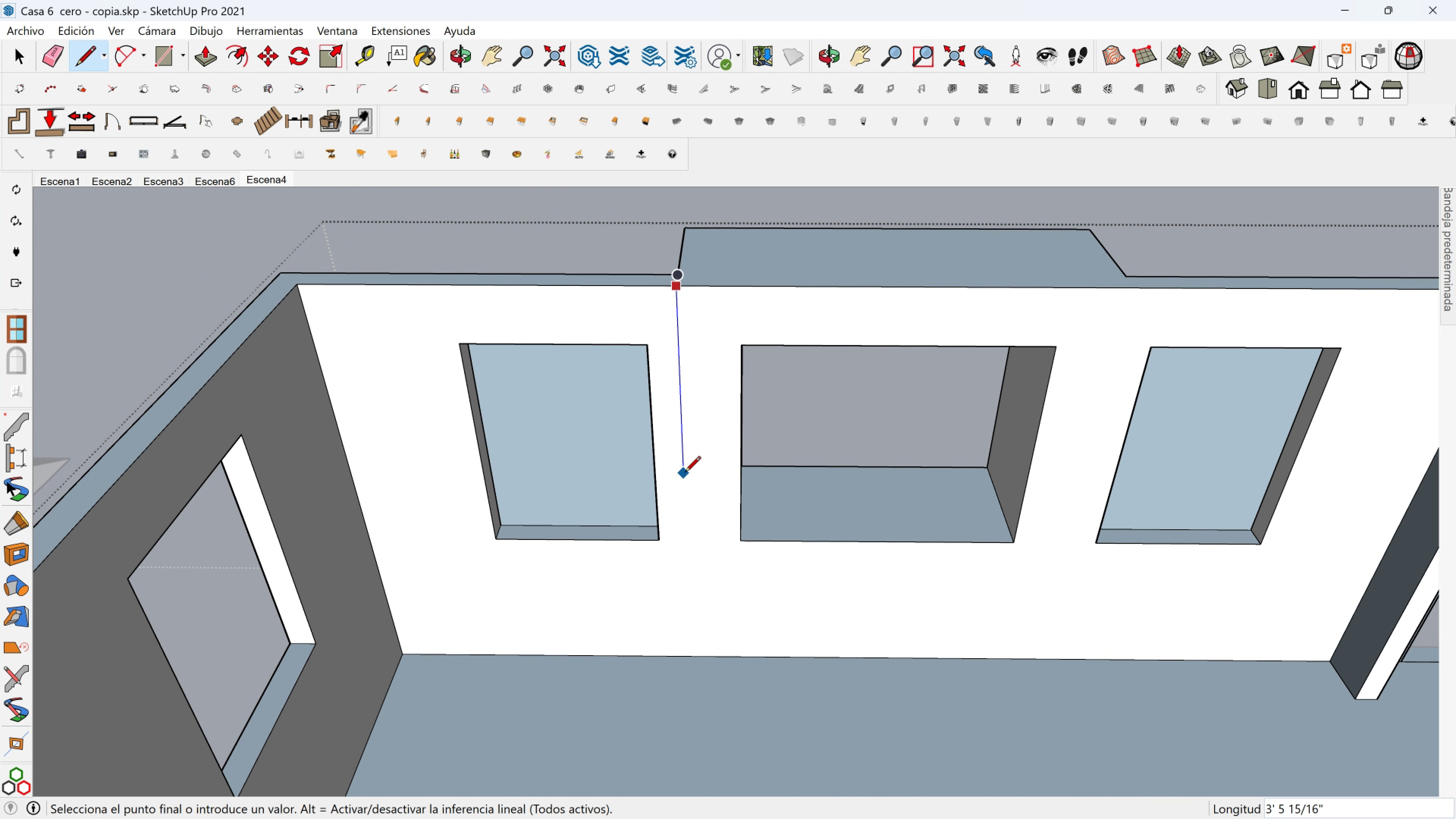 
hold_key(key=ShiftLeft, duration=1.45)
left_click([700, 663])
 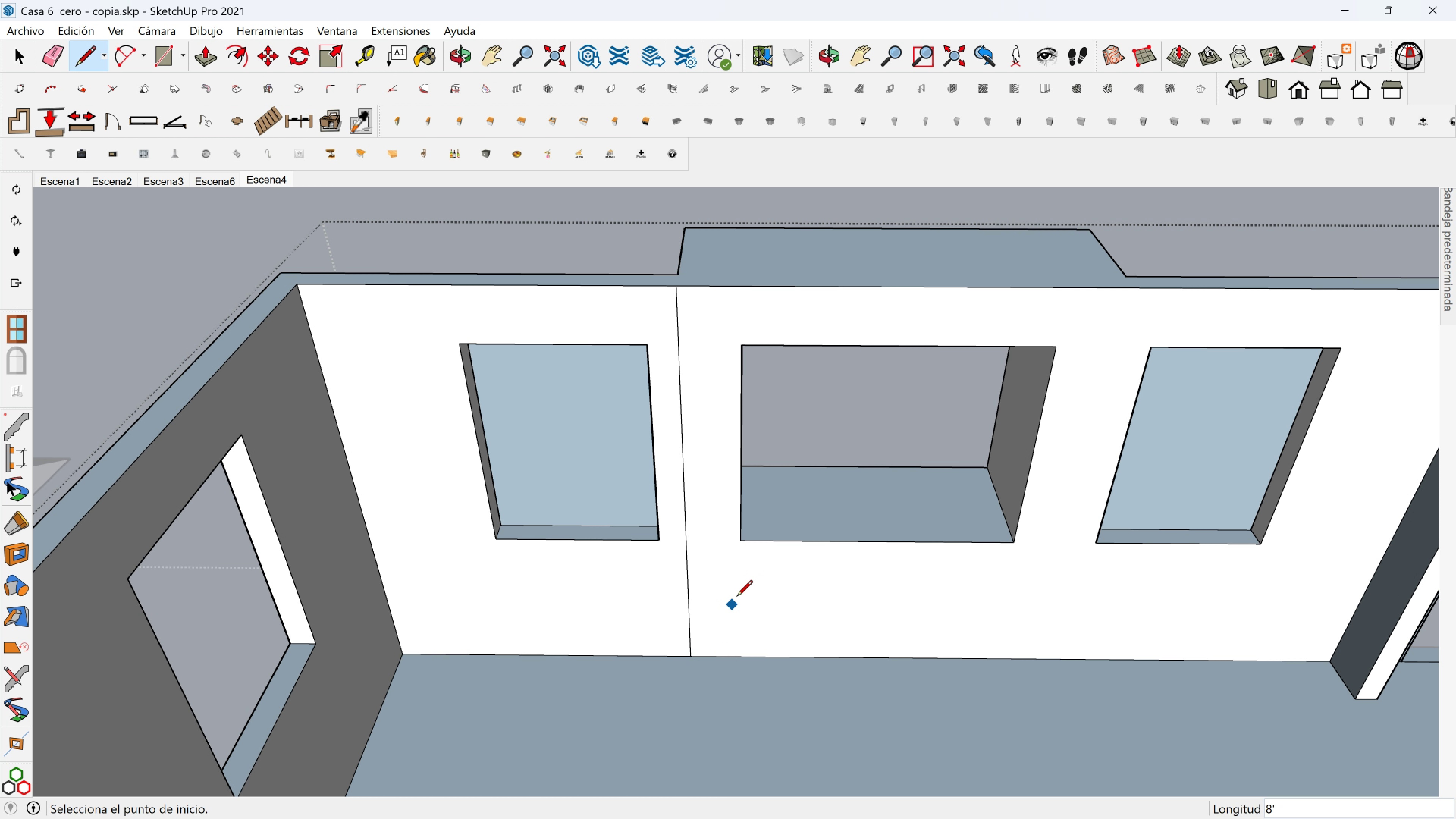 
key(Shift+ShiftLeft)
 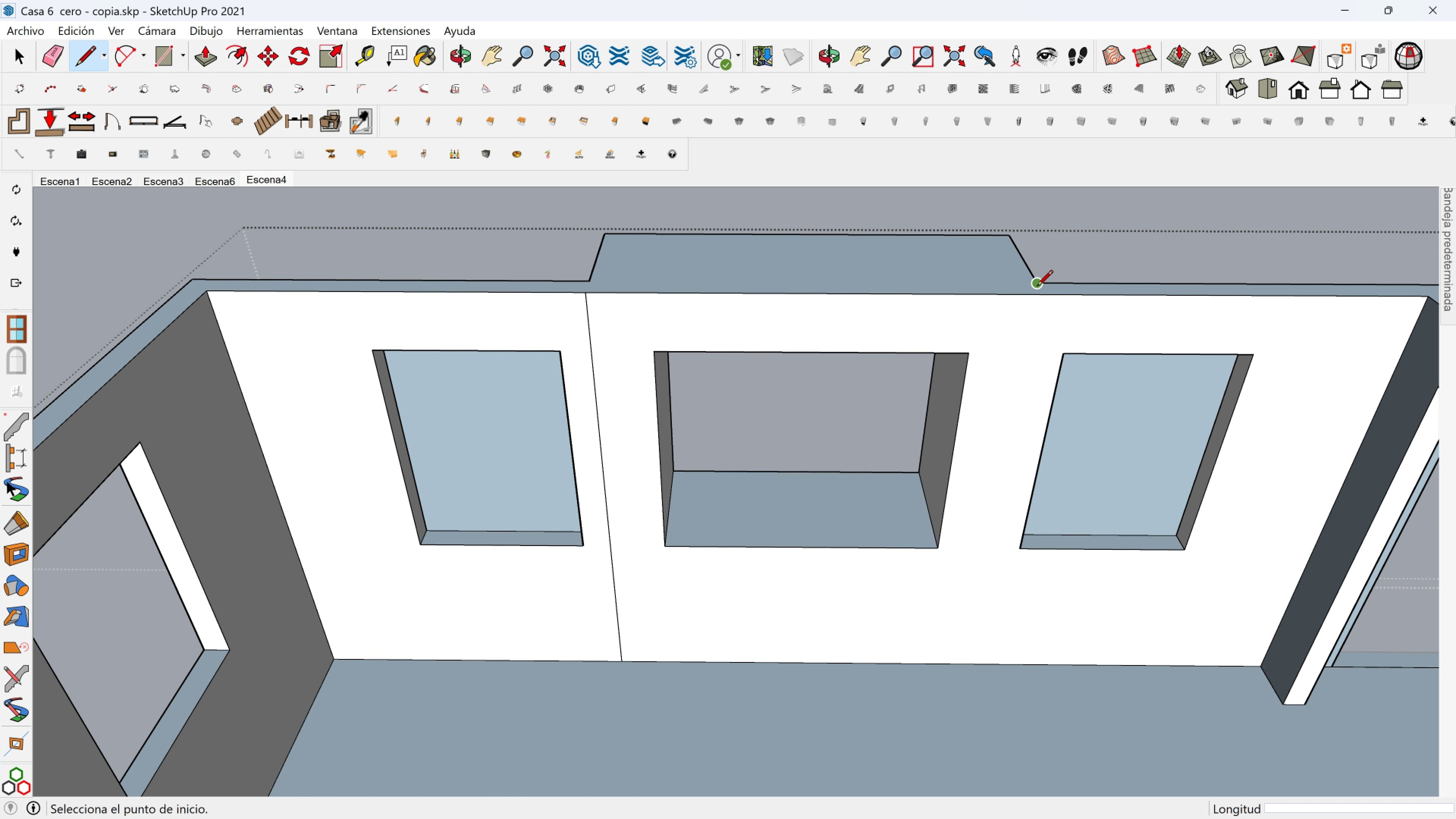 
left_click([1039, 287])
 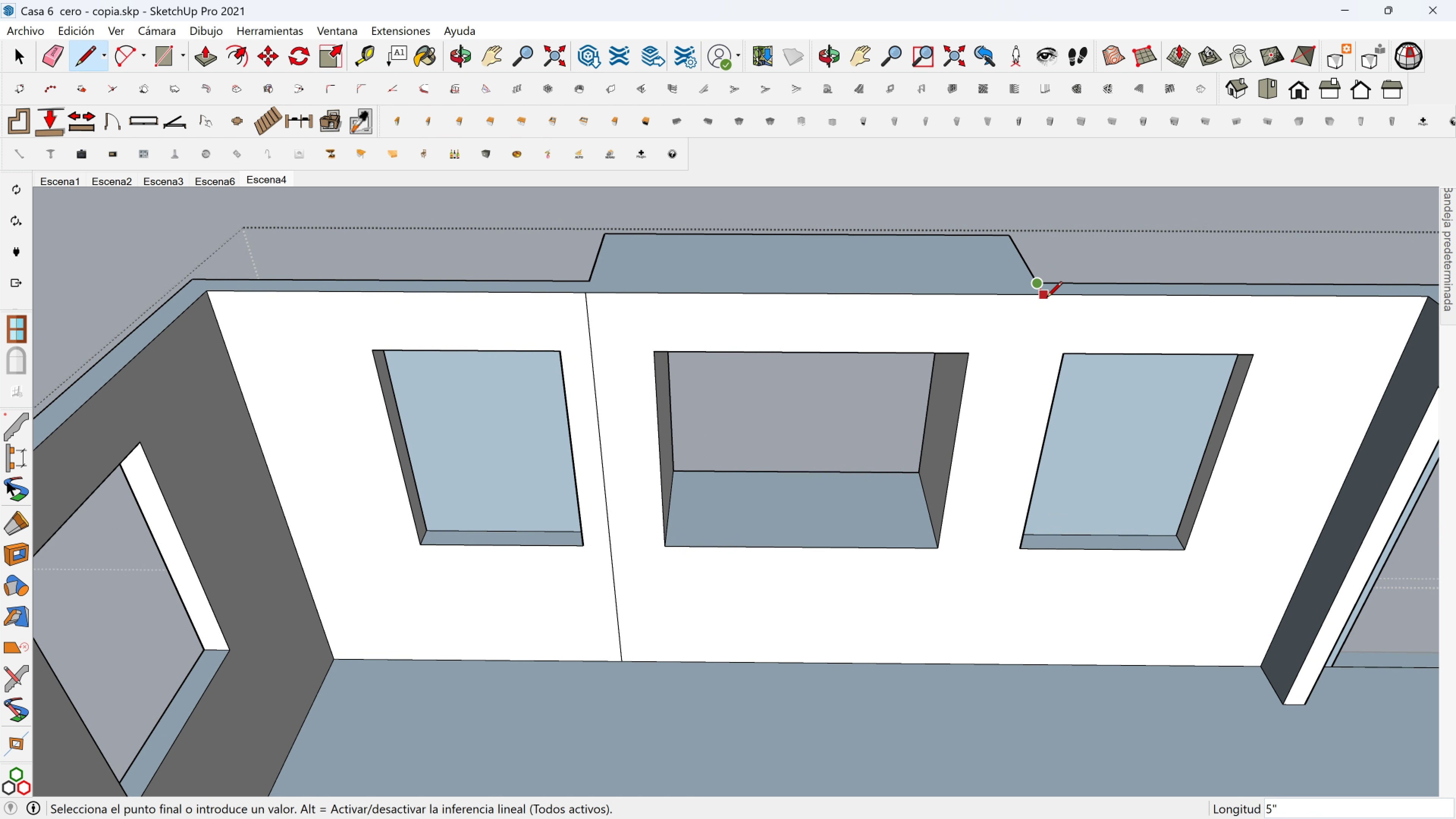 
left_click([1046, 298])
 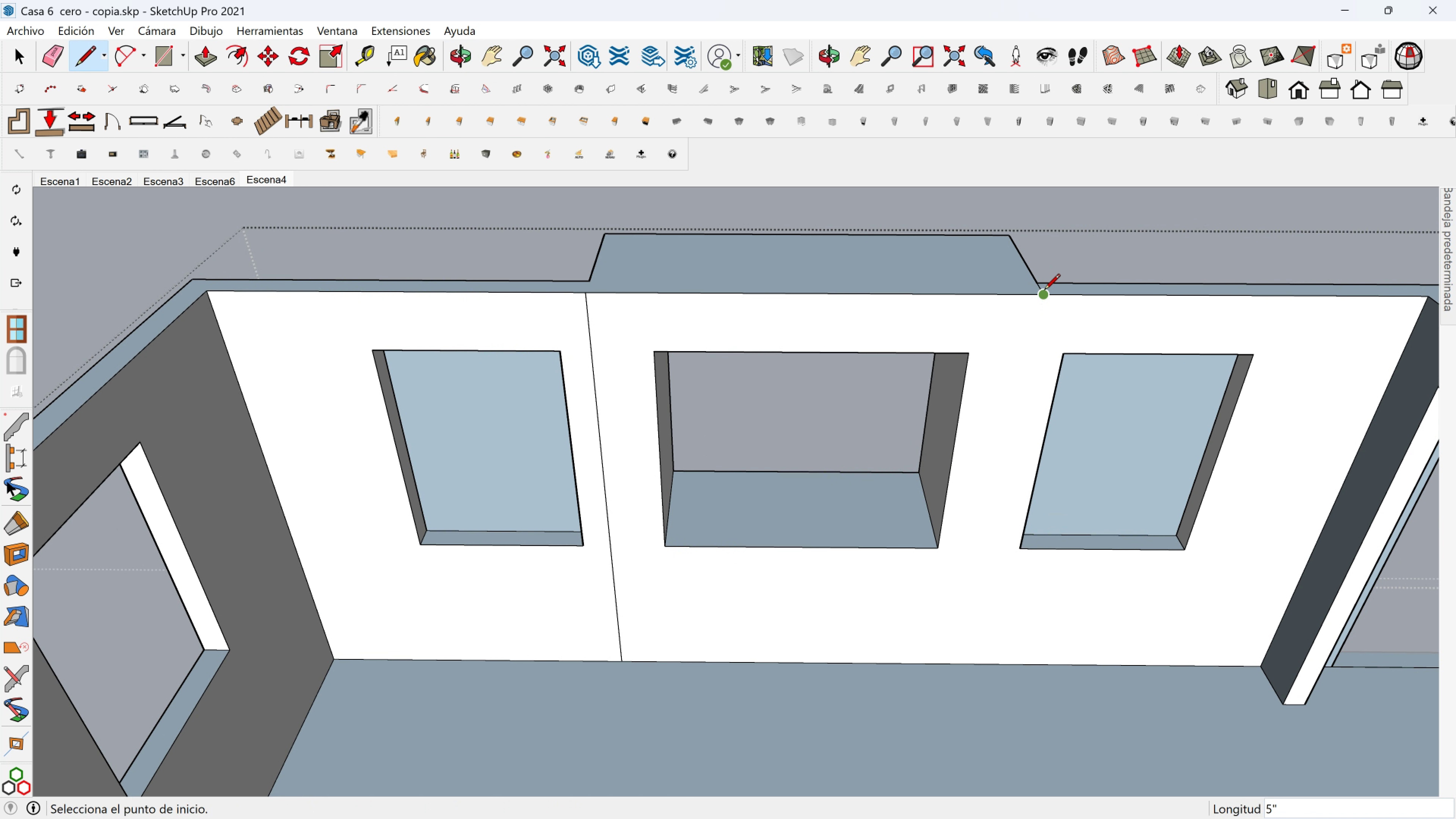 
left_click([1044, 291])
 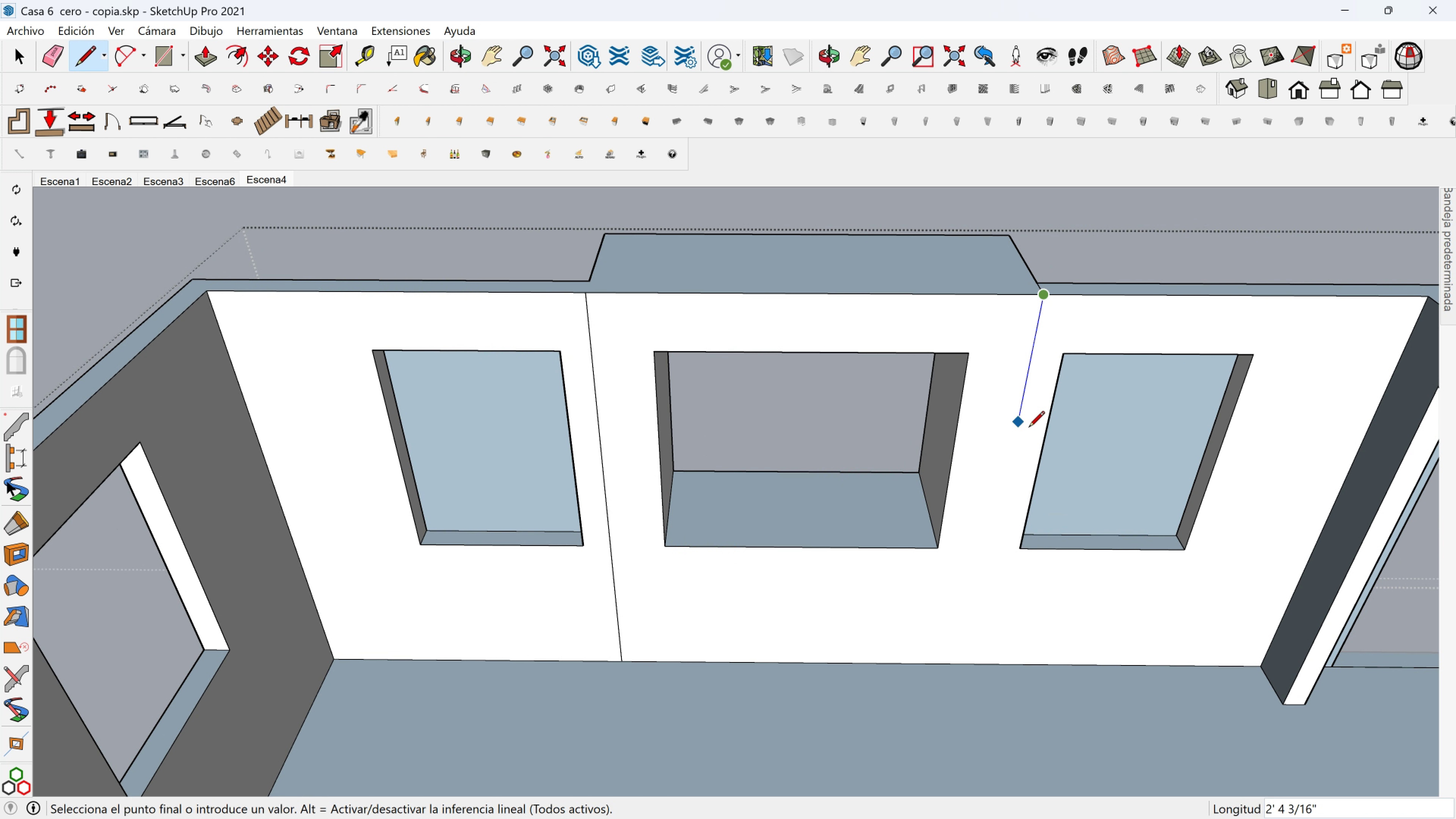 
hold_key(key=ShiftLeft, duration=1.06)
left_click([984, 723])
 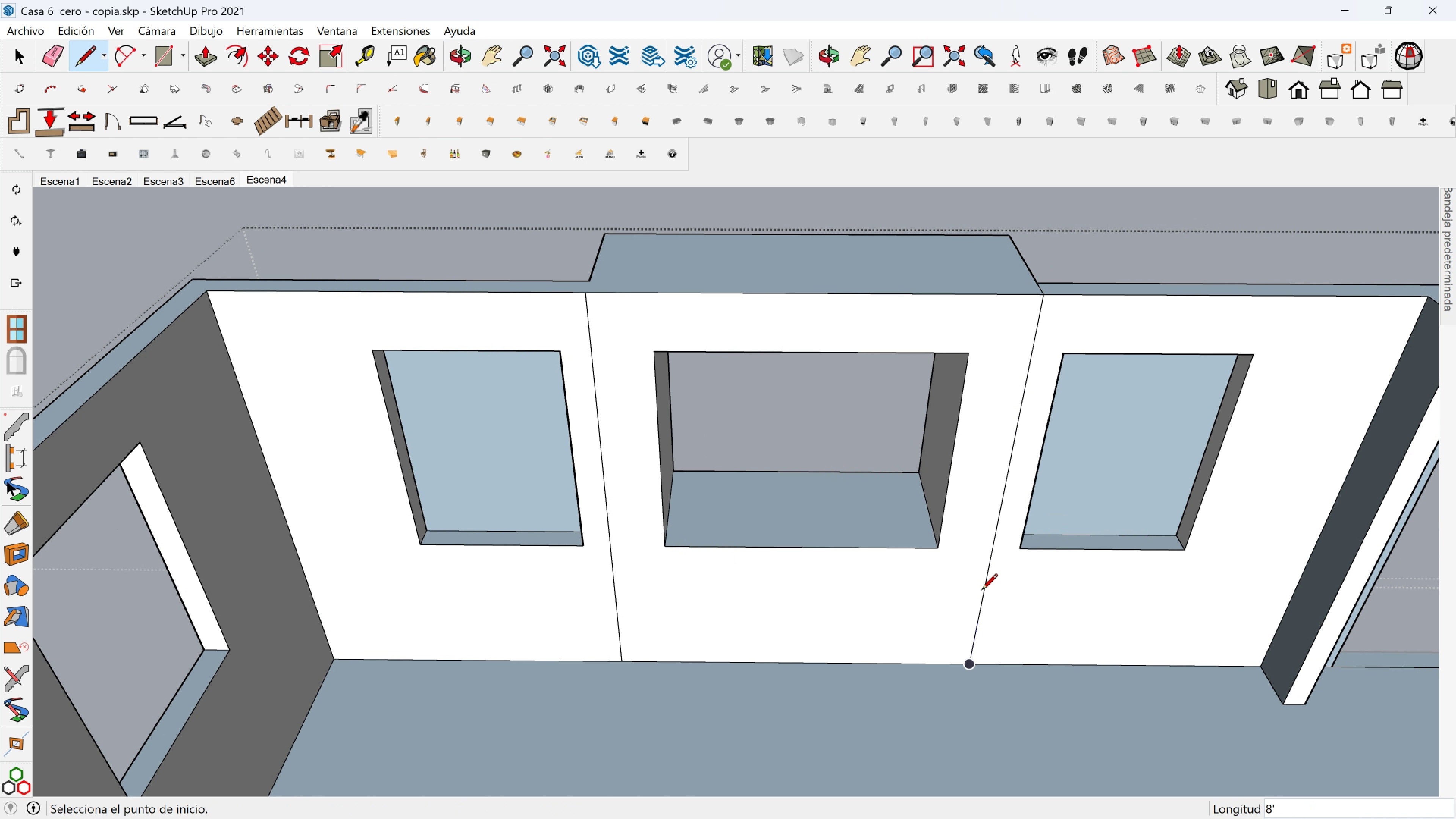 
key(Shift+ShiftLeft)
 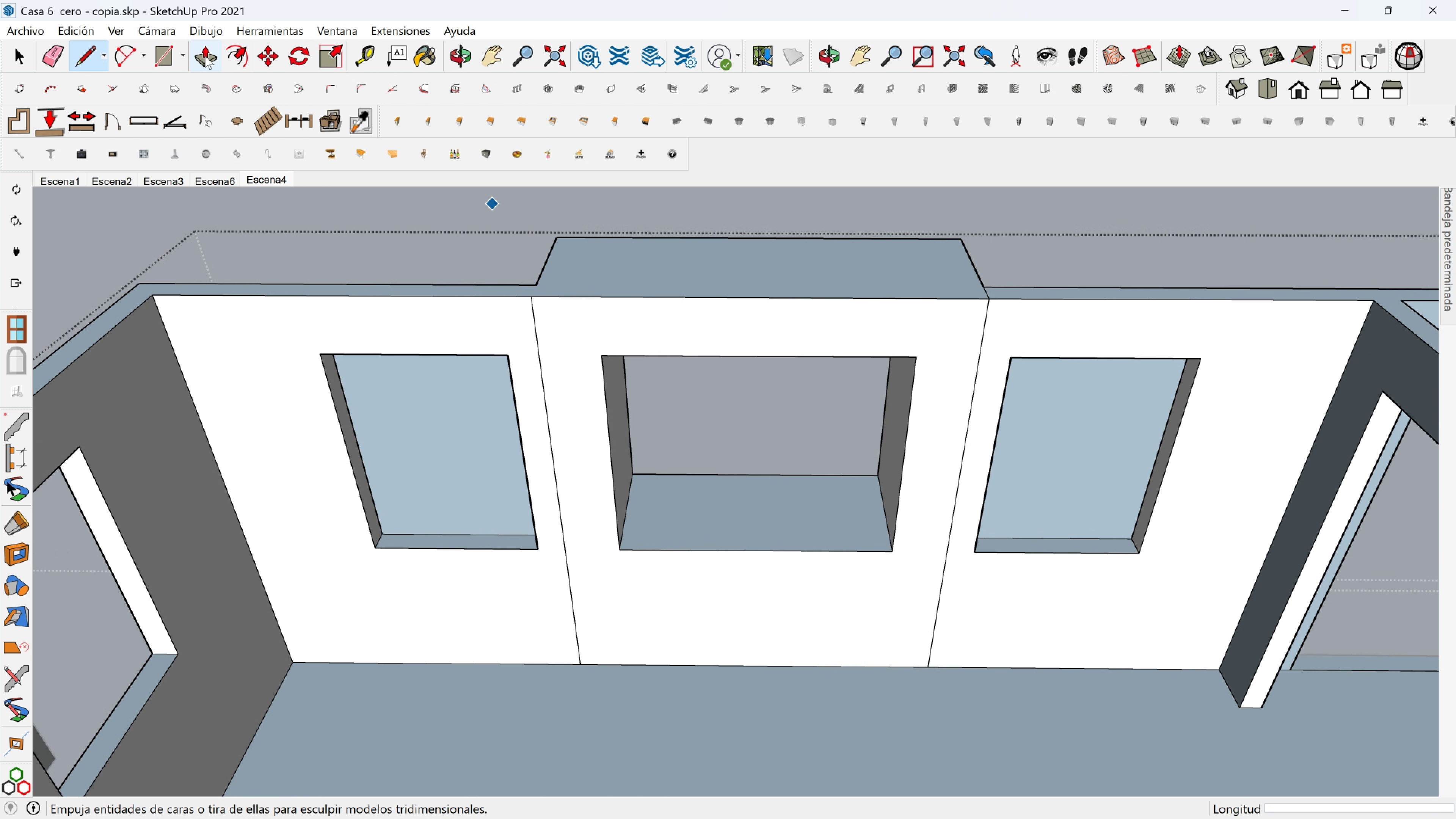 
left_click([239, 47])
 